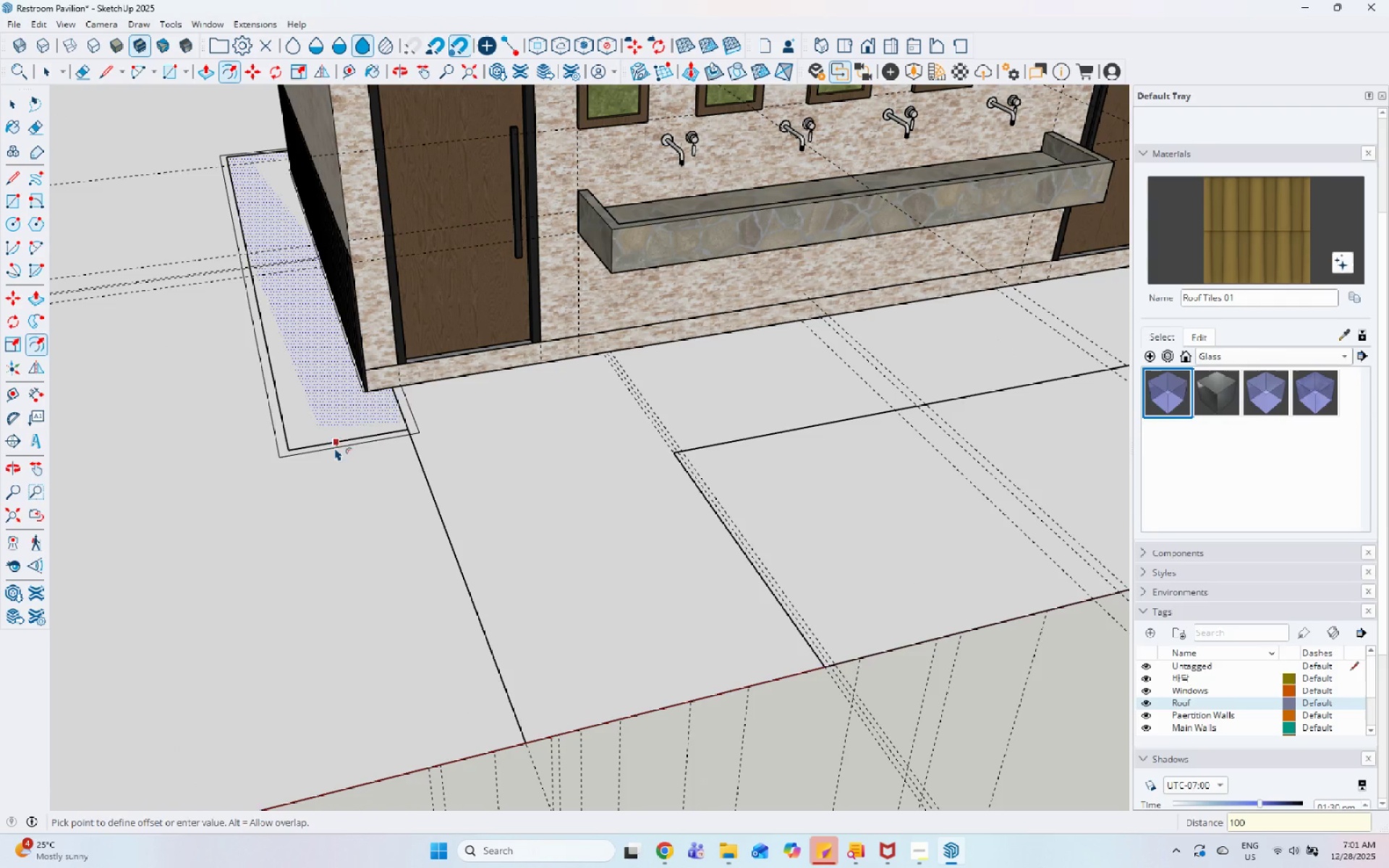 
key(Enter)
 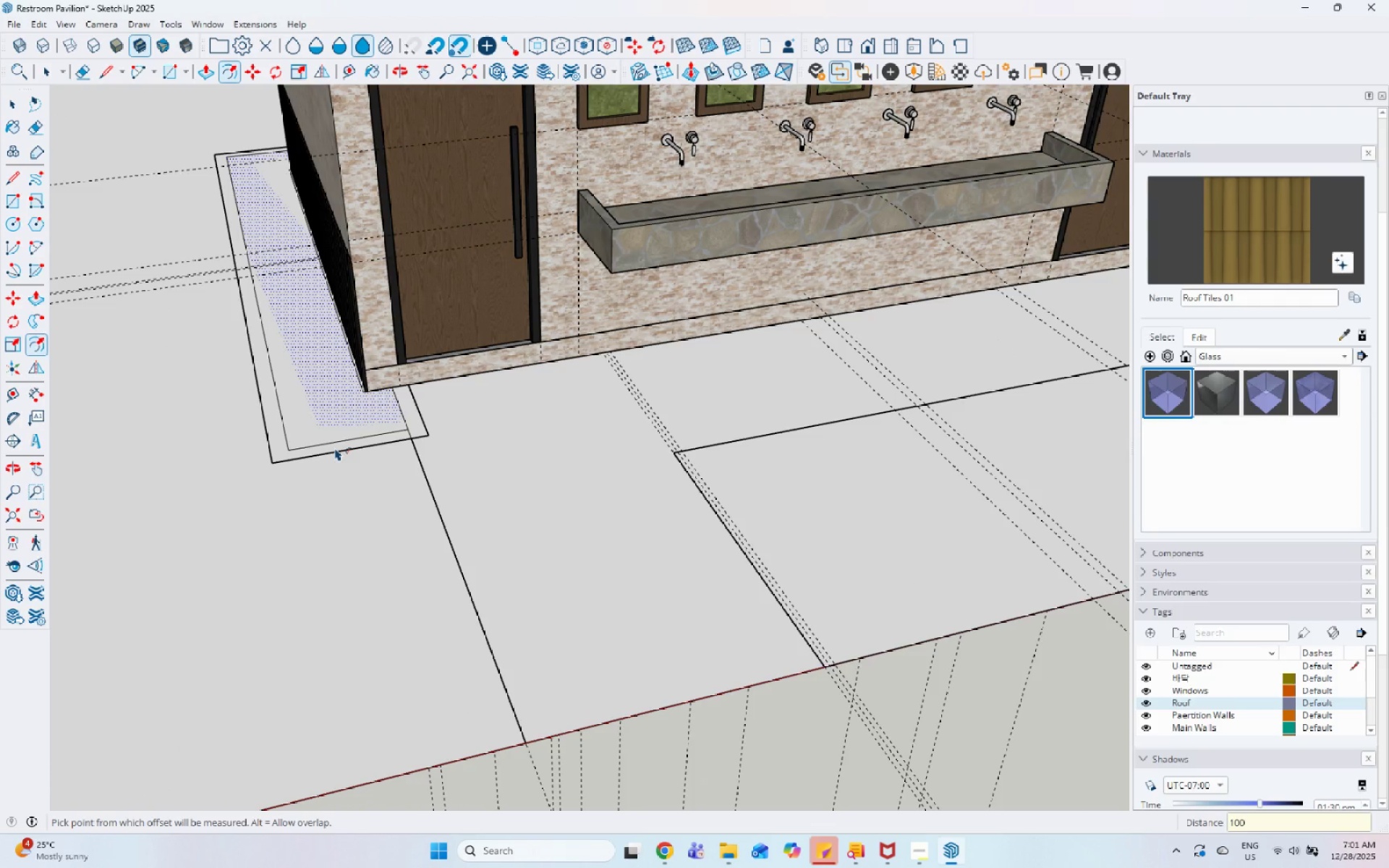 
key(Space)
 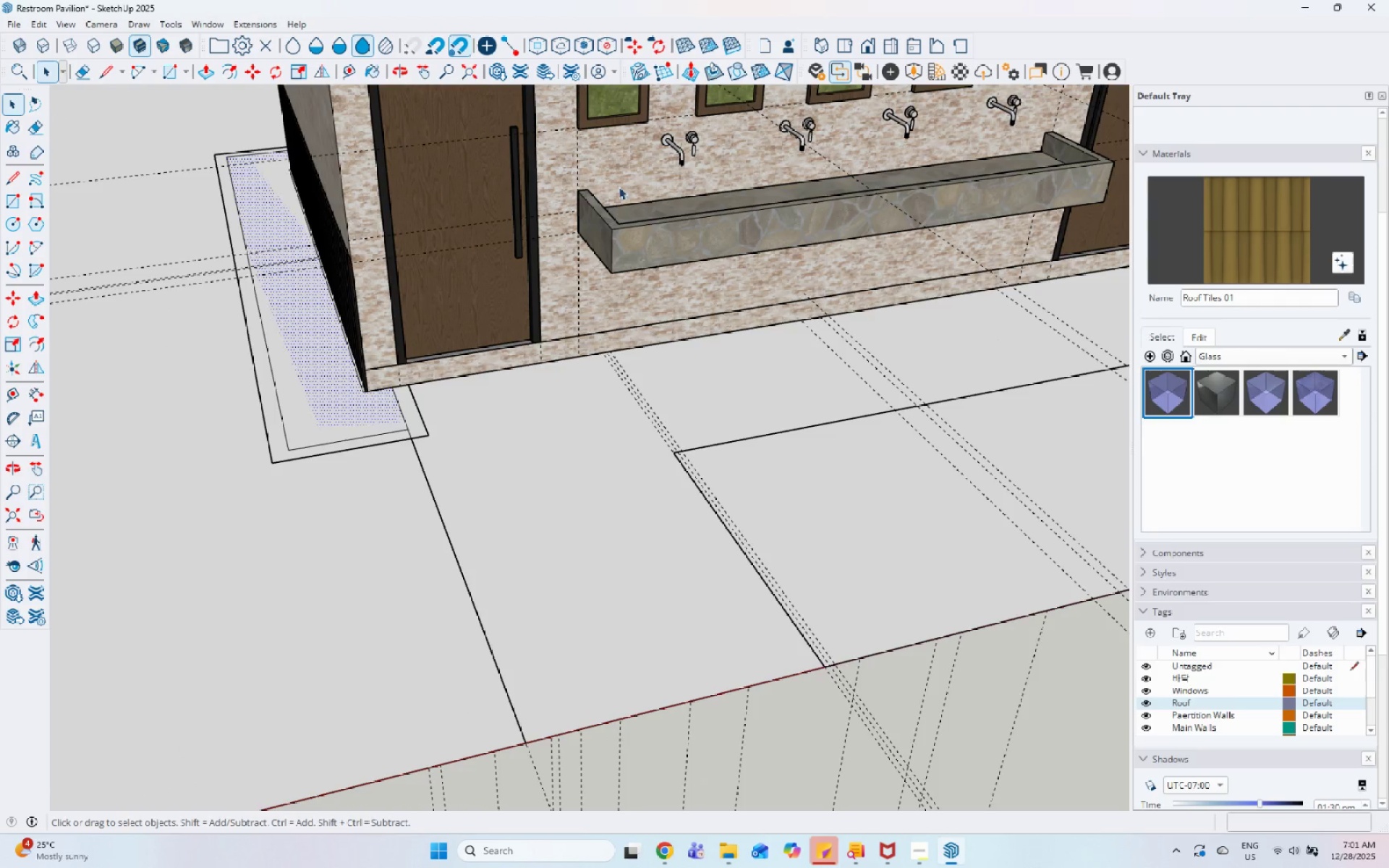 
scroll: coordinate [237, 572], scroll_direction: up, amount: 10.0
 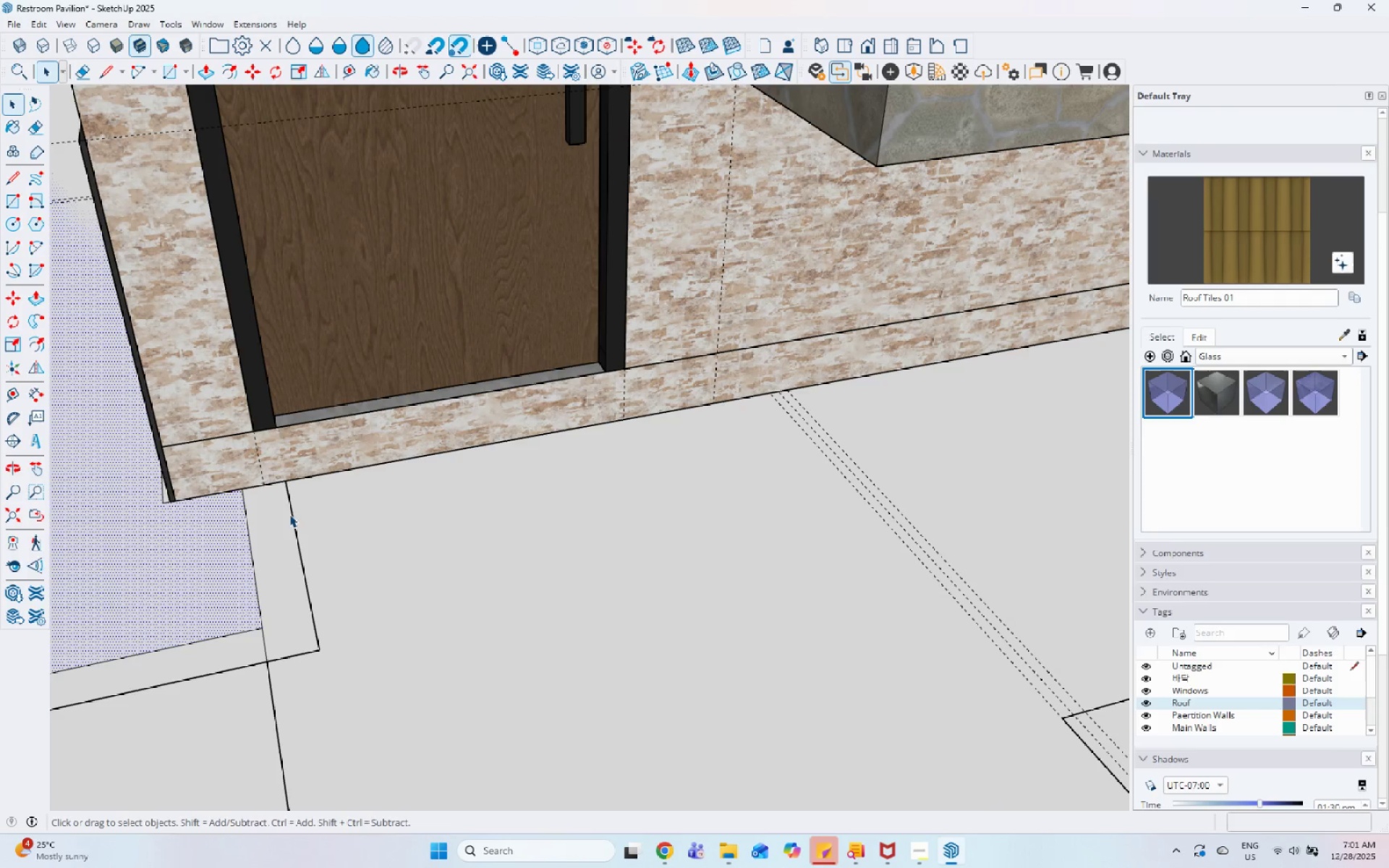 
left_click([291, 511])
 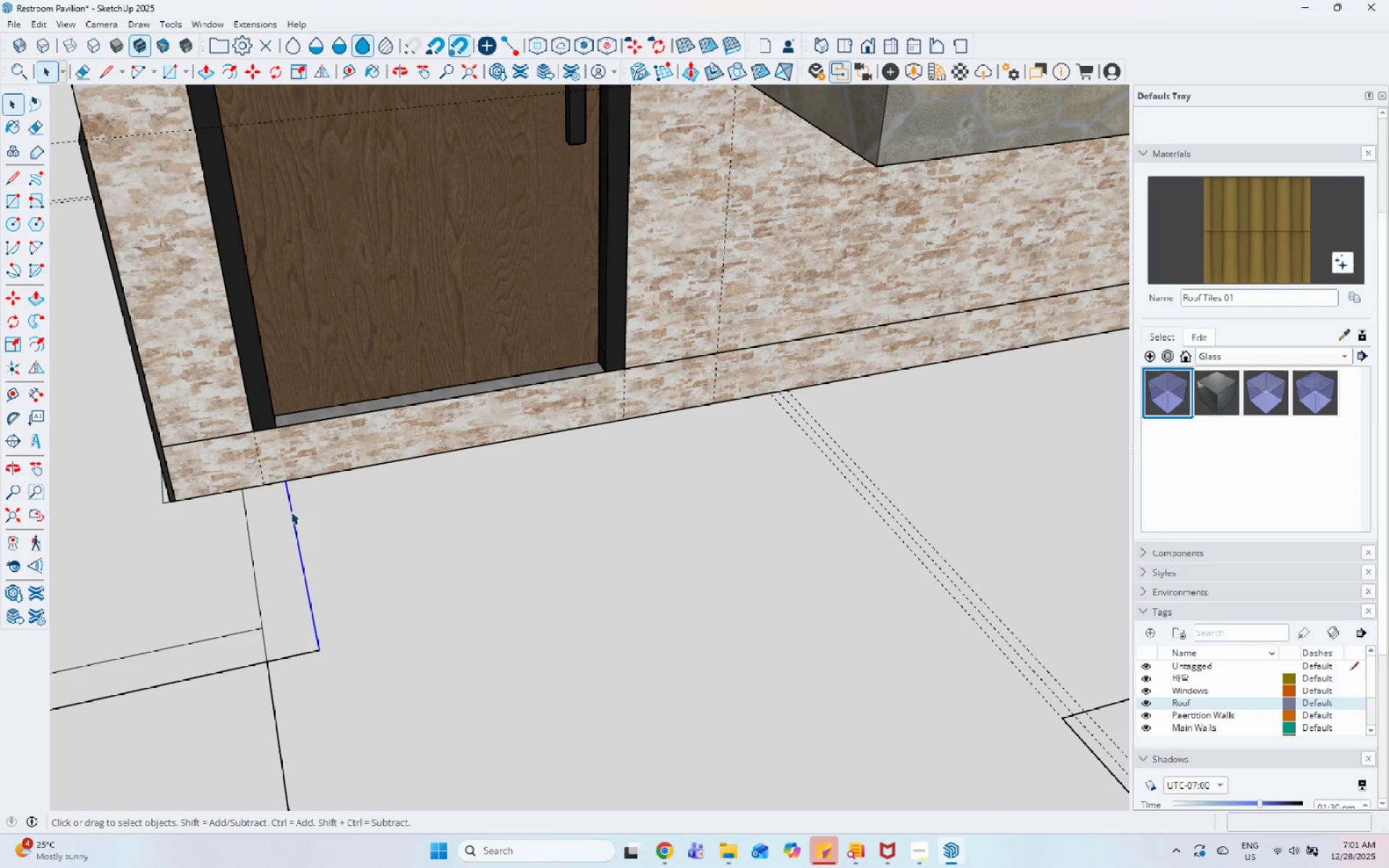 
right_click([291, 511])
 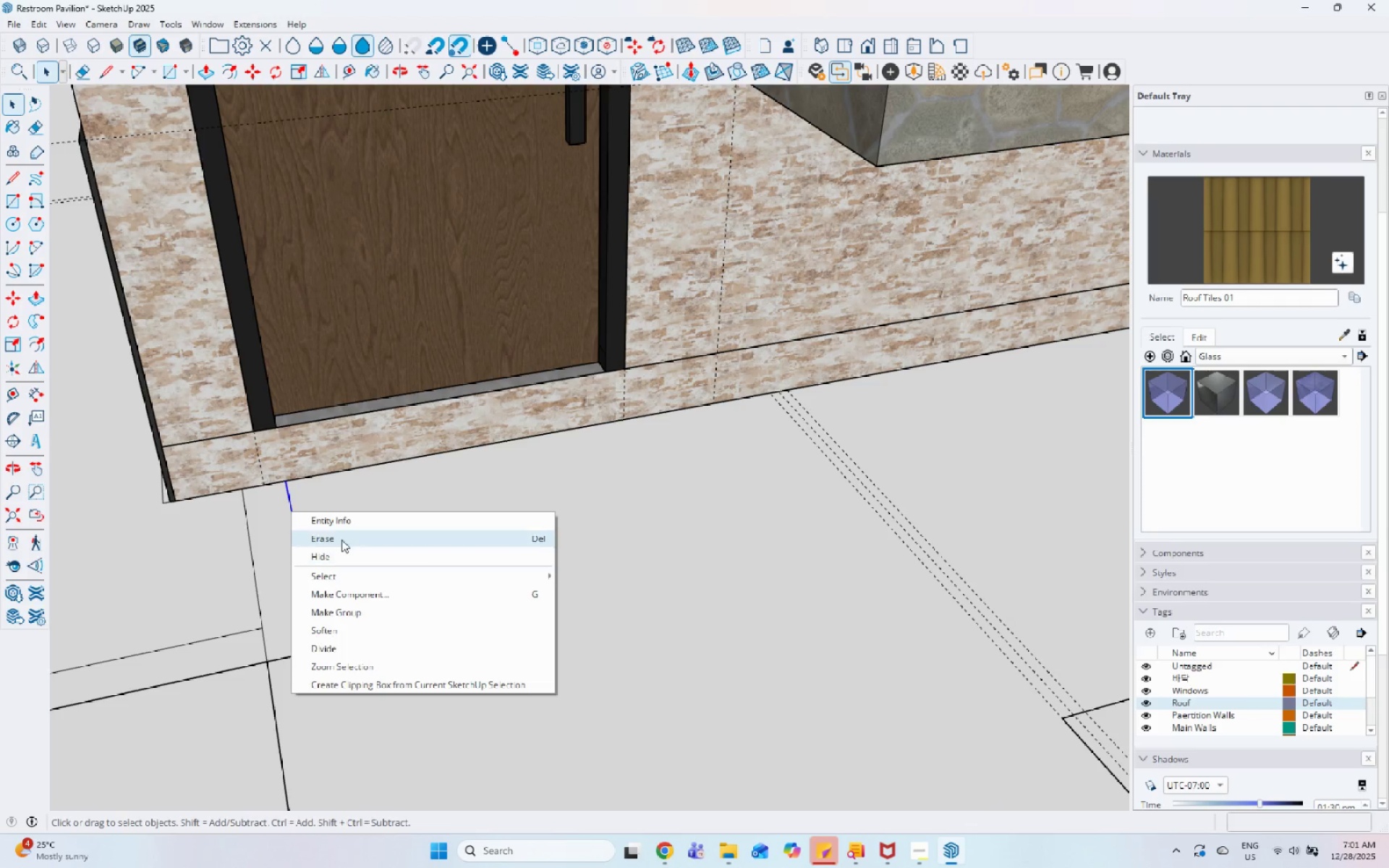 
left_click([341, 540])
 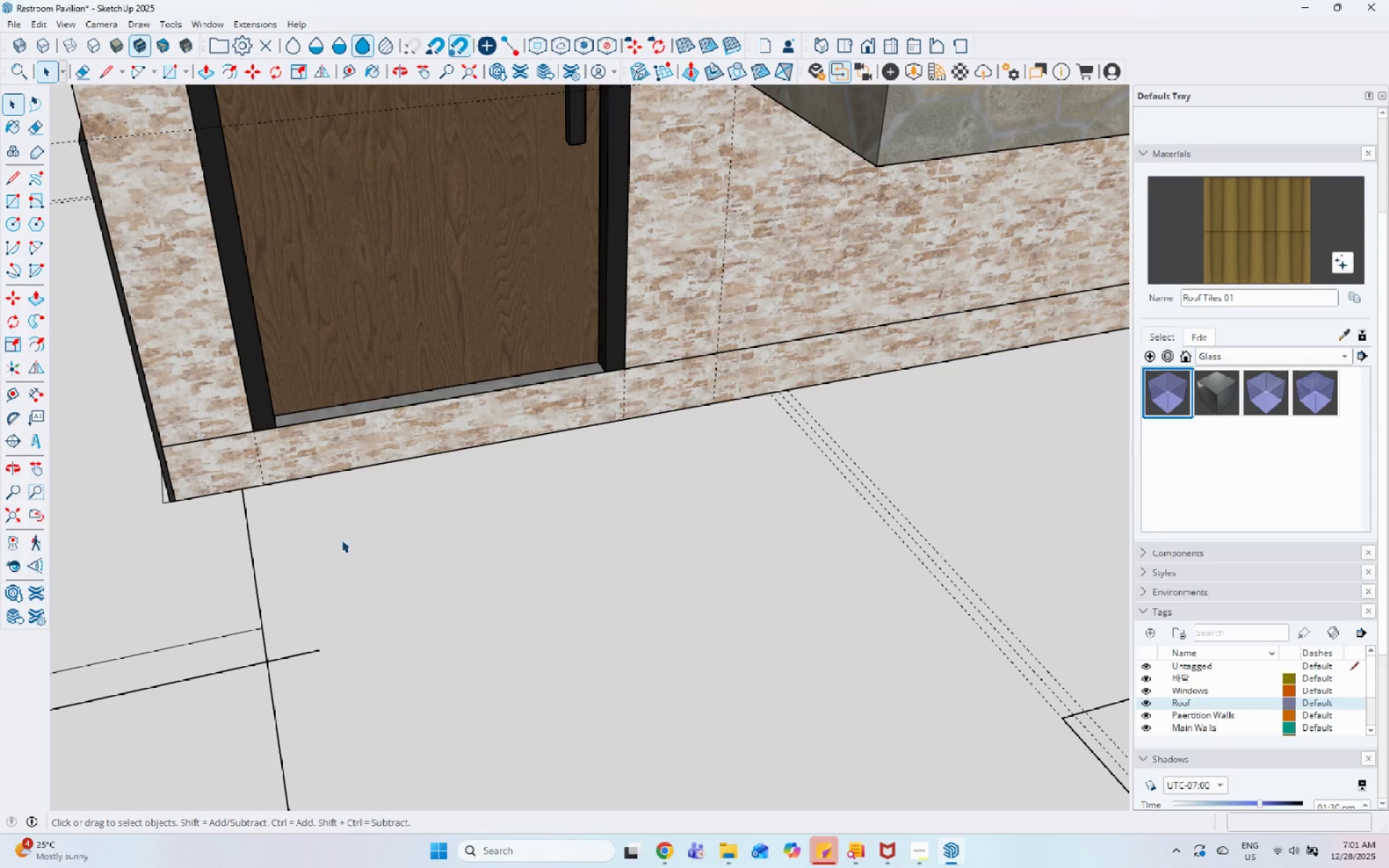 
scroll: coordinate [329, 573], scroll_direction: down, amount: 7.0
 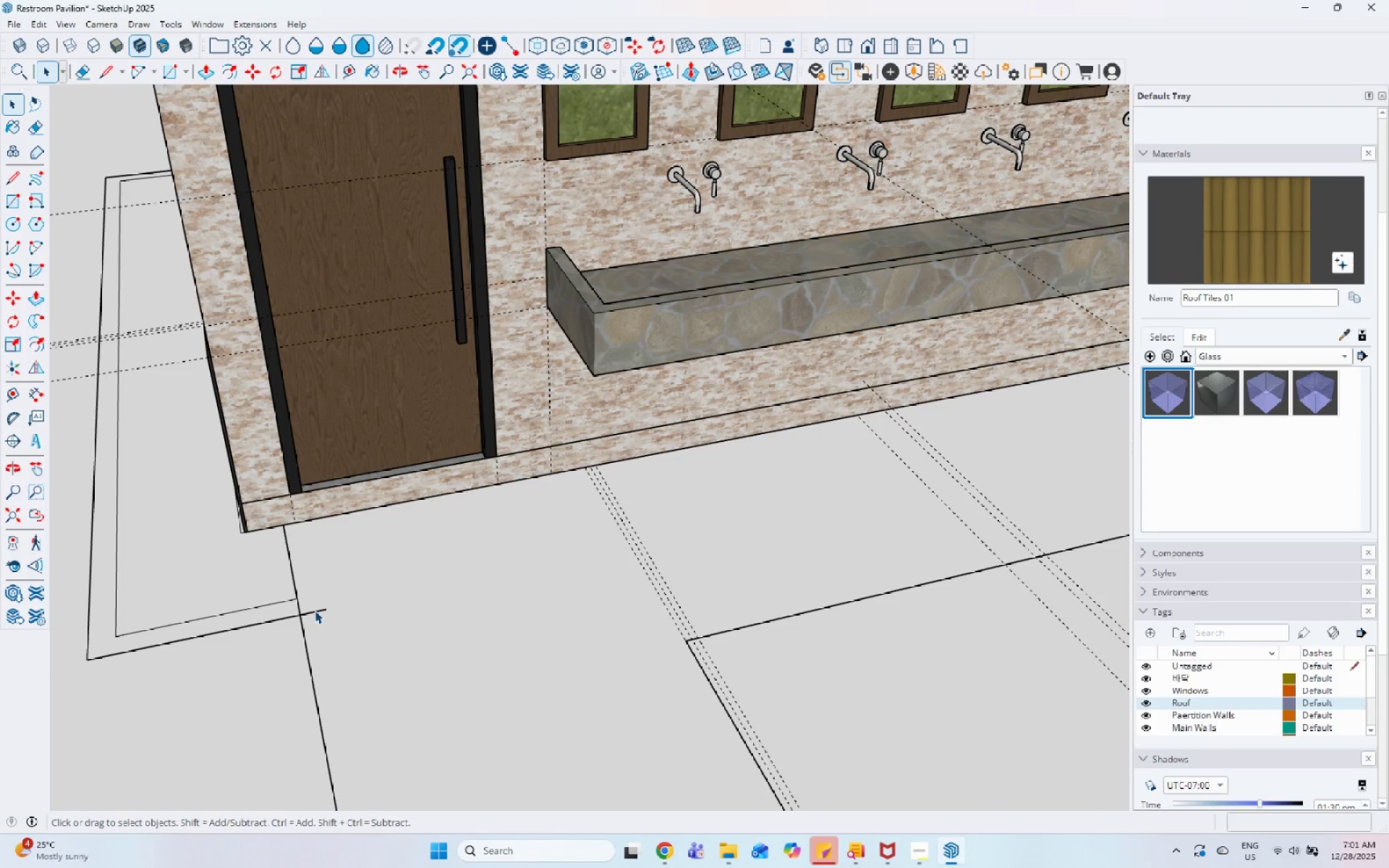 
left_click([315, 610])
 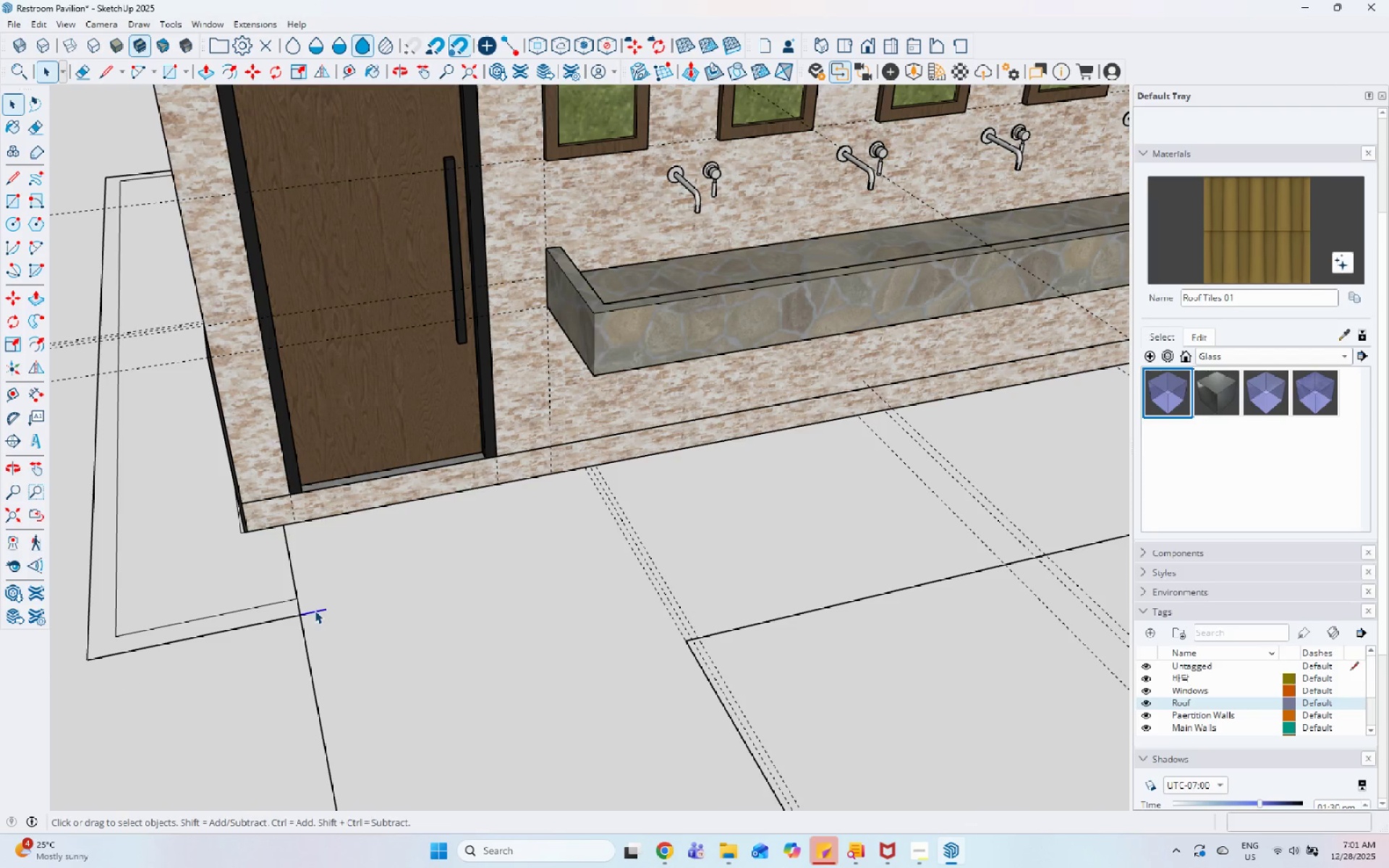 
right_click([315, 610])
 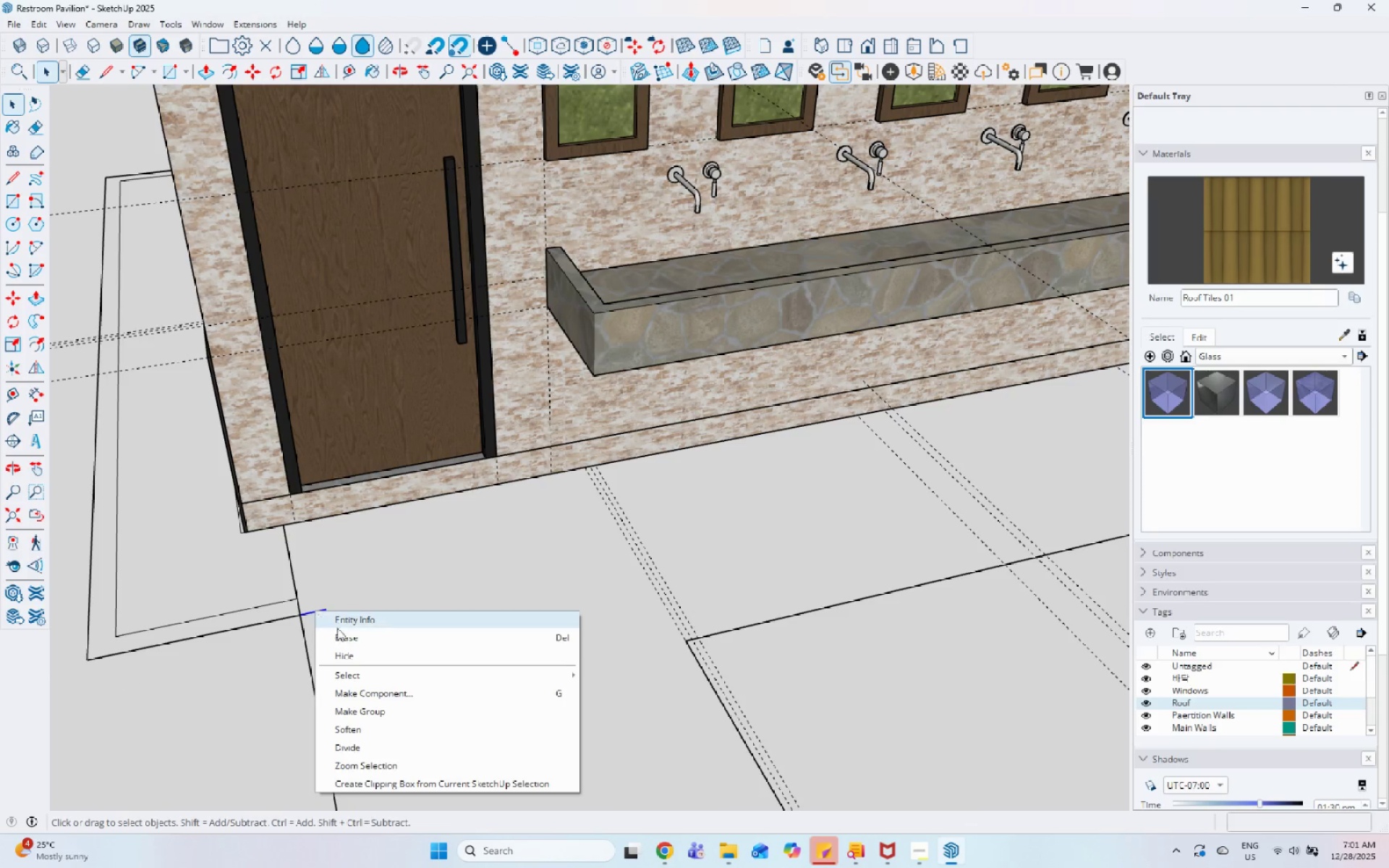 
left_click([341, 629])
 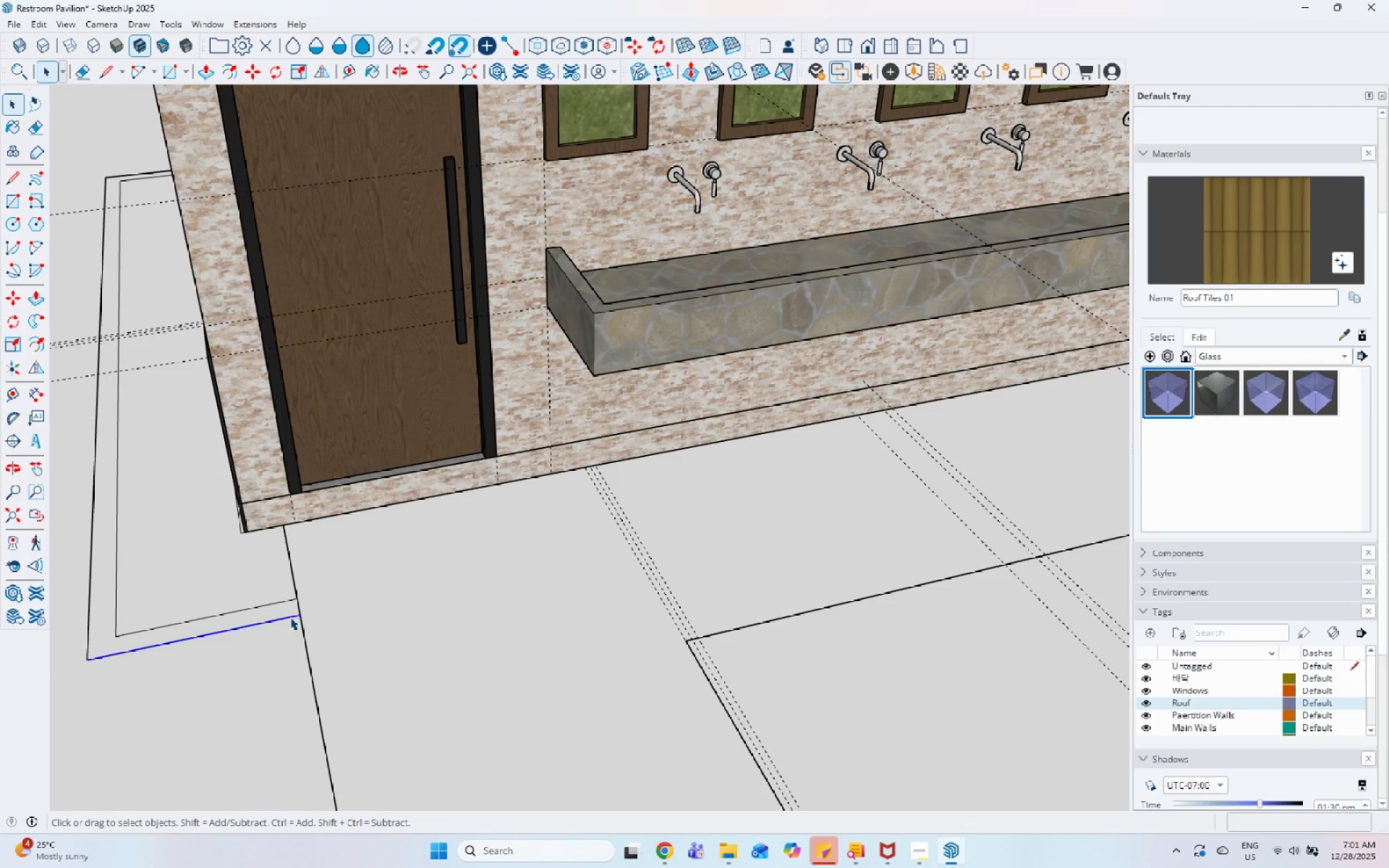 
double_click([285, 608])
 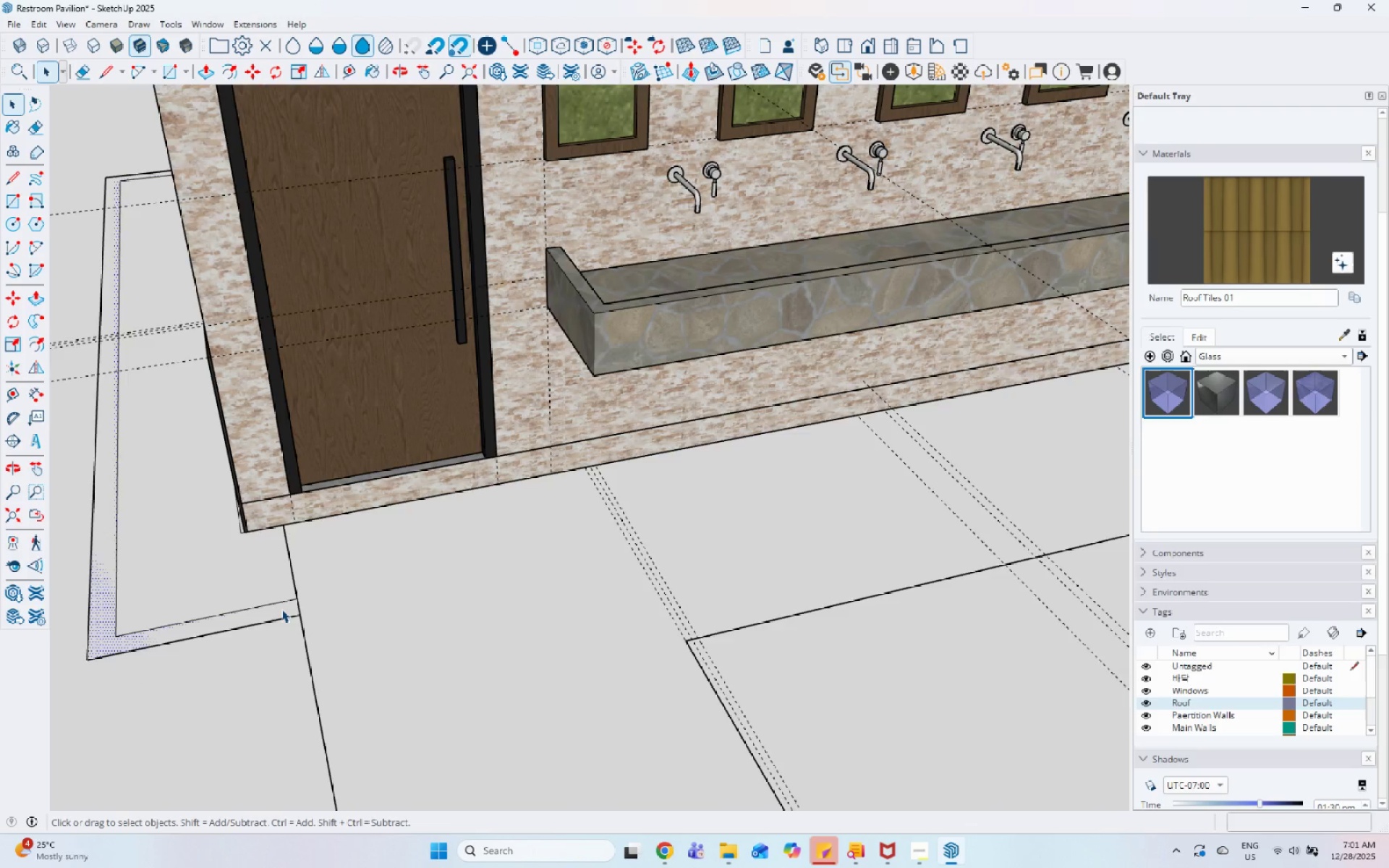 
scroll: coordinate [587, 529], scroll_direction: up, amount: 4.0
 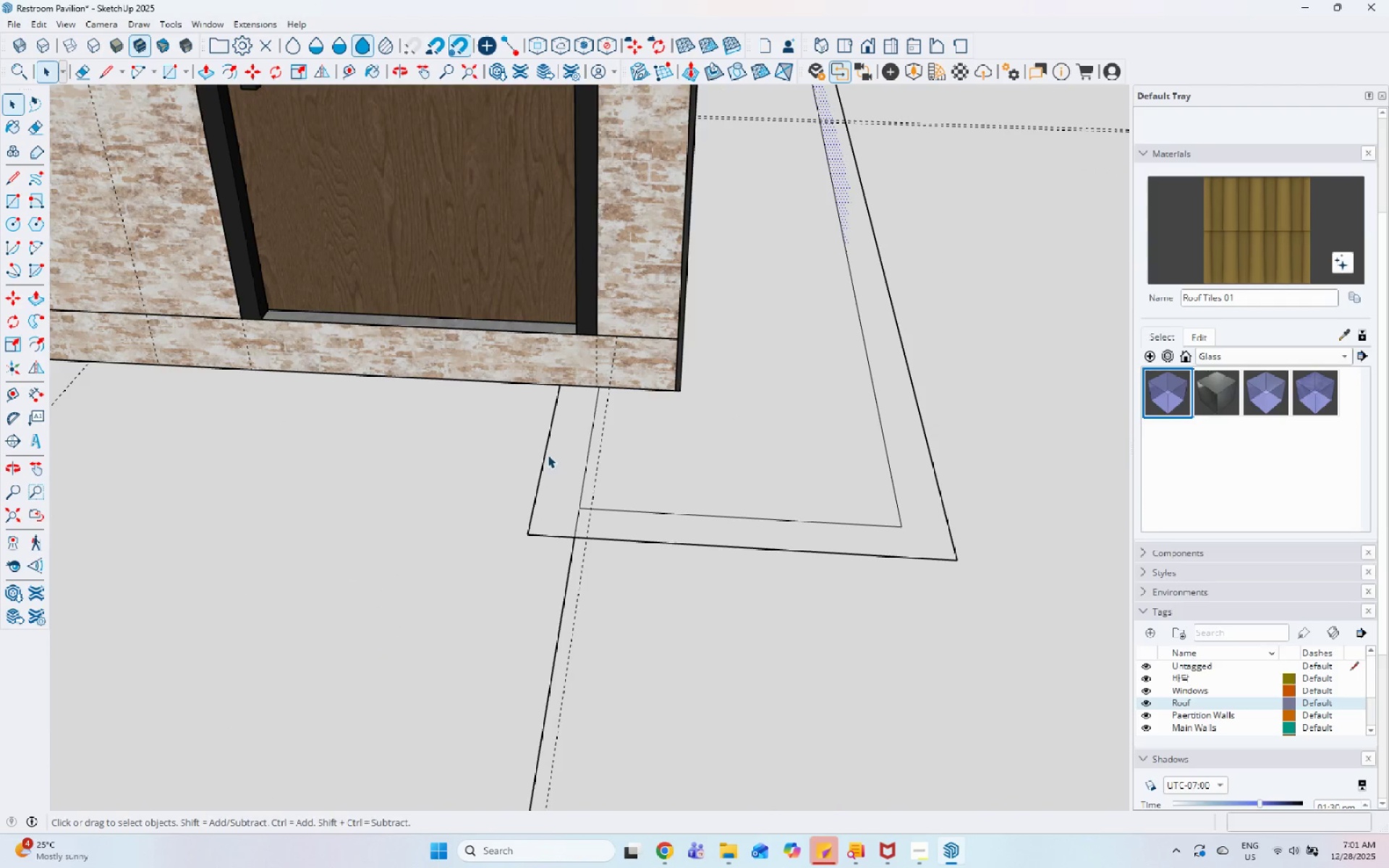 
left_click([543, 453])
 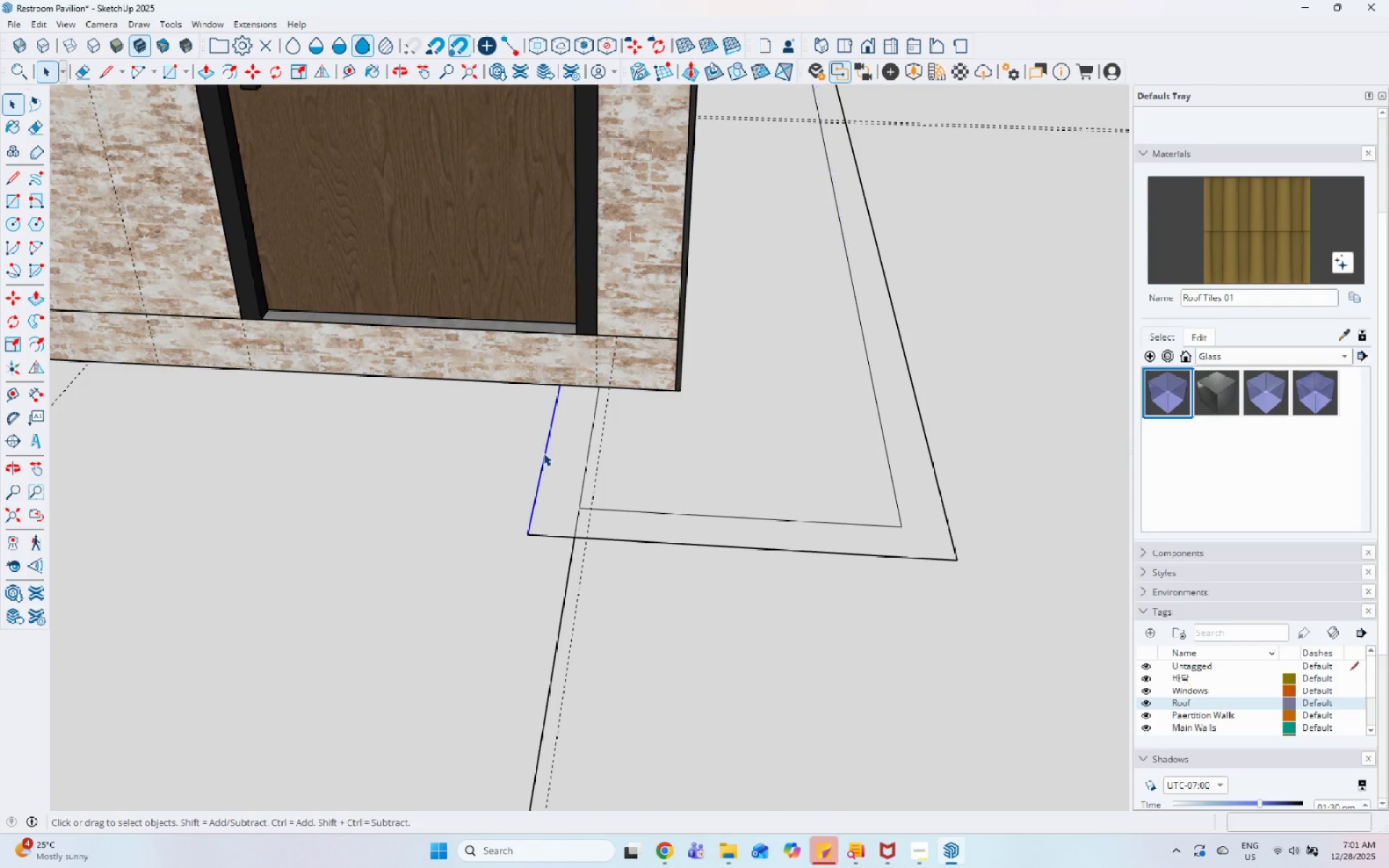 
right_click([543, 453])
 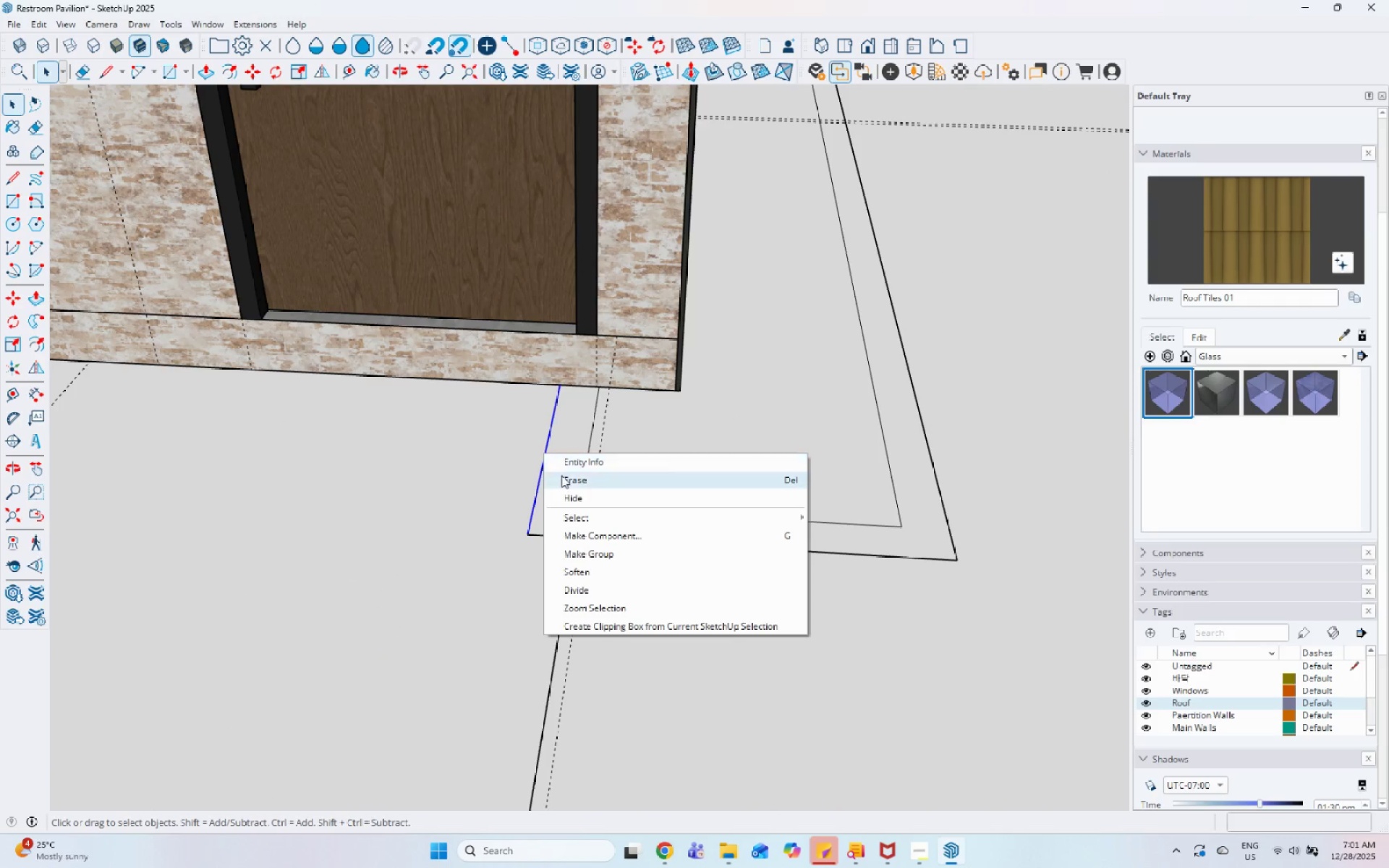 
left_click([562, 476])
 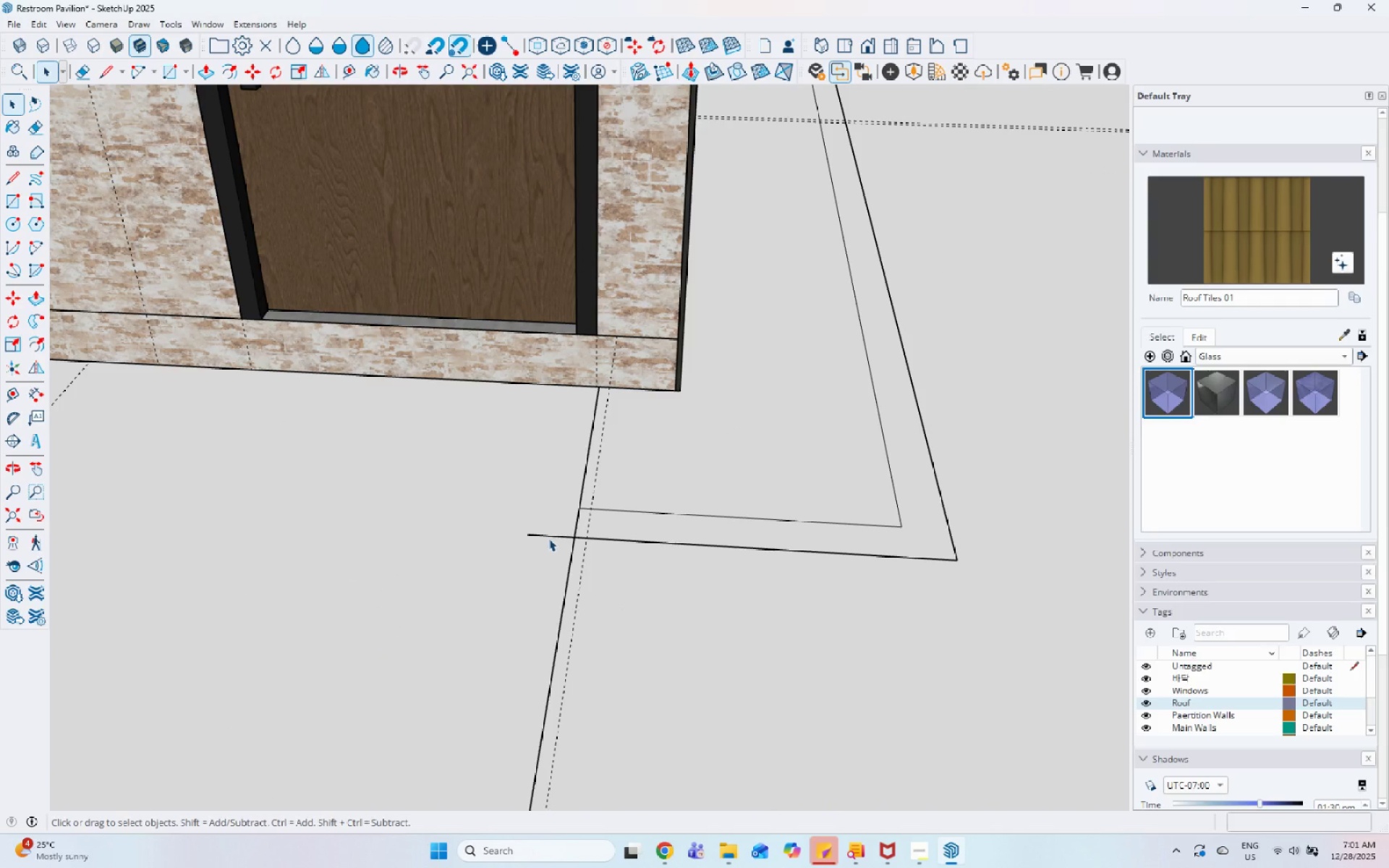 
double_click([548, 535])
 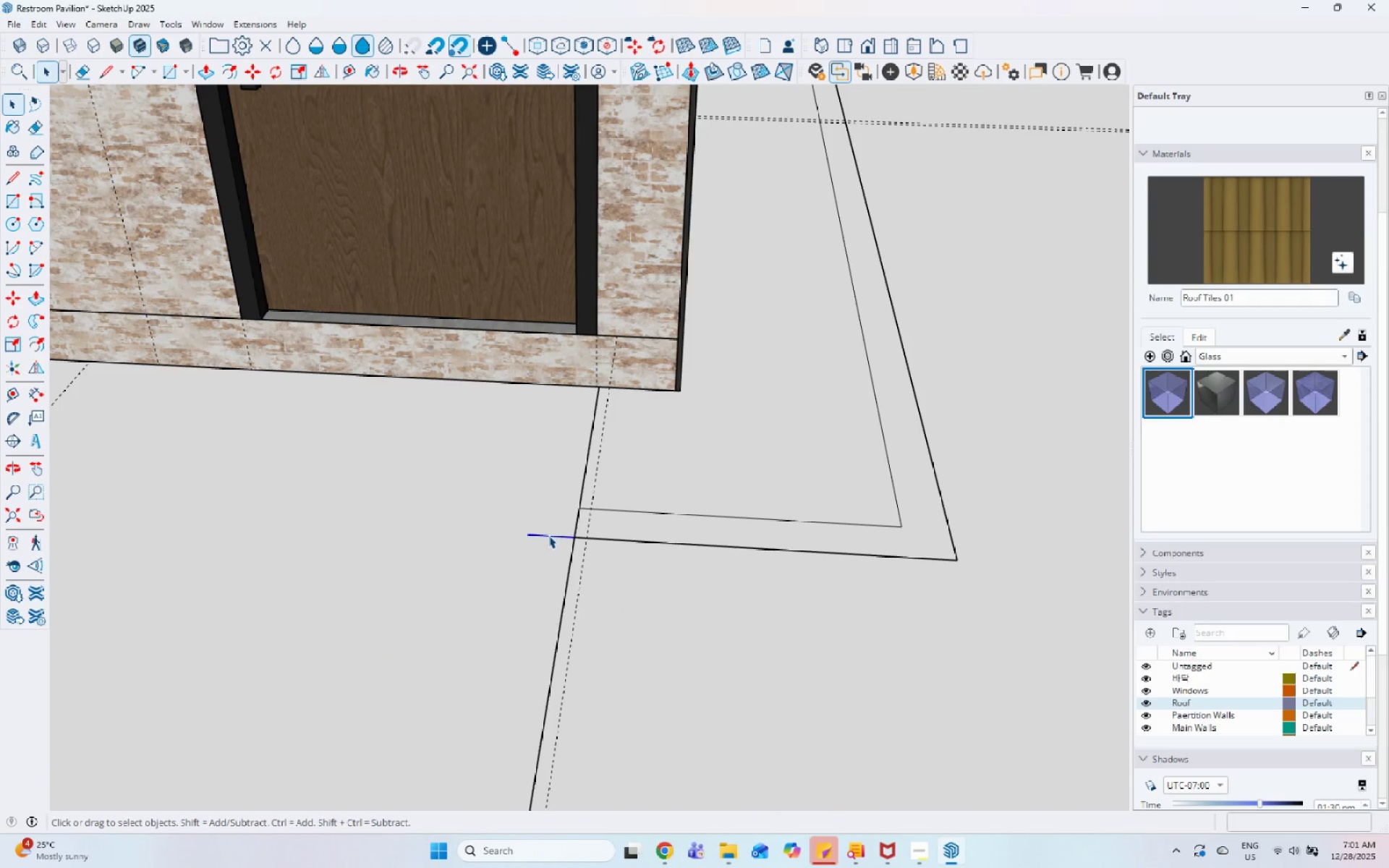 
right_click([548, 535])
 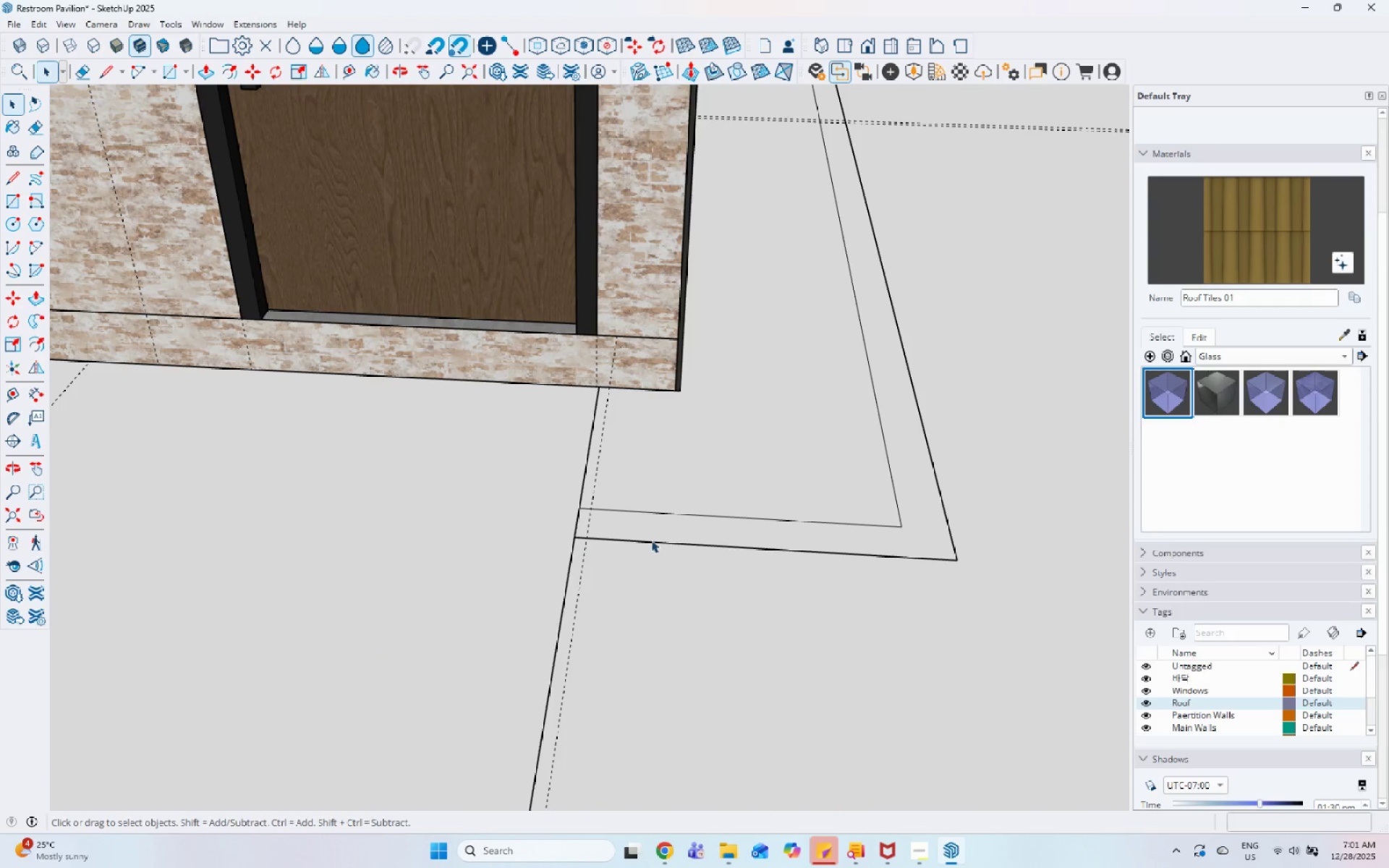 
double_click([658, 532])
 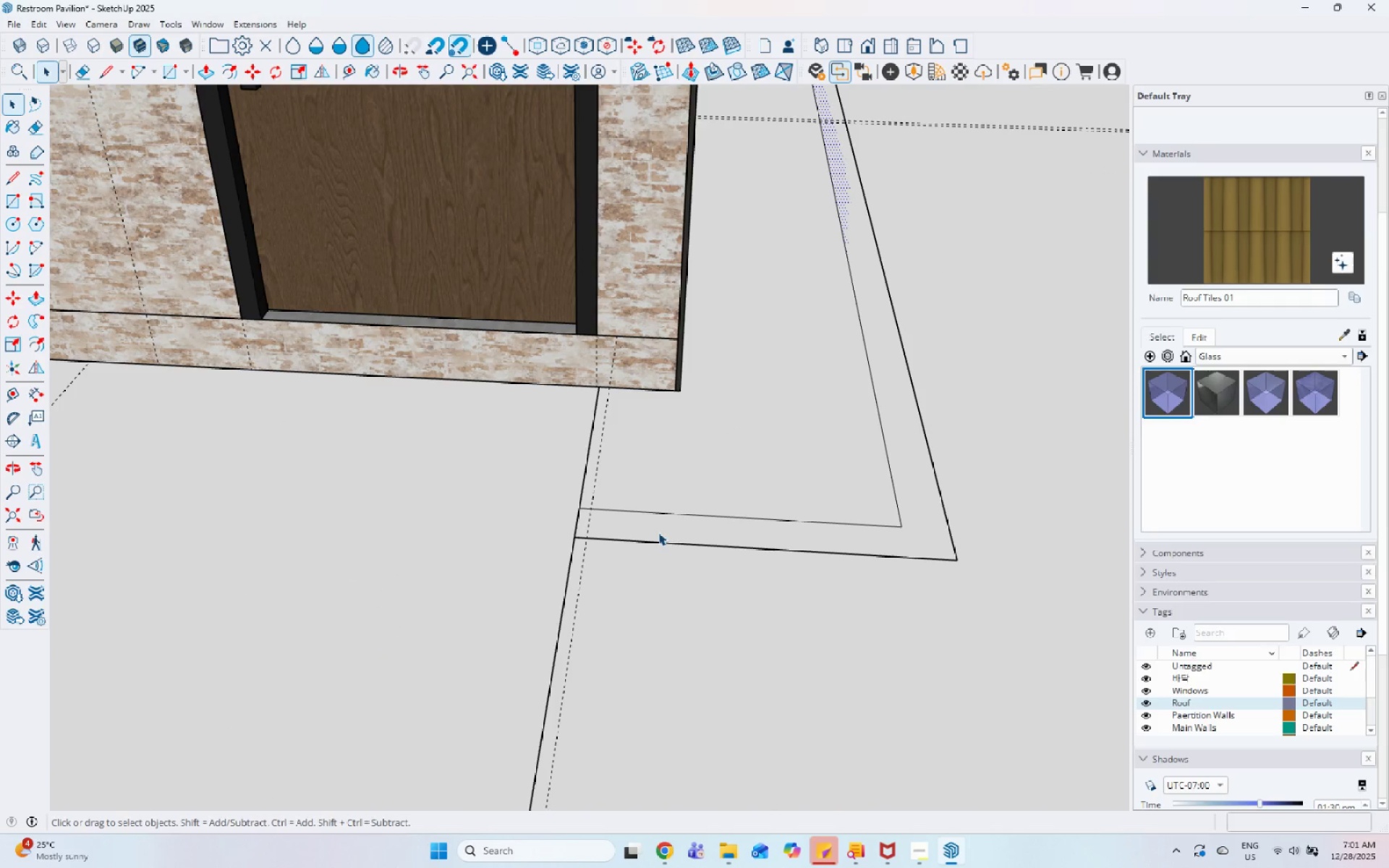 
key(P)
 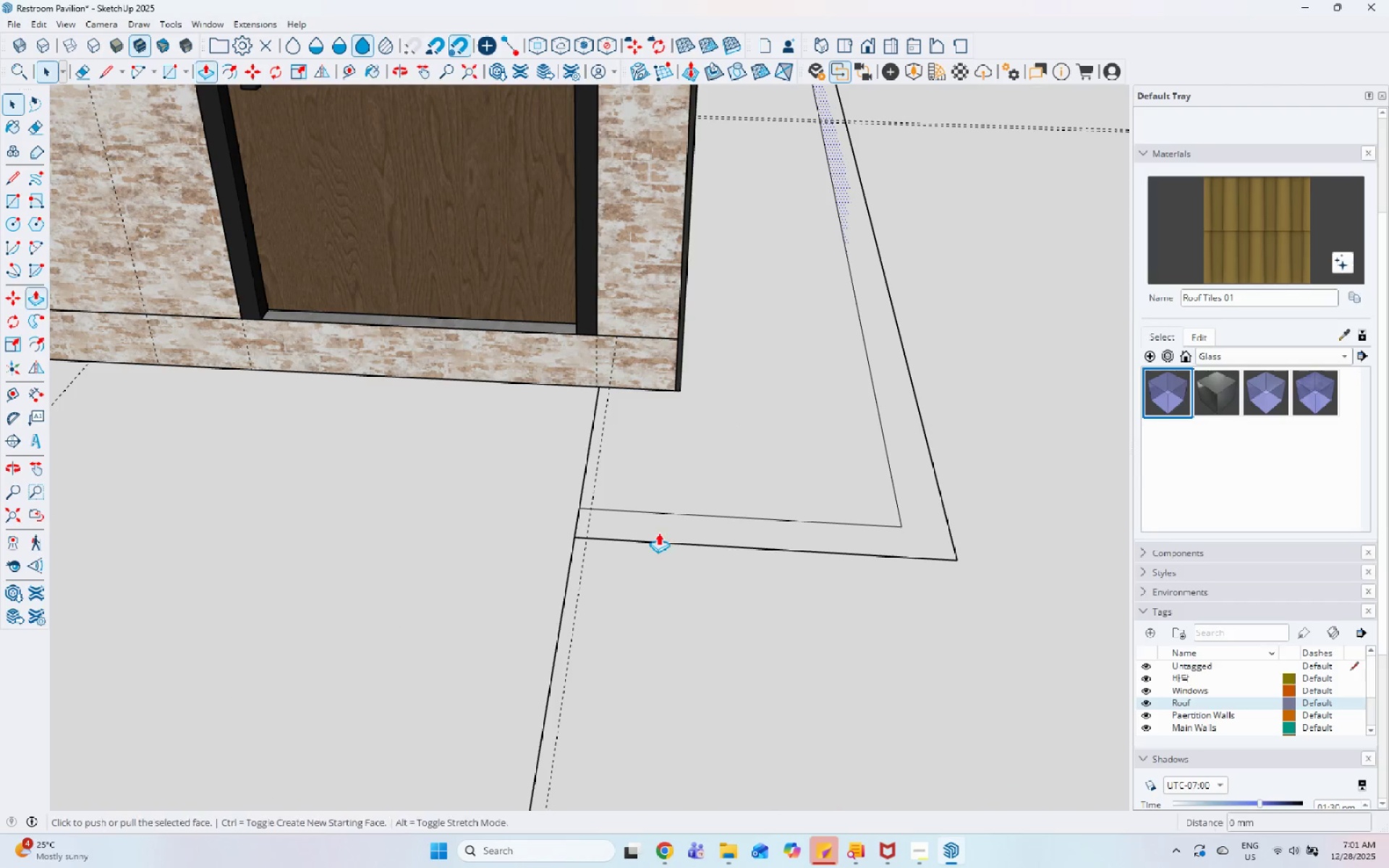 
left_click([658, 532])
 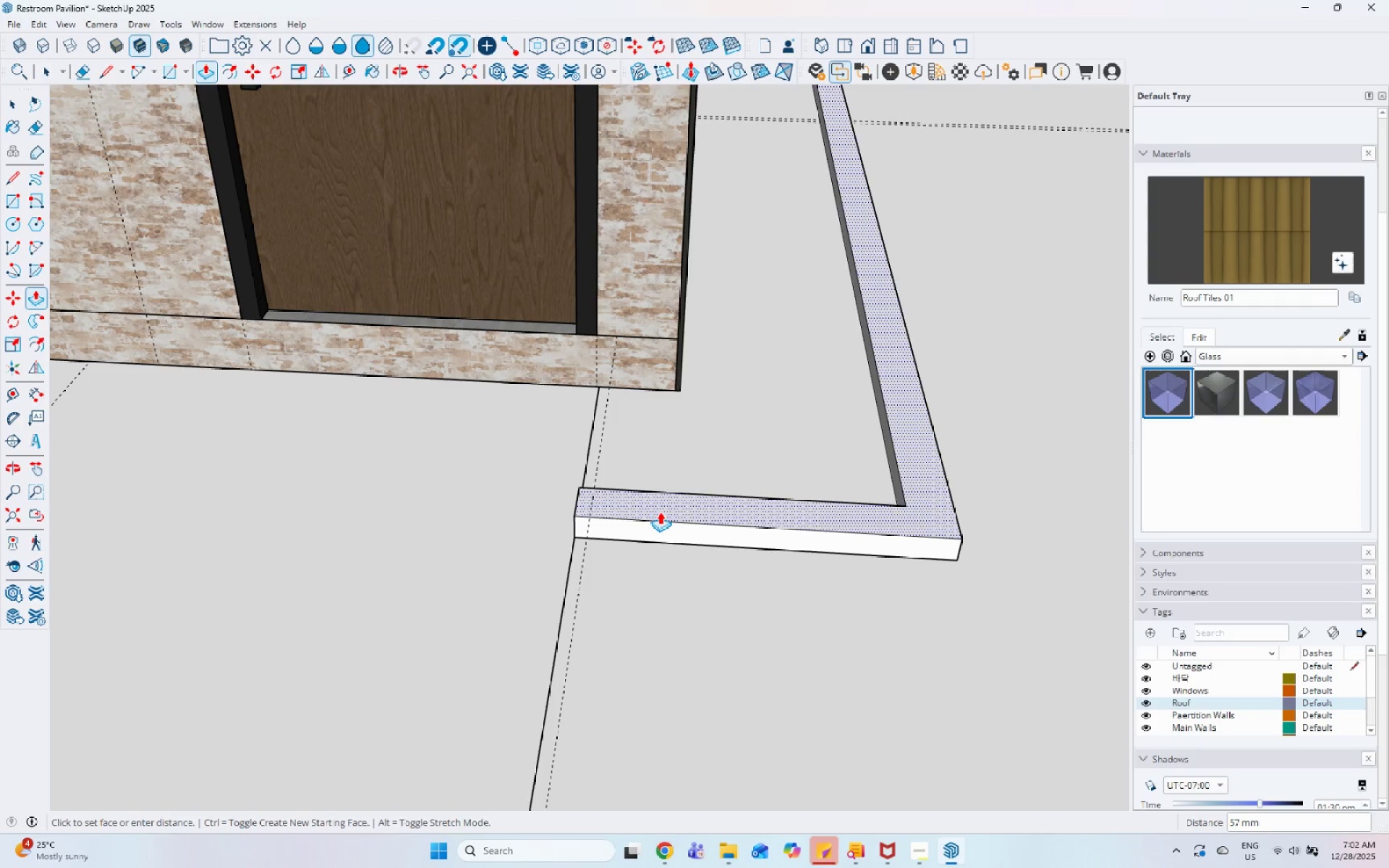 
scroll: coordinate [660, 508], scroll_direction: down, amount: 12.0
 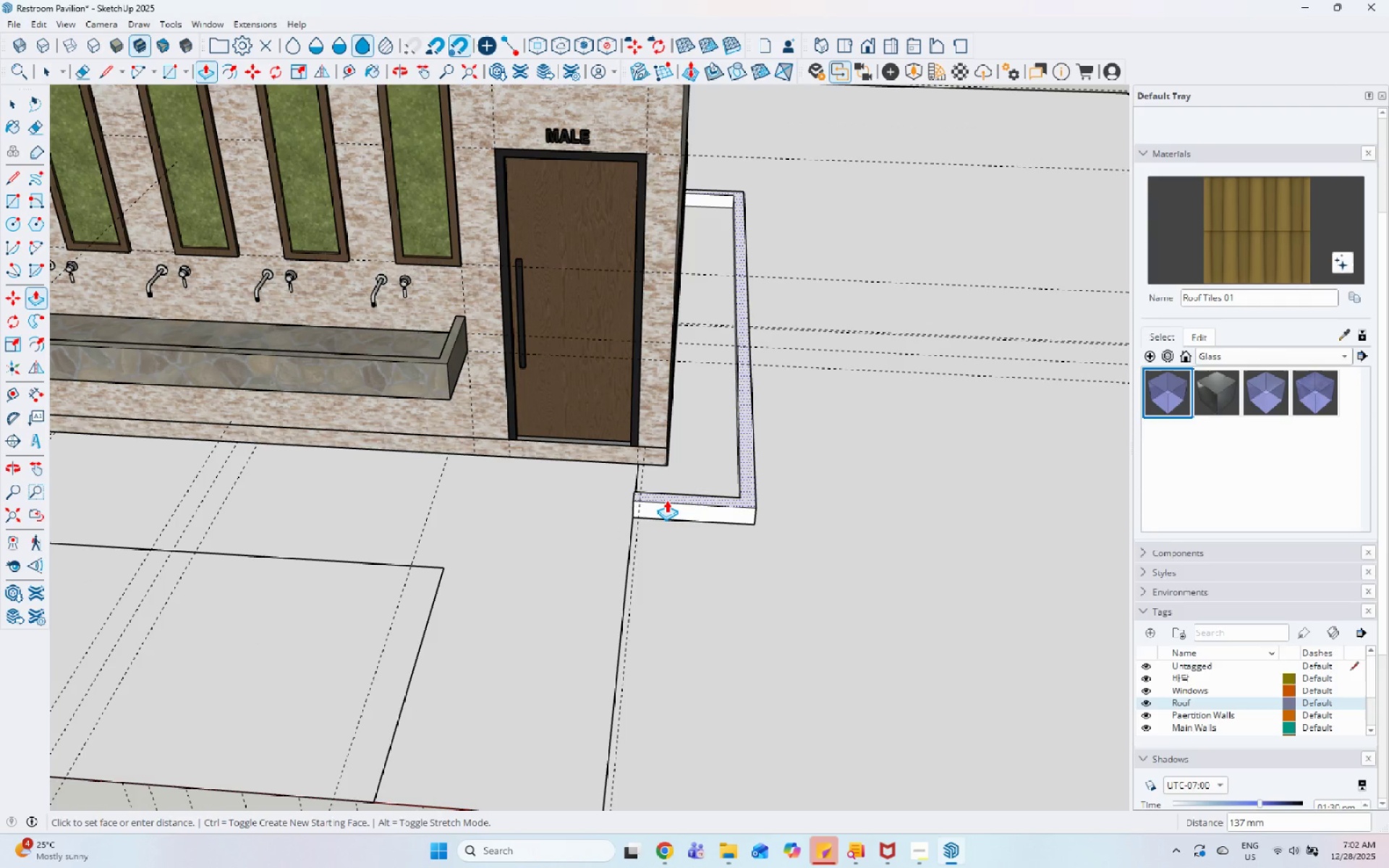 
key(Numpad1)
 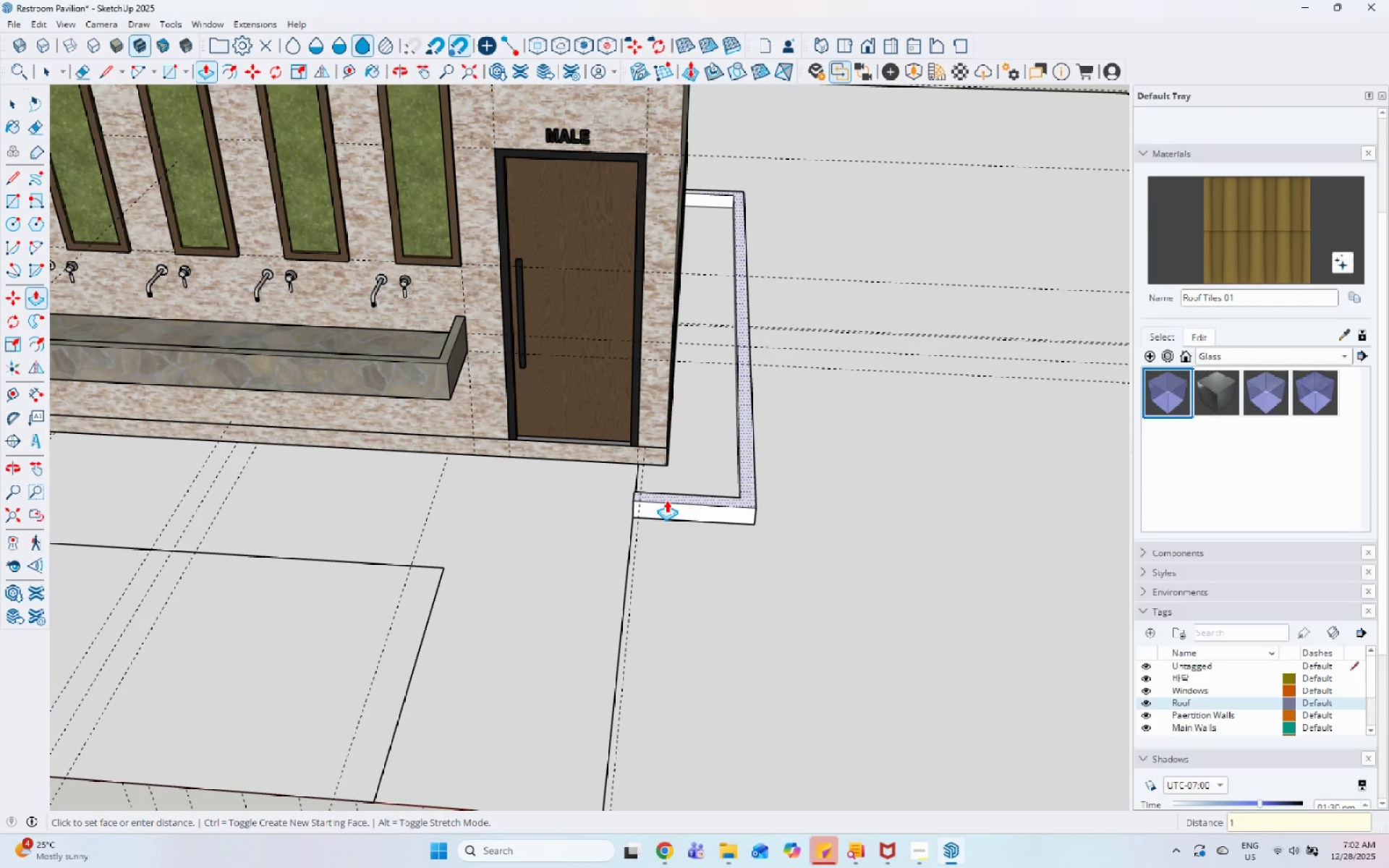 
key(Numpad0)
 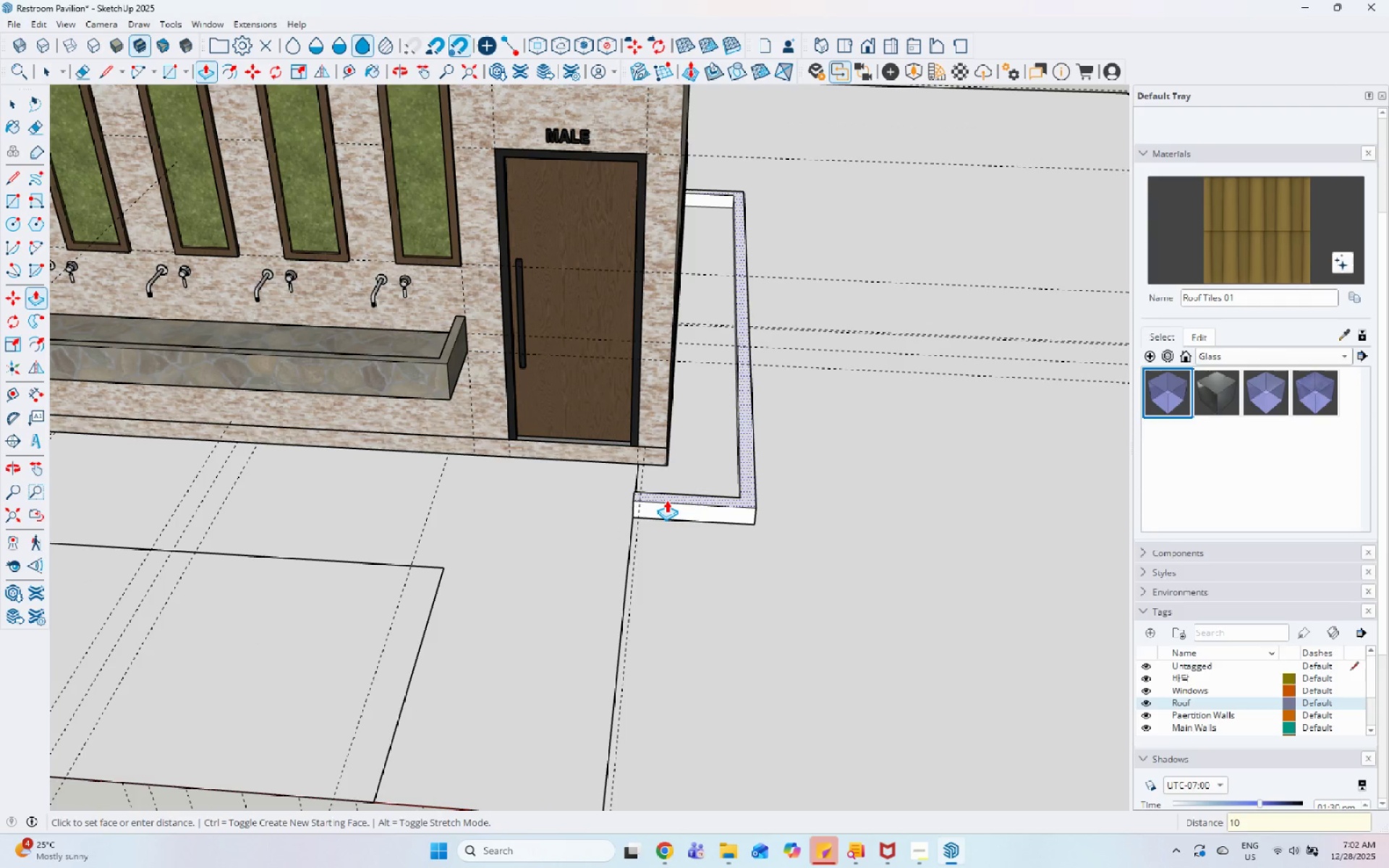 
key(Numpad0)
 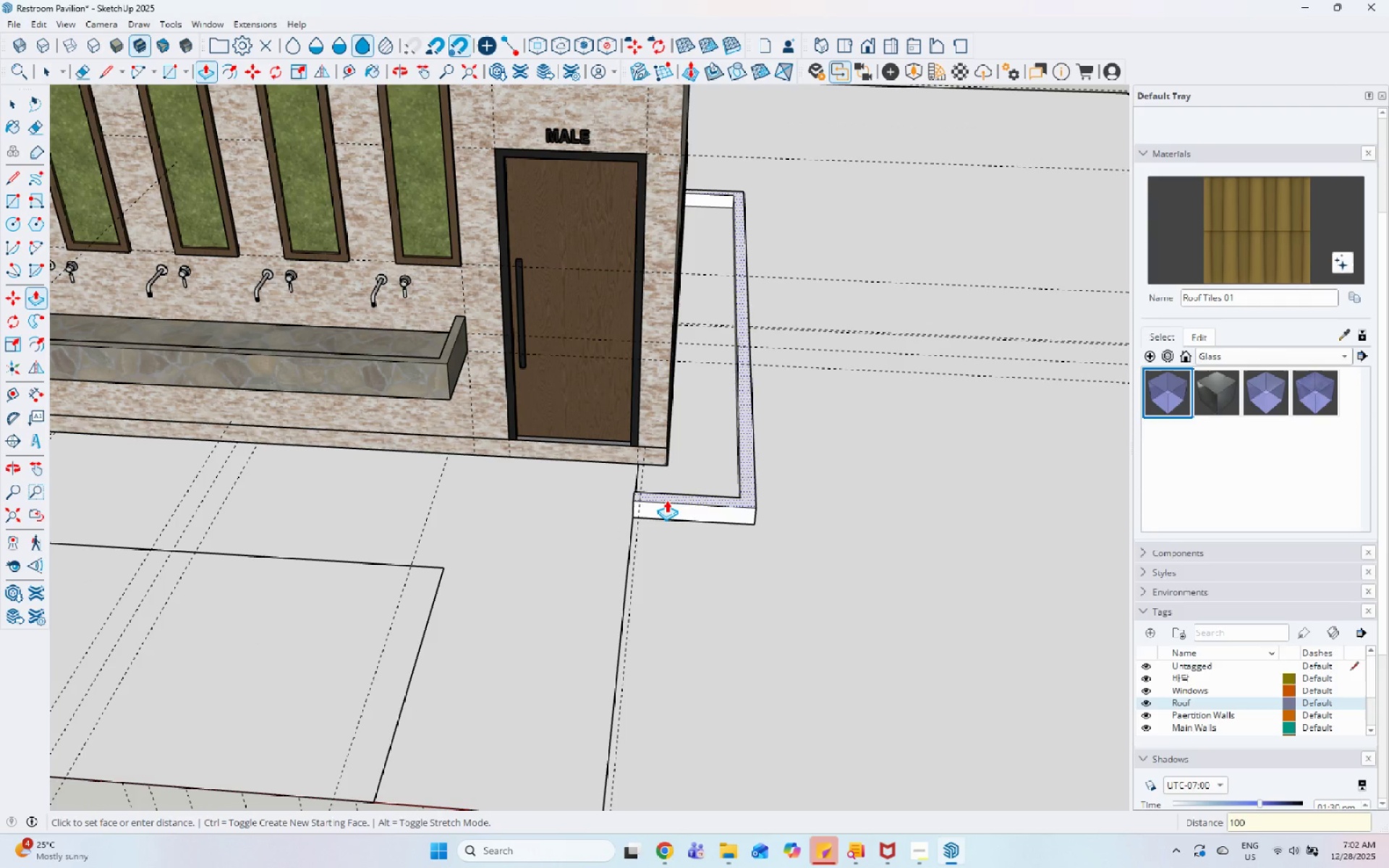 
key(Enter)
 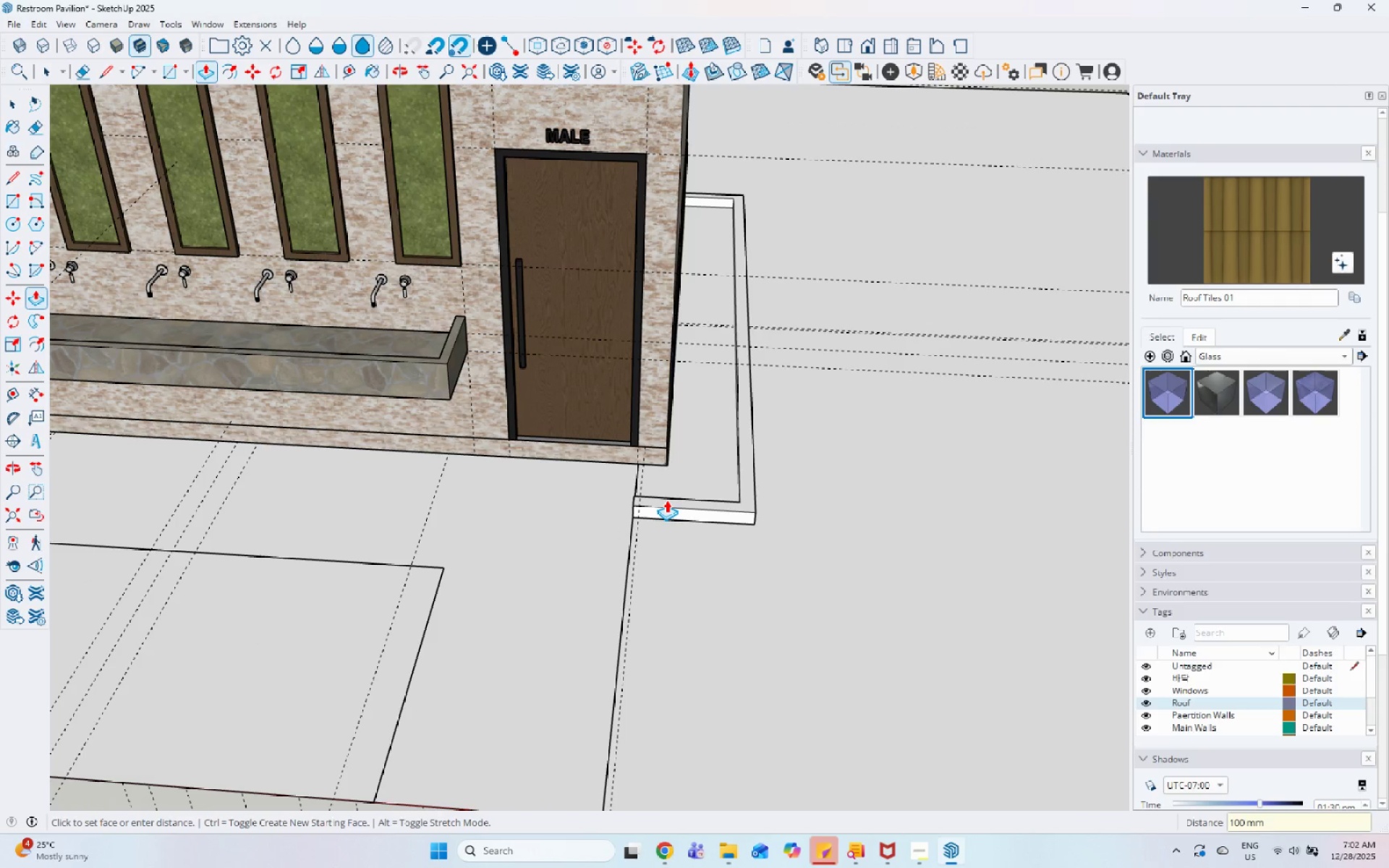 
key(Space)
 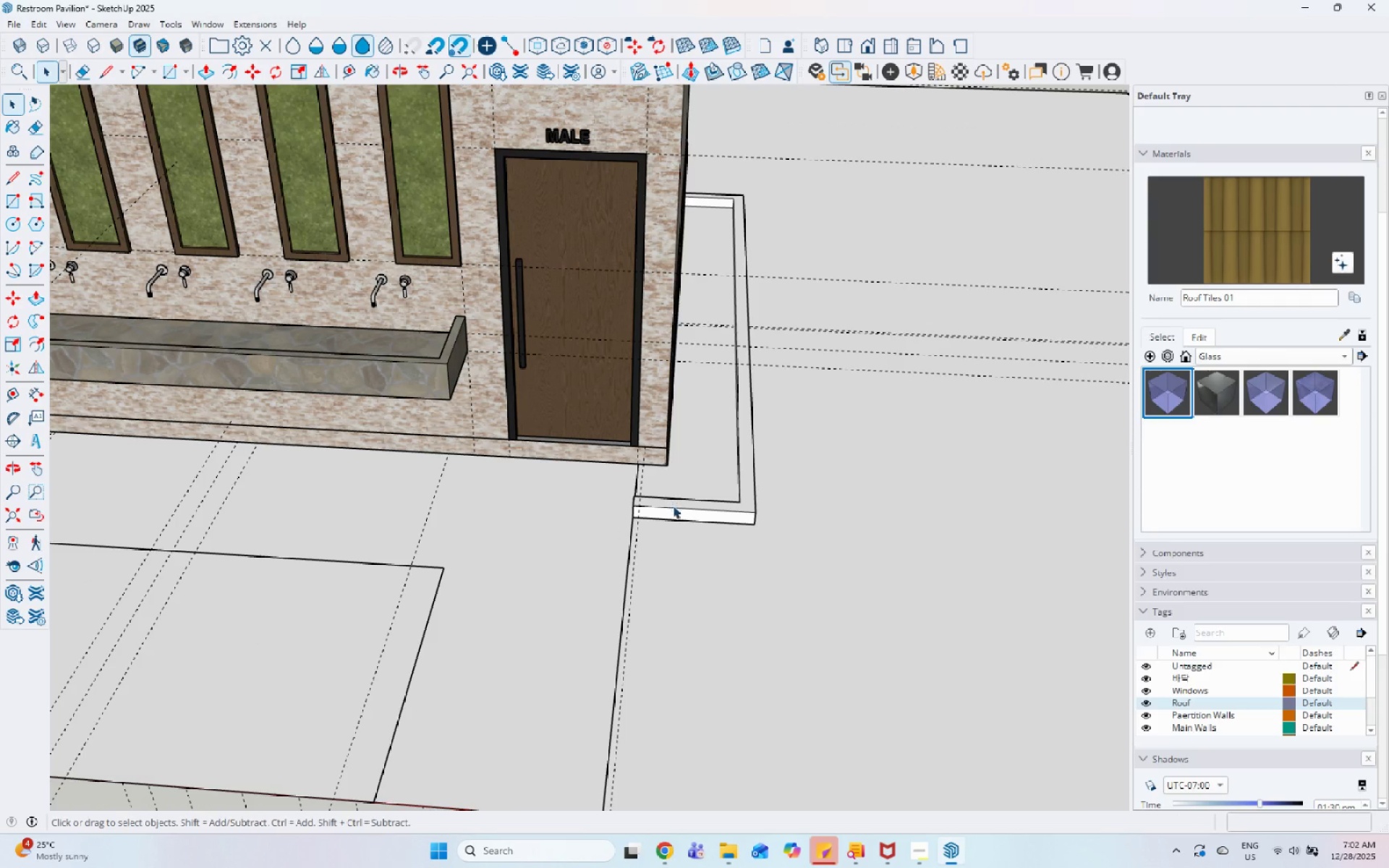 
double_click([673, 506])
 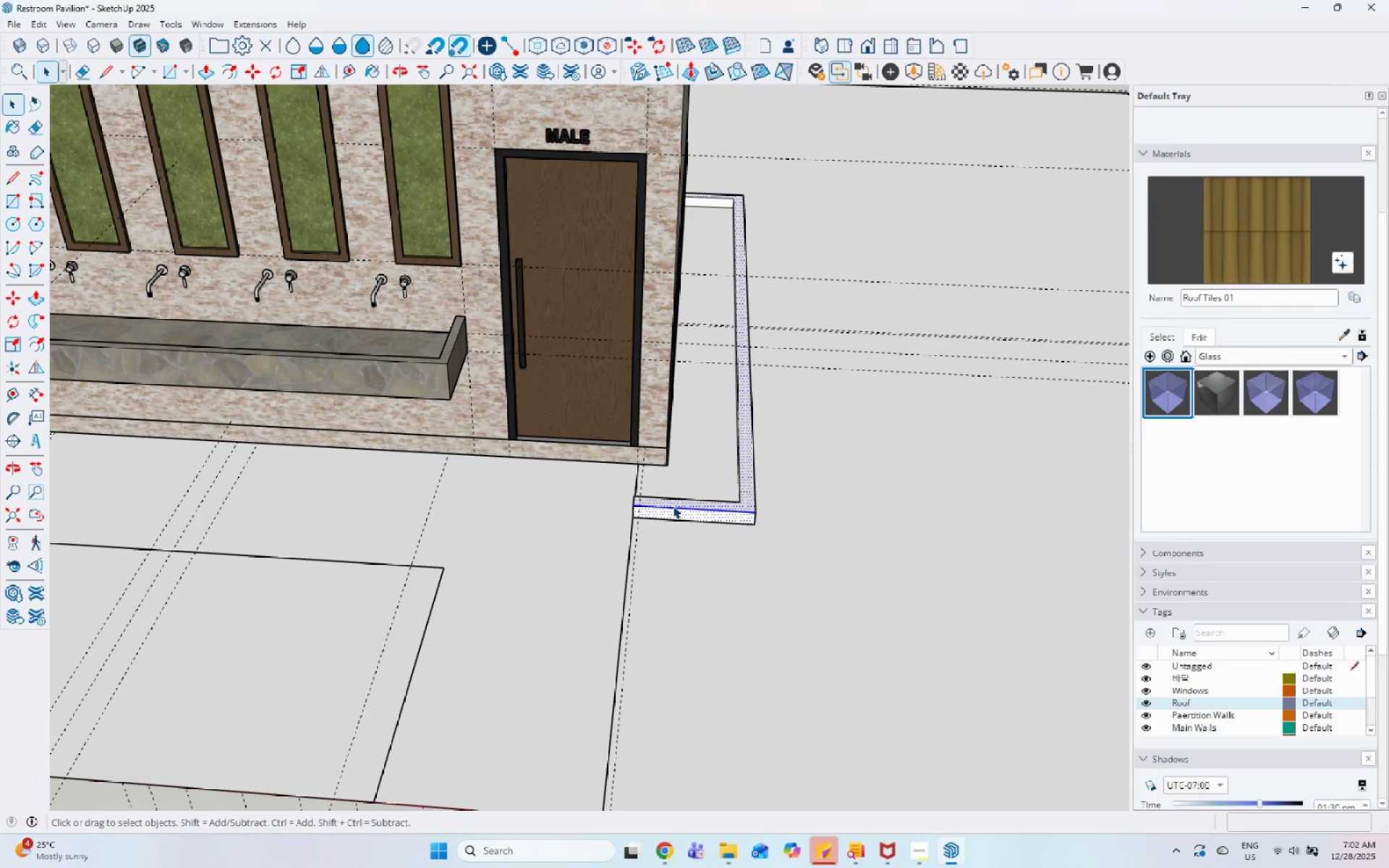 
triple_click([673, 506])
 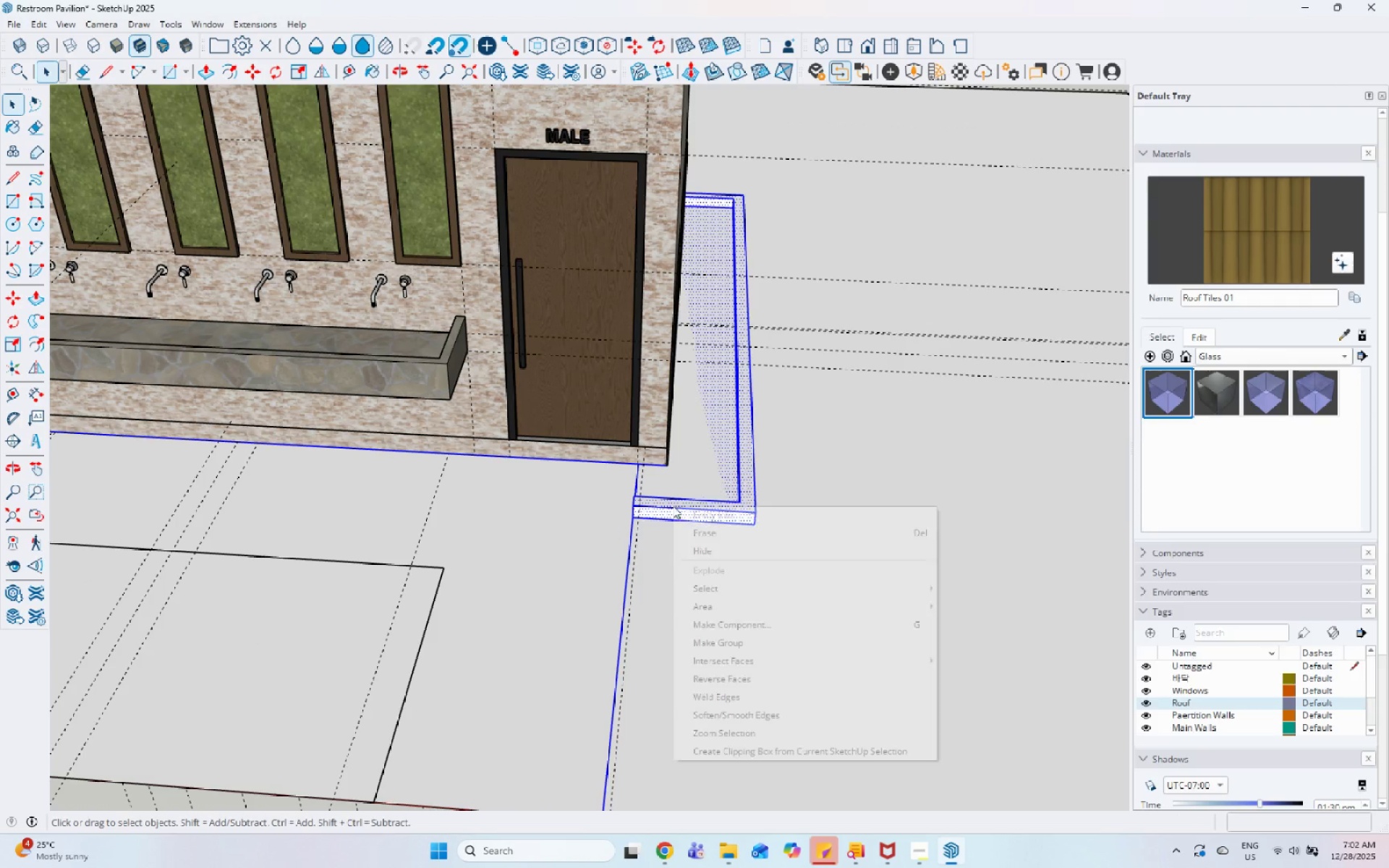 
right_click([673, 506])
 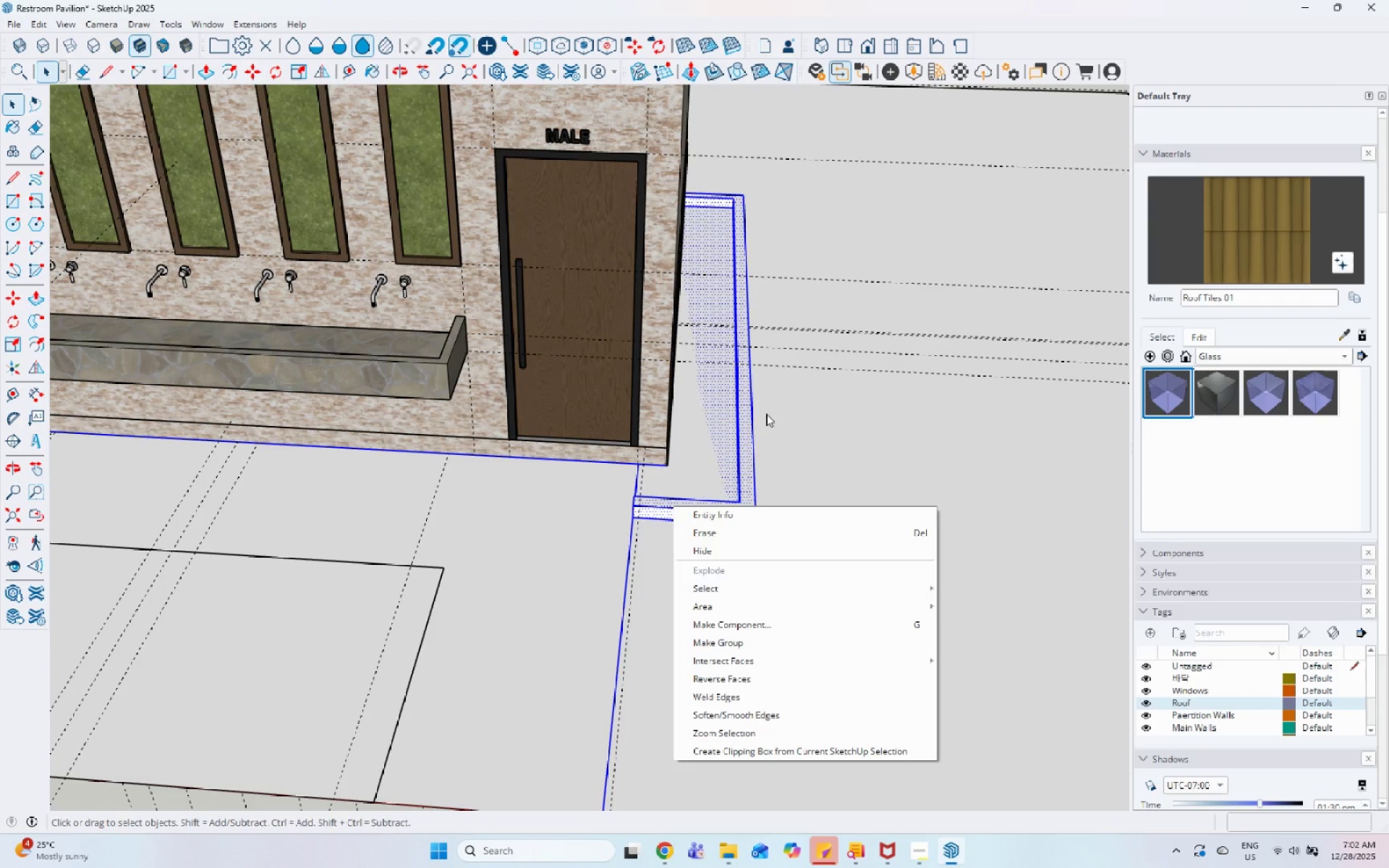 
key(Escape)
 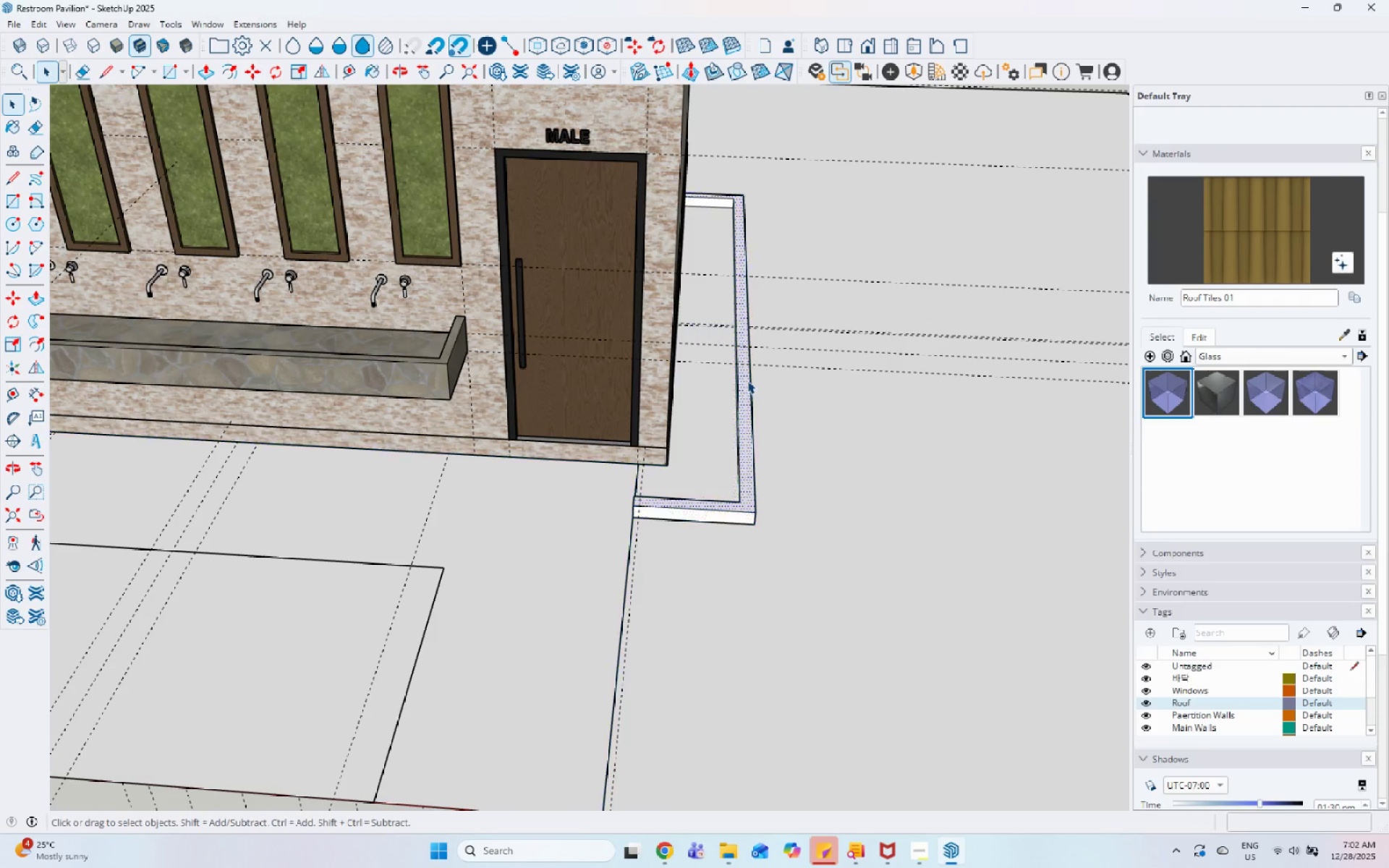 
double_click([747, 380])
 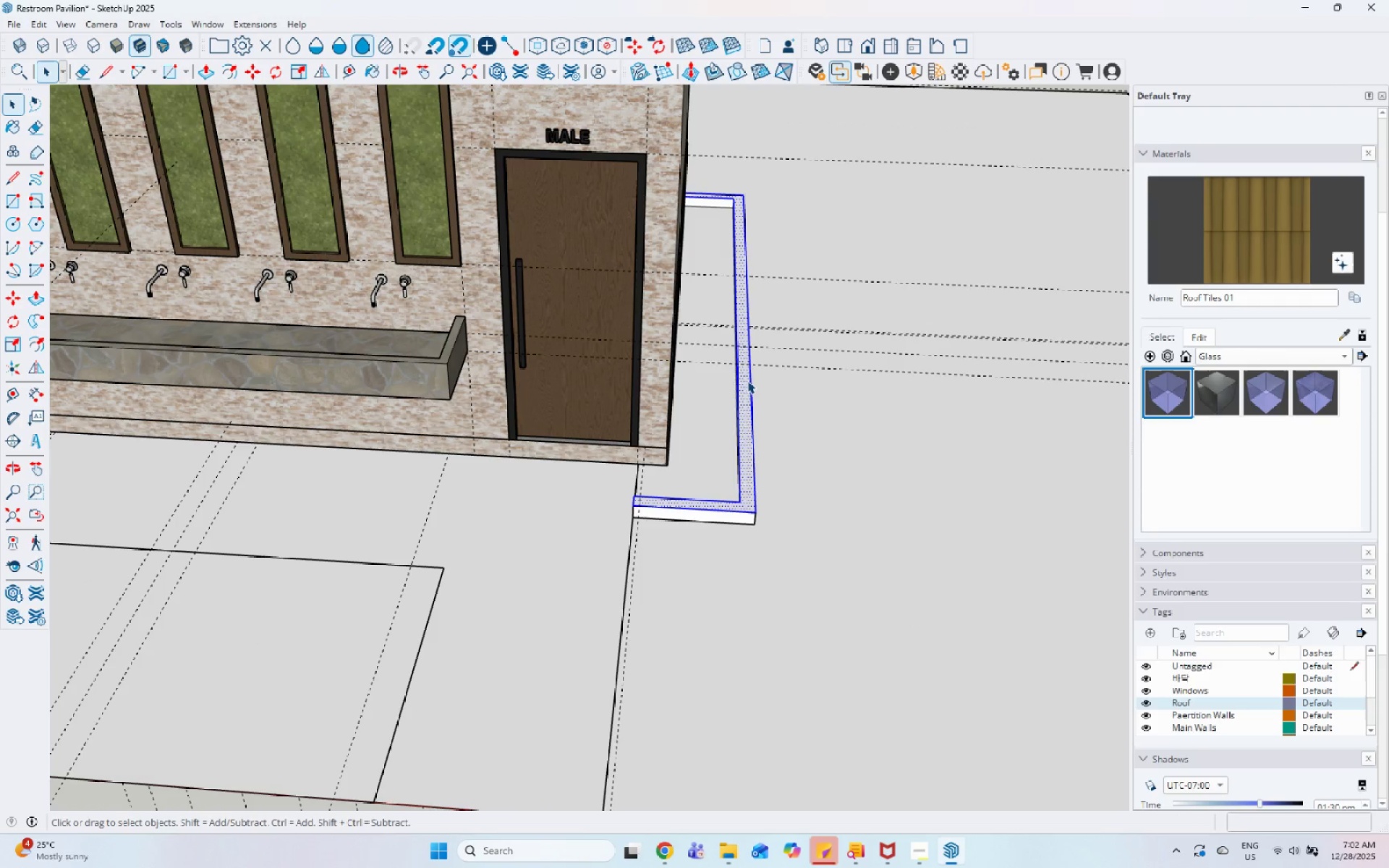 
triple_click([747, 380])
 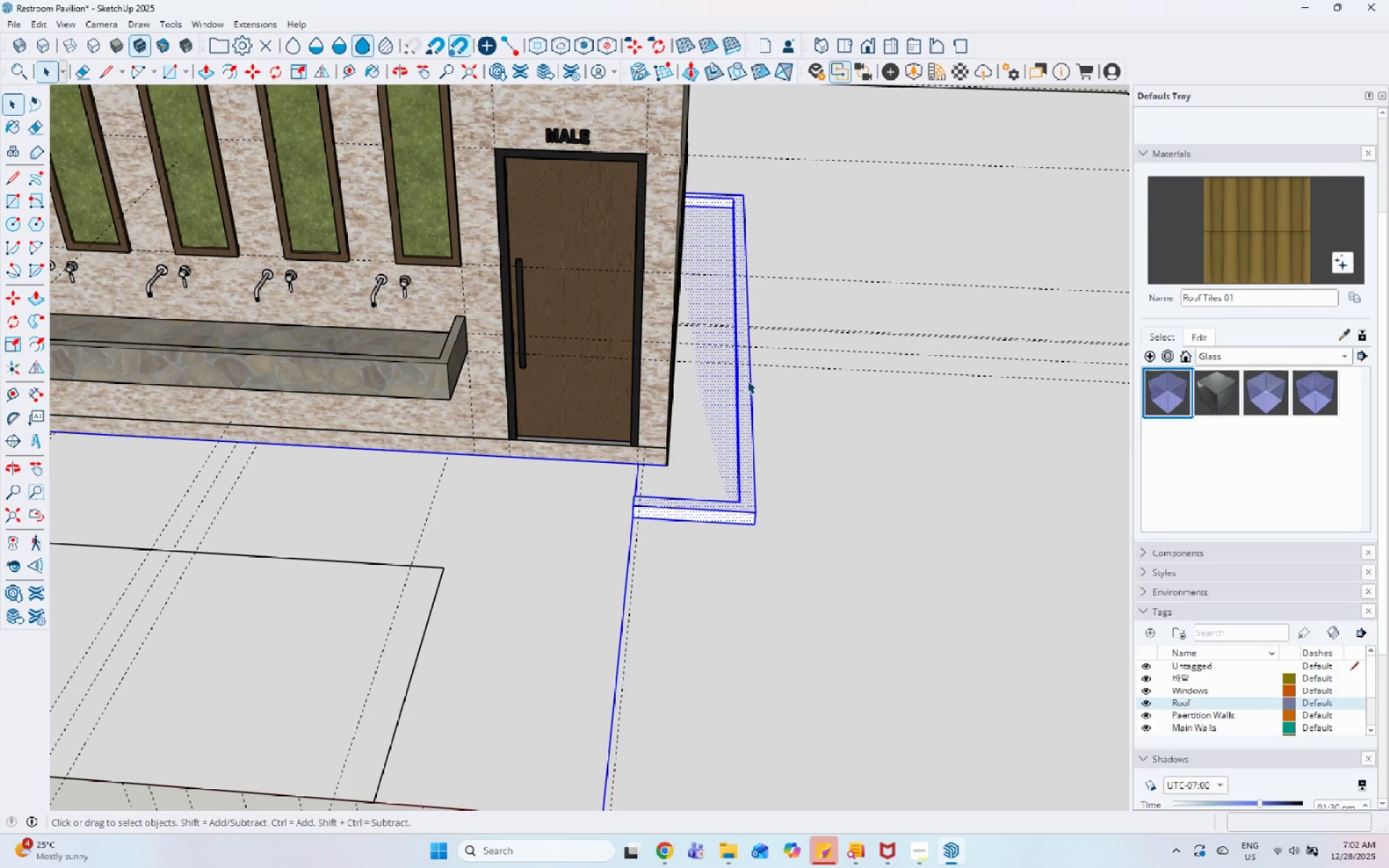 
key(Escape)
 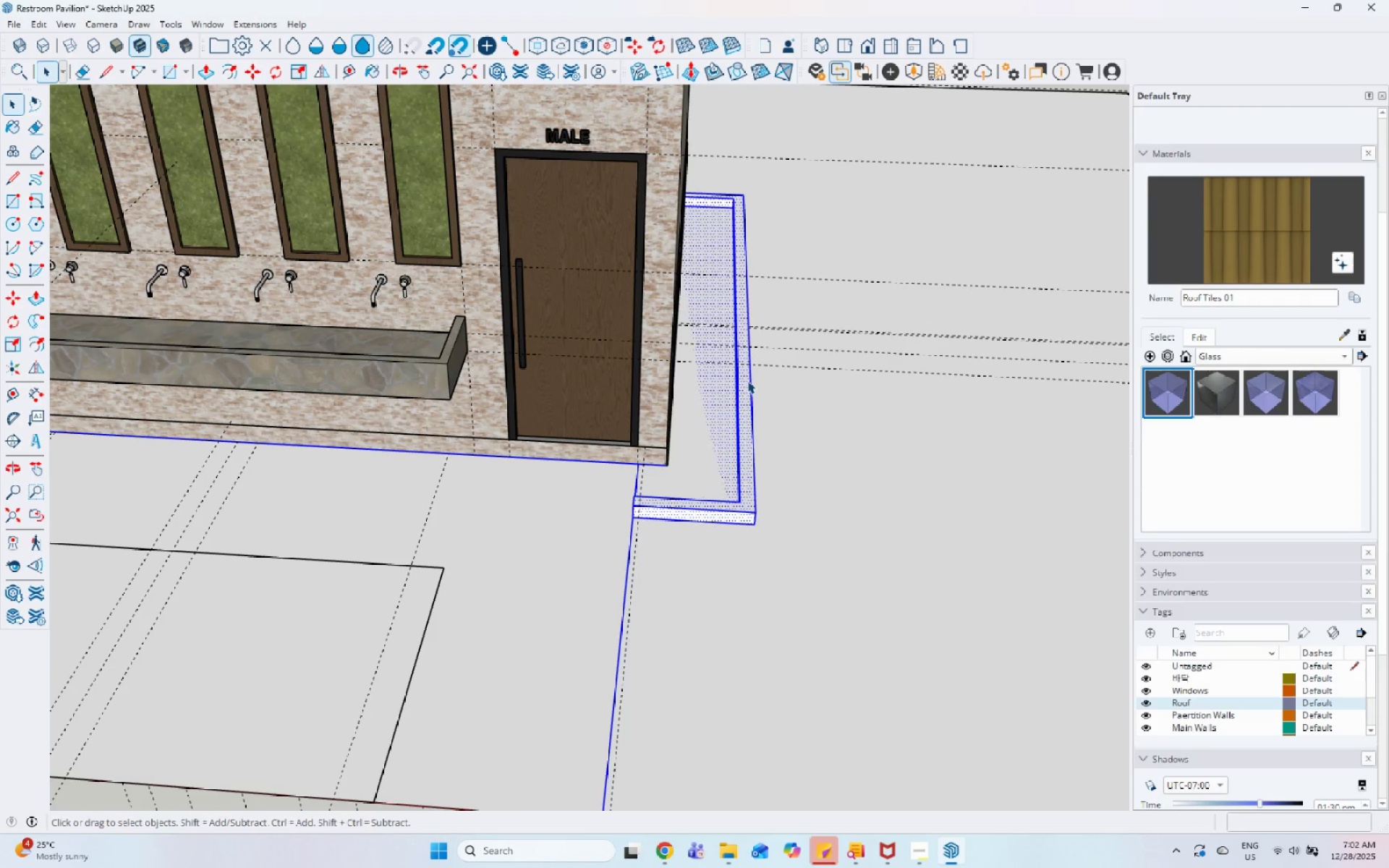 
double_click([747, 380])
 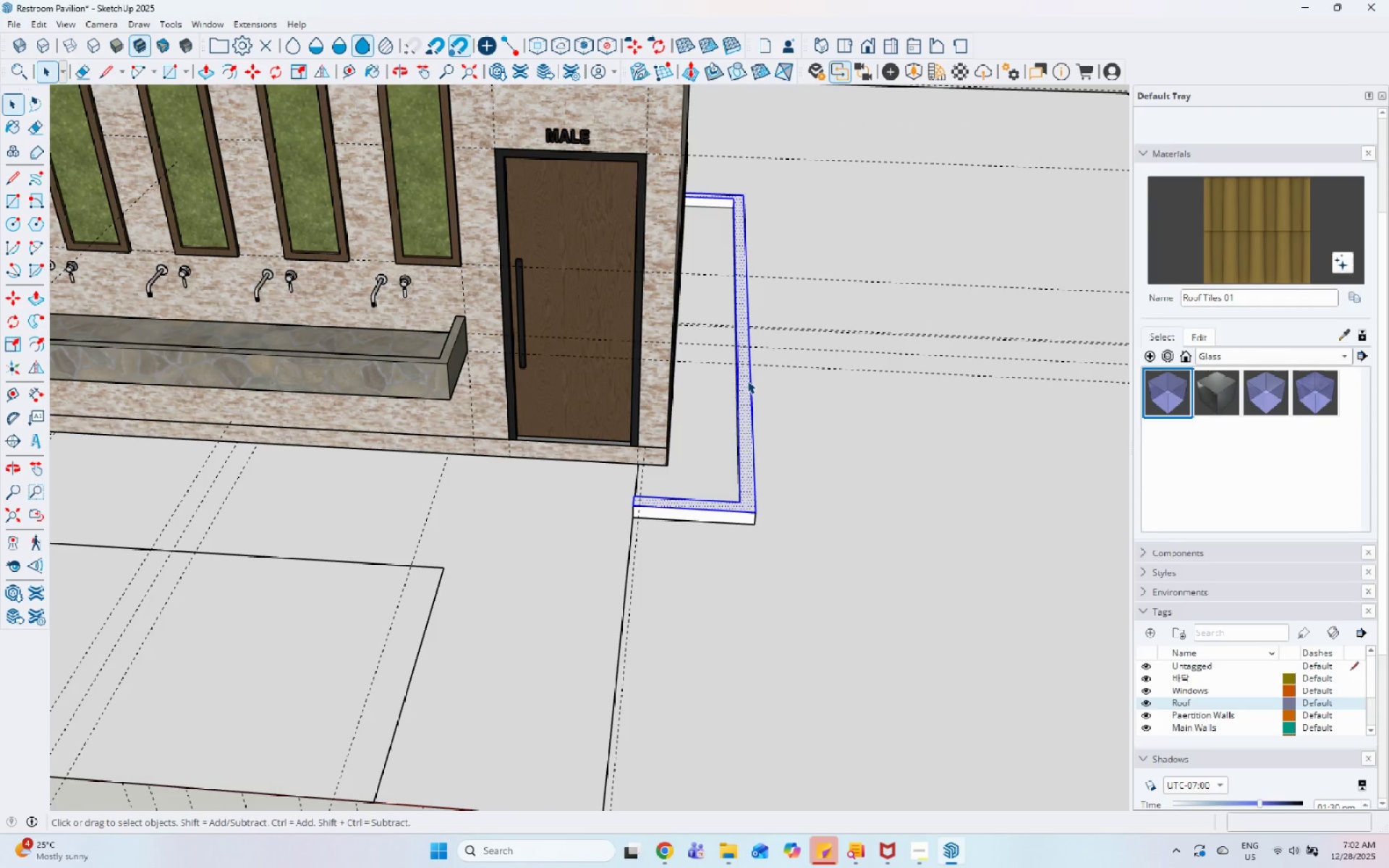 
triple_click([747, 380])
 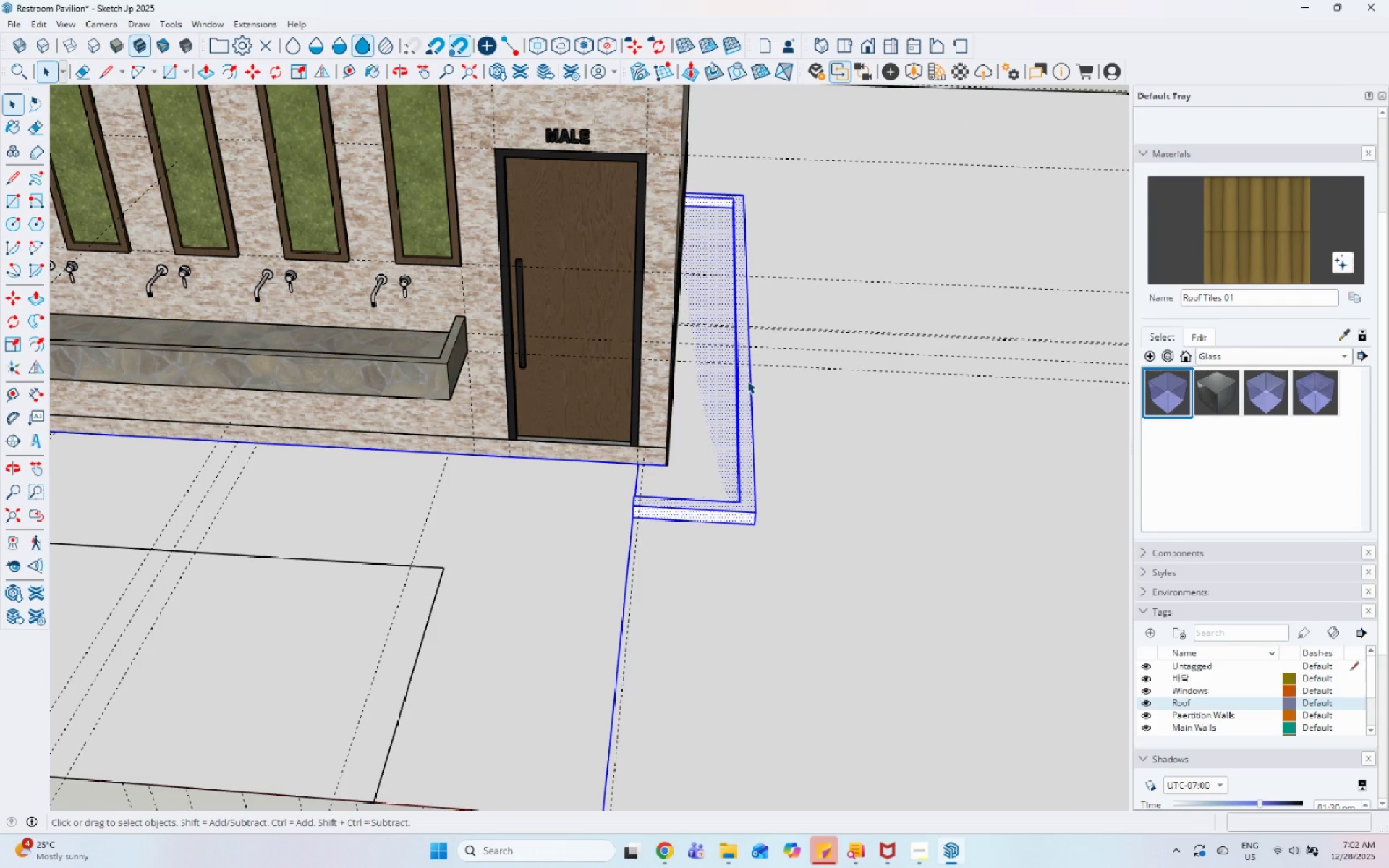 
triple_click([747, 380])
 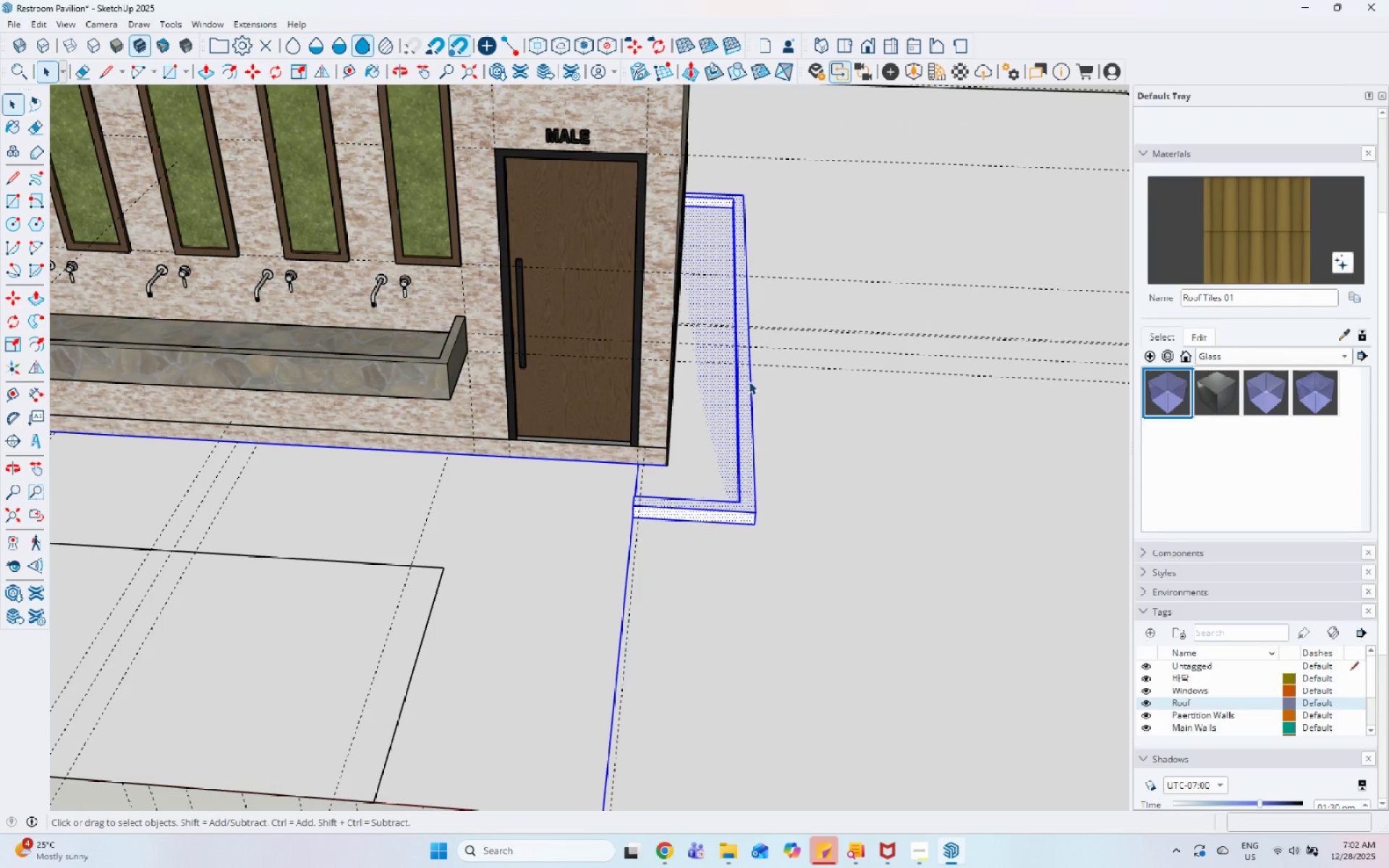 
scroll: coordinate [752, 383], scroll_direction: down, amount: 10.0
 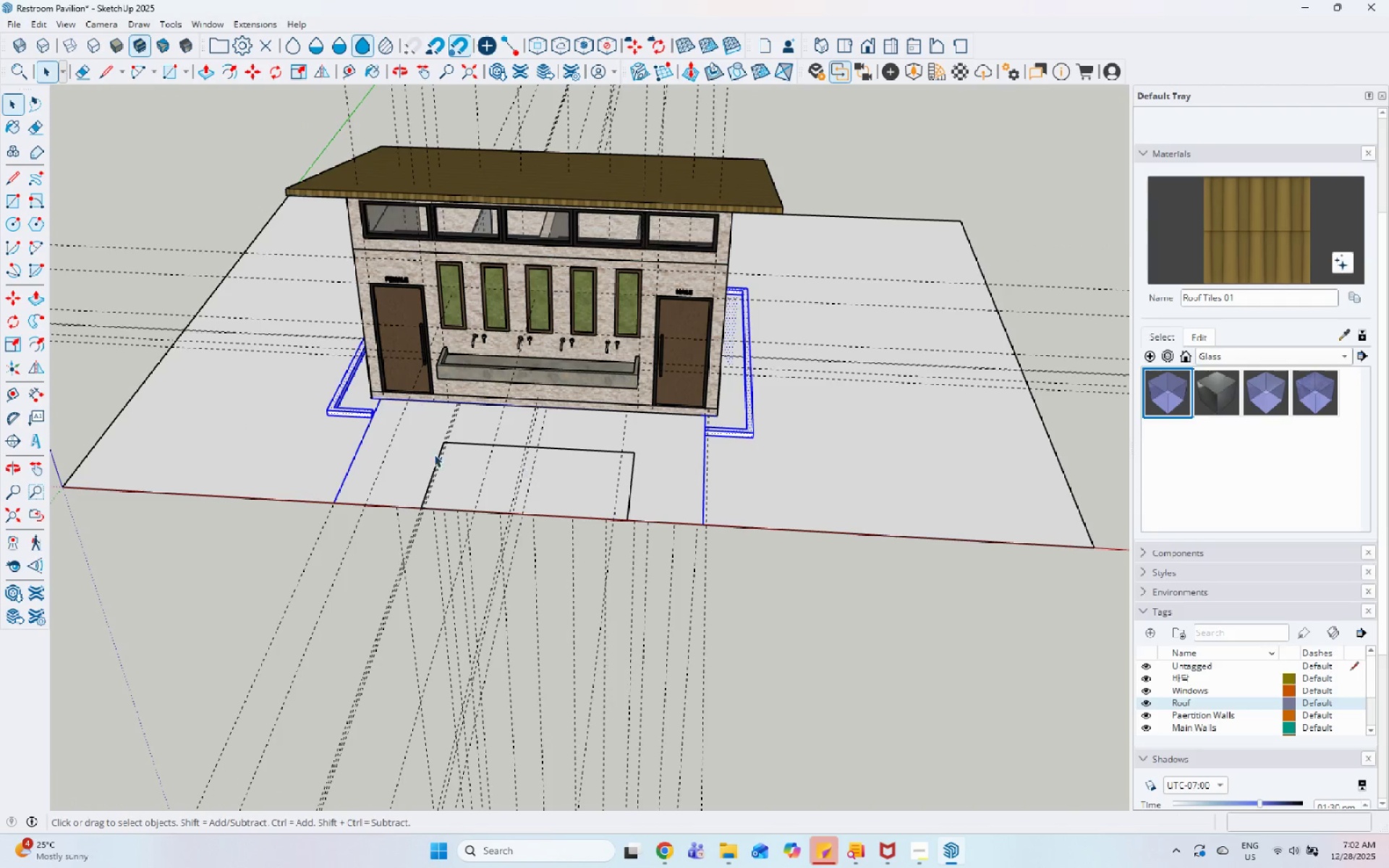 
right_click([314, 388])
 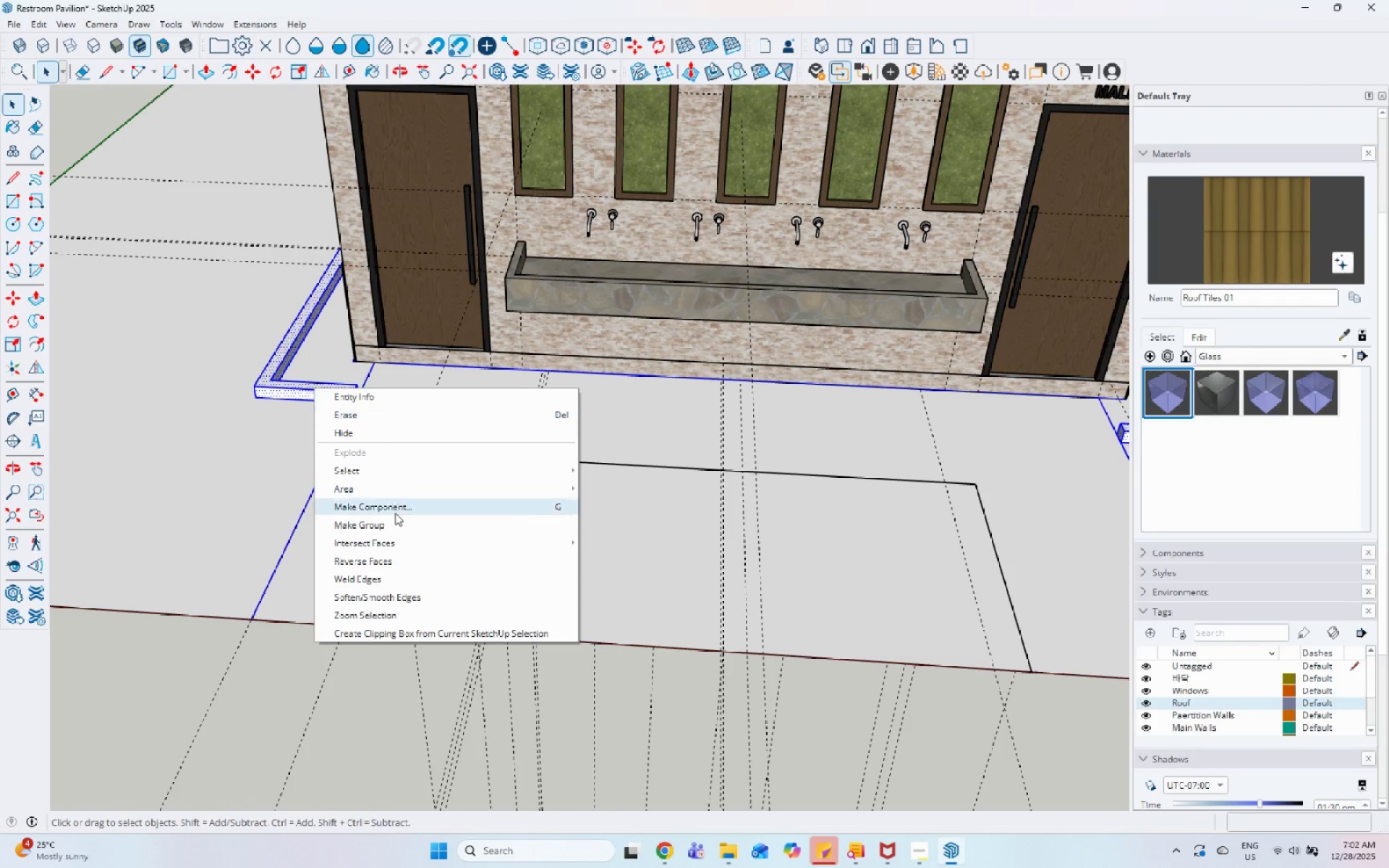 
scroll: coordinate [314, 399], scroll_direction: up, amount: 8.0
 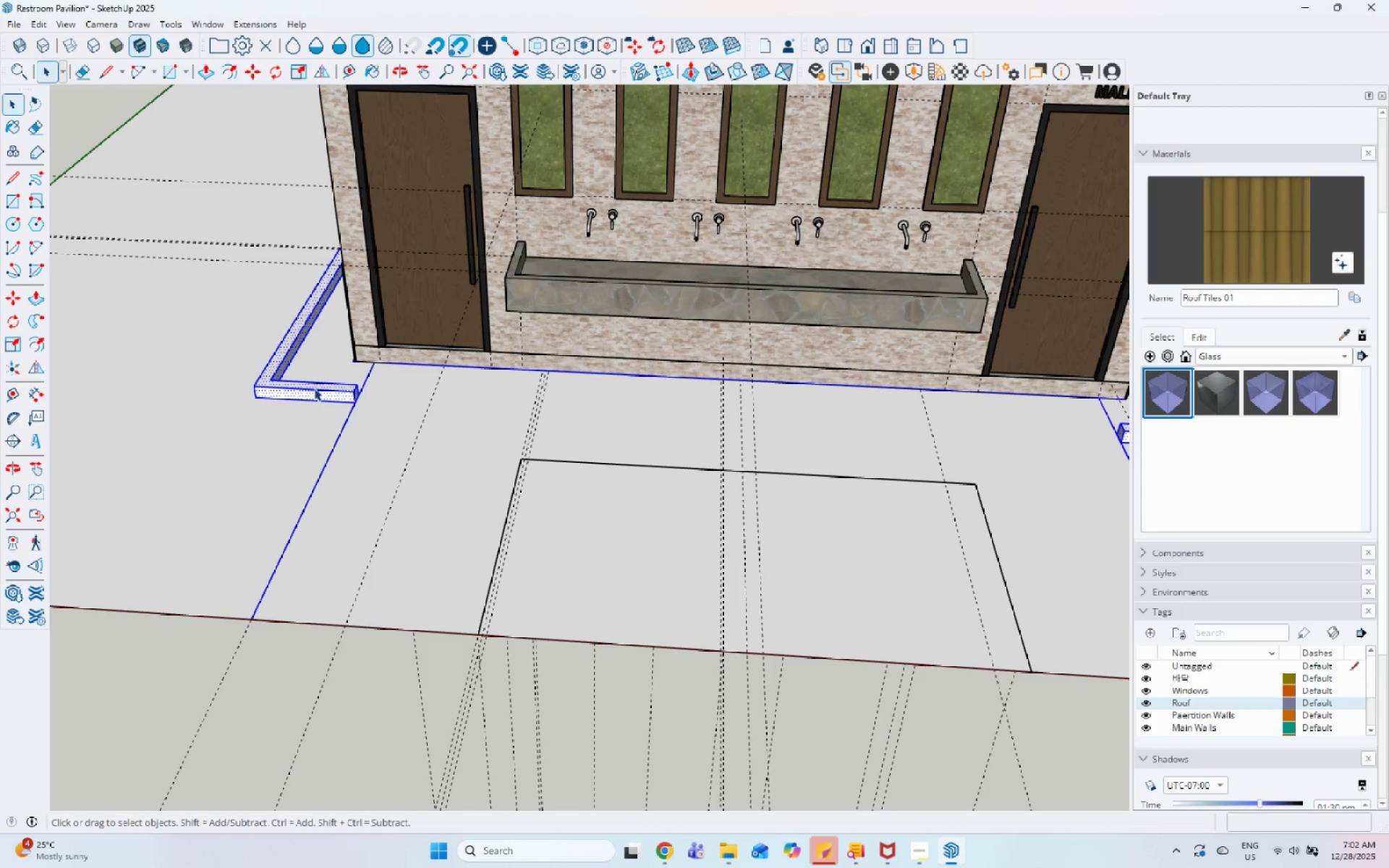 
left_click([394, 522])
 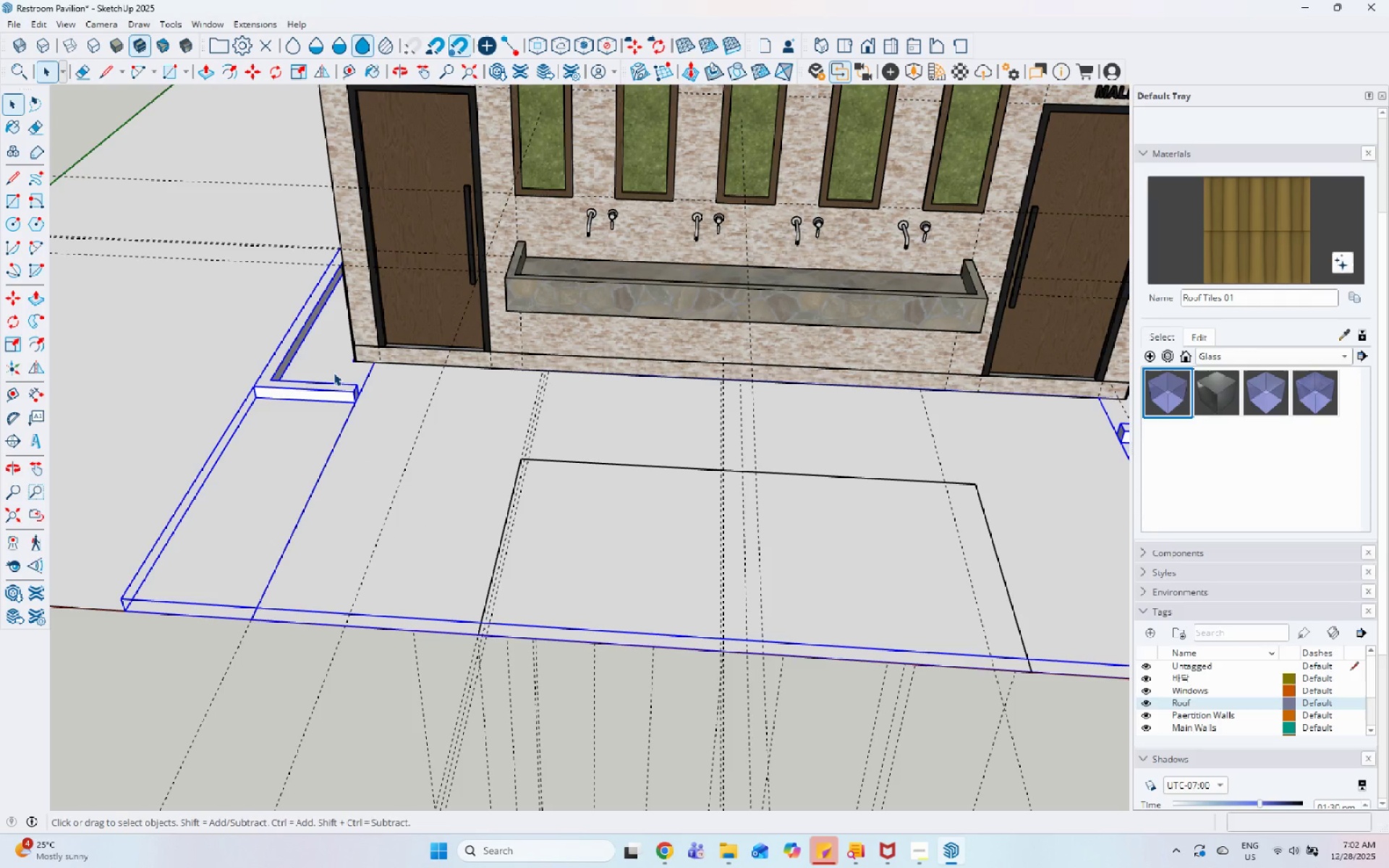 
double_click([334, 373])
 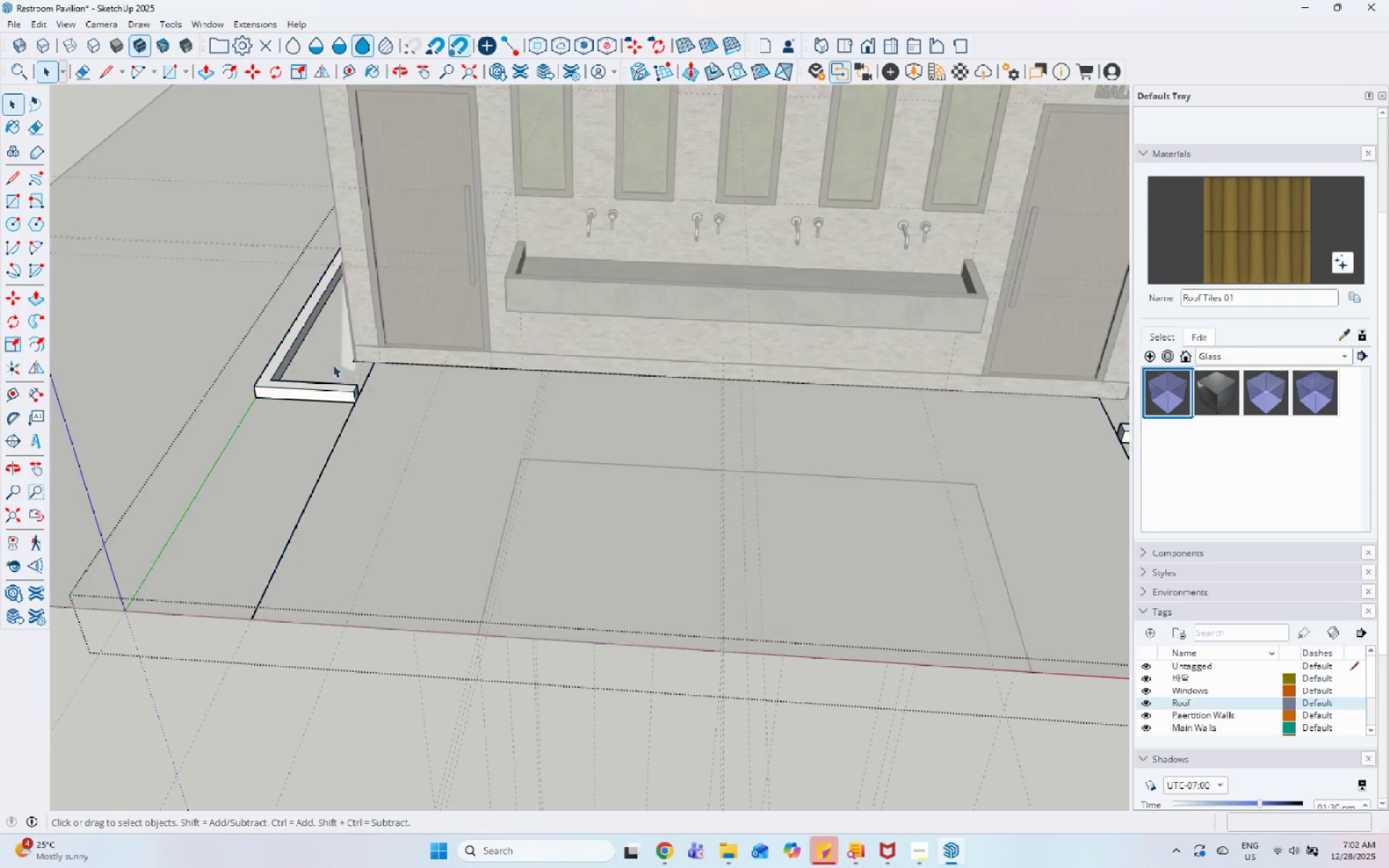 
triple_click([331, 357])
 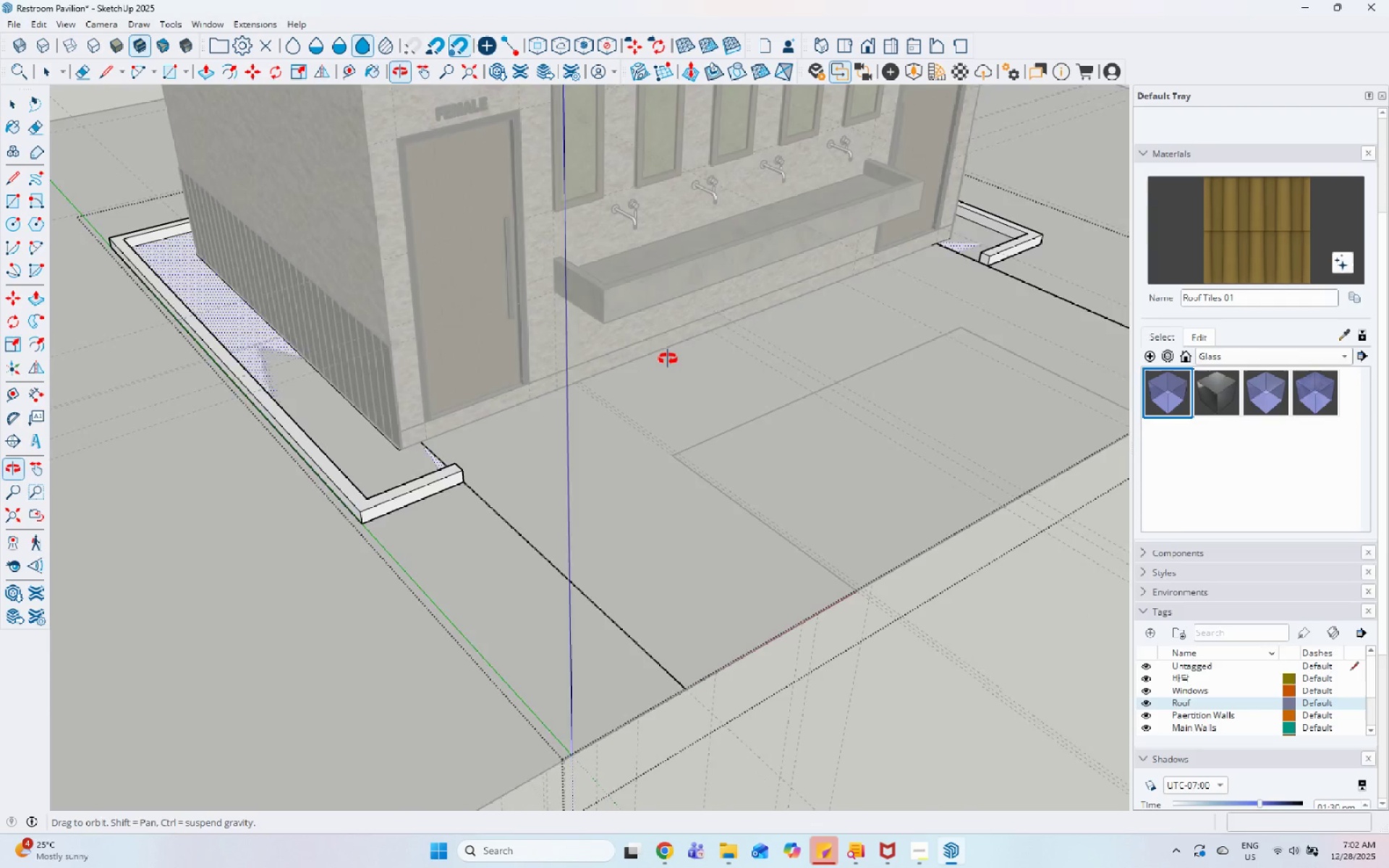 
key(Space)
 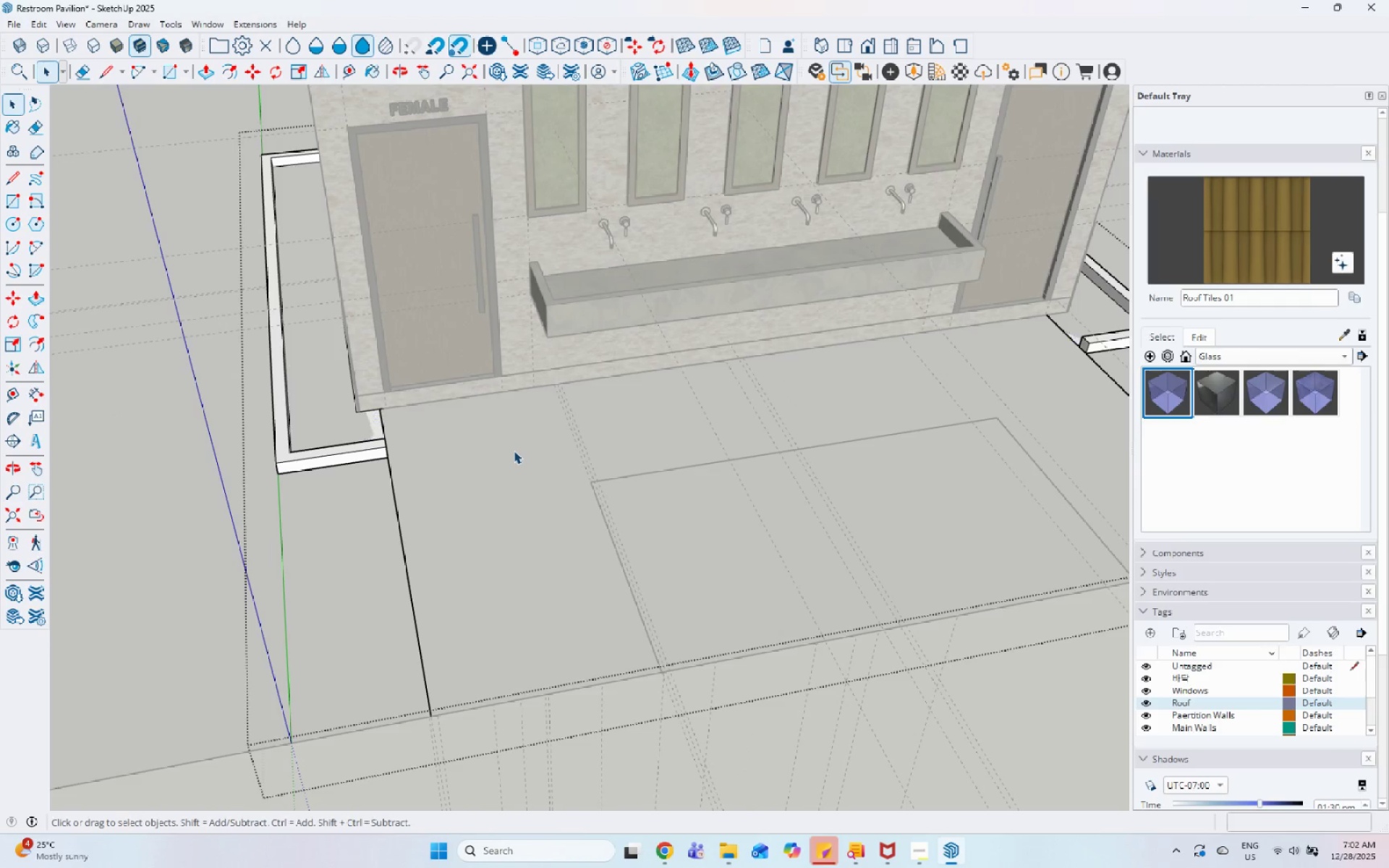 
double_click([514, 451])
 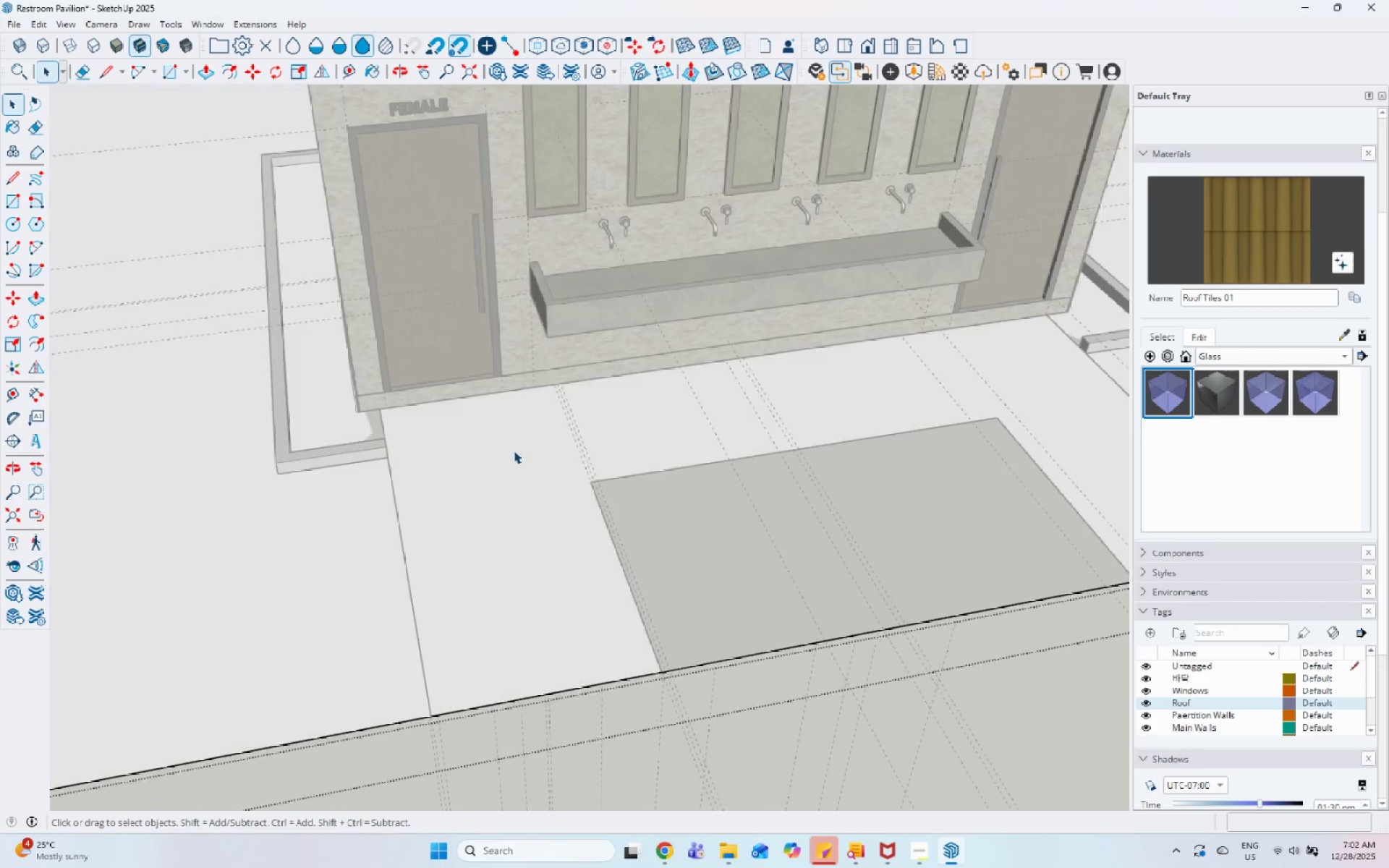 
key(Escape)
 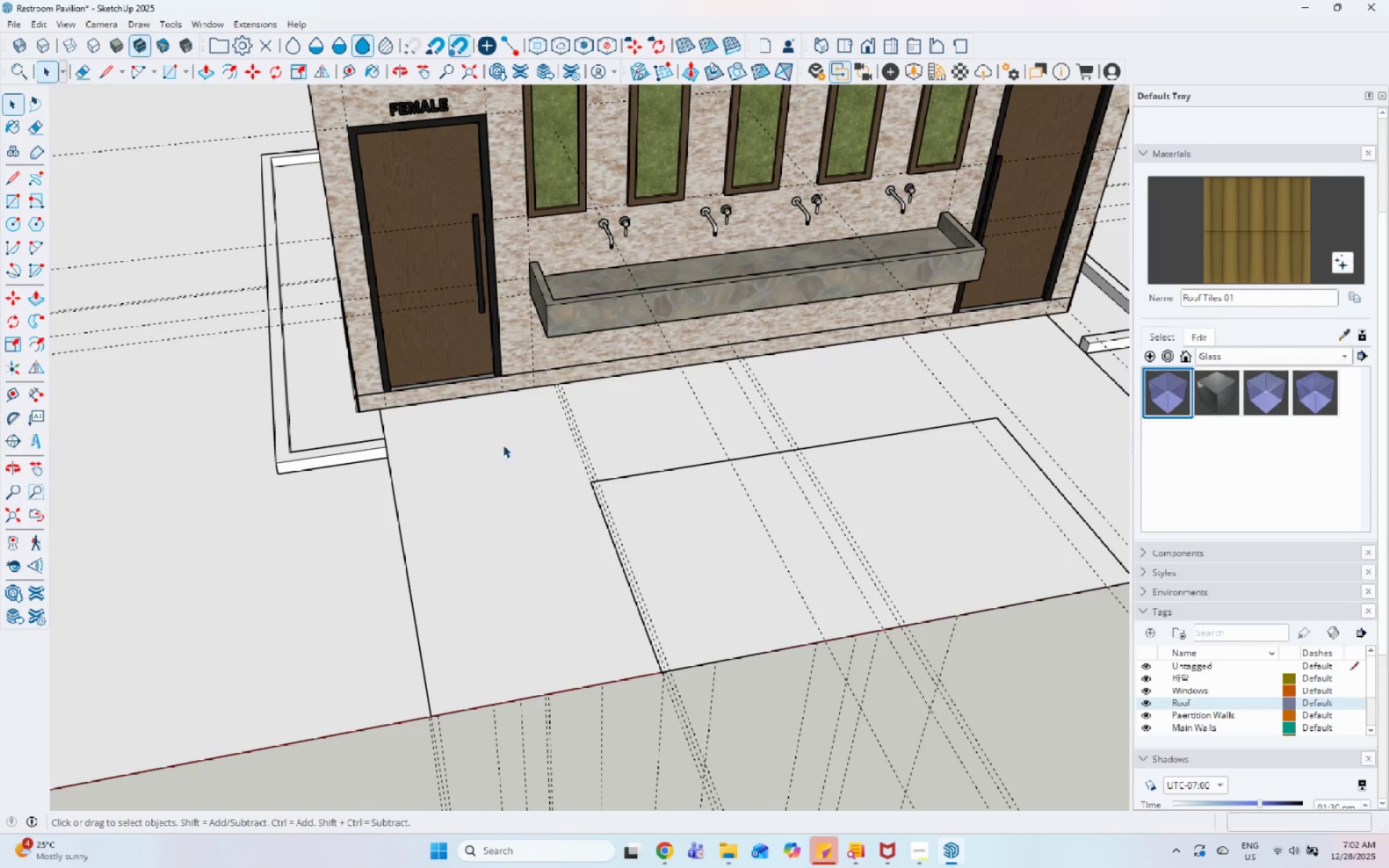 
key(Escape)
 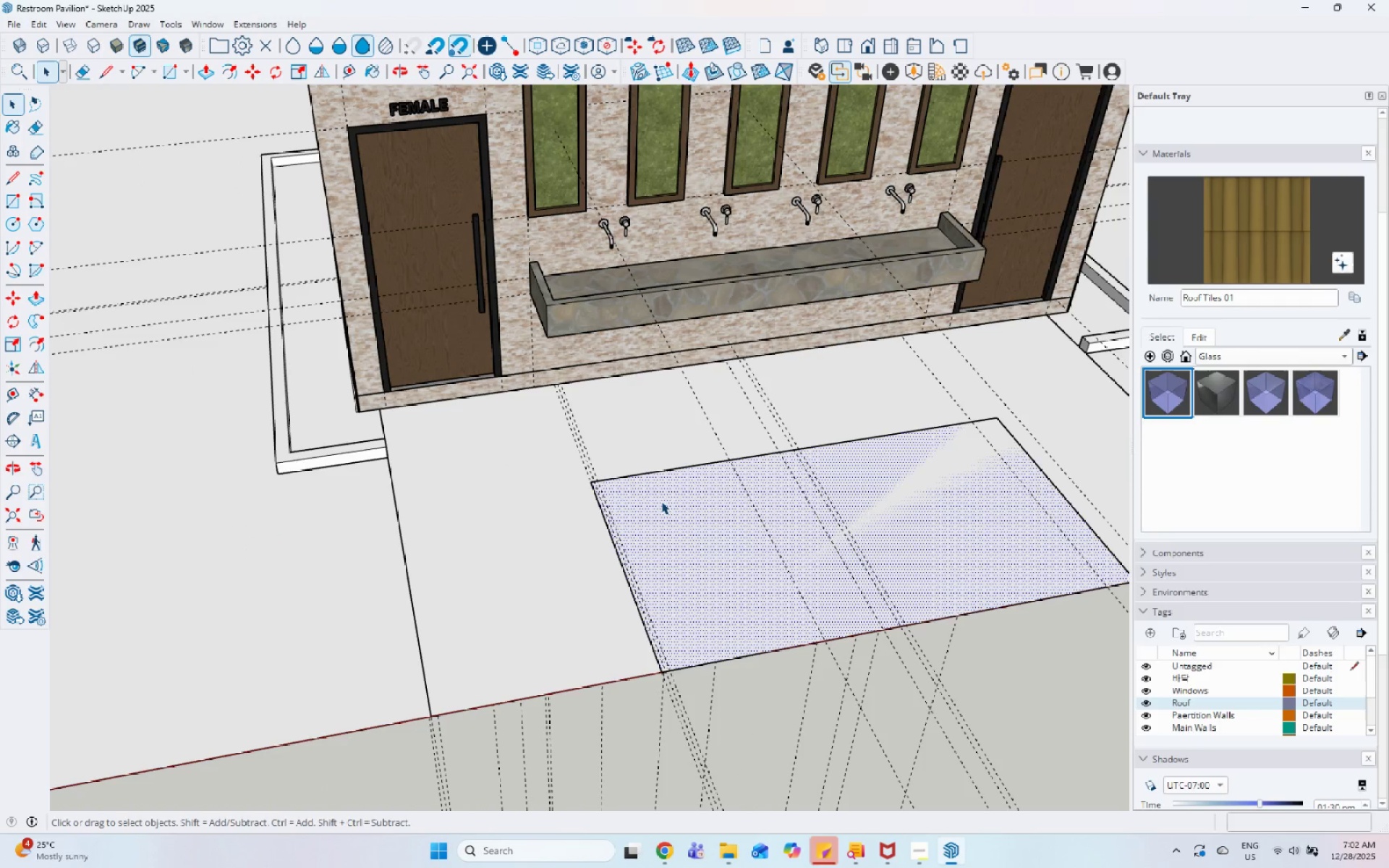 
double_click([661, 501])
 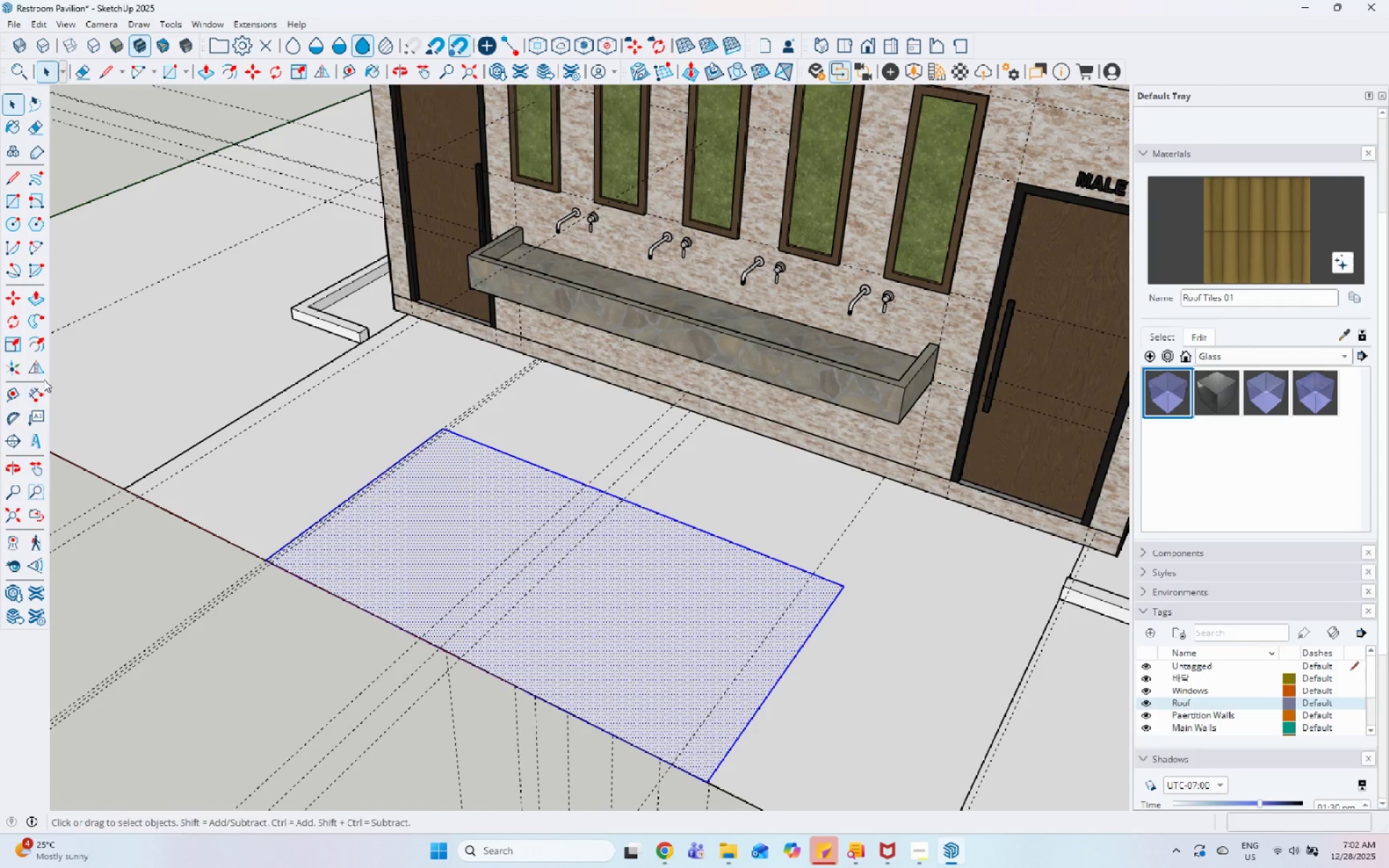 
left_click_drag(start_coordinate=[39, 347], to_coordinate=[46, 347])
 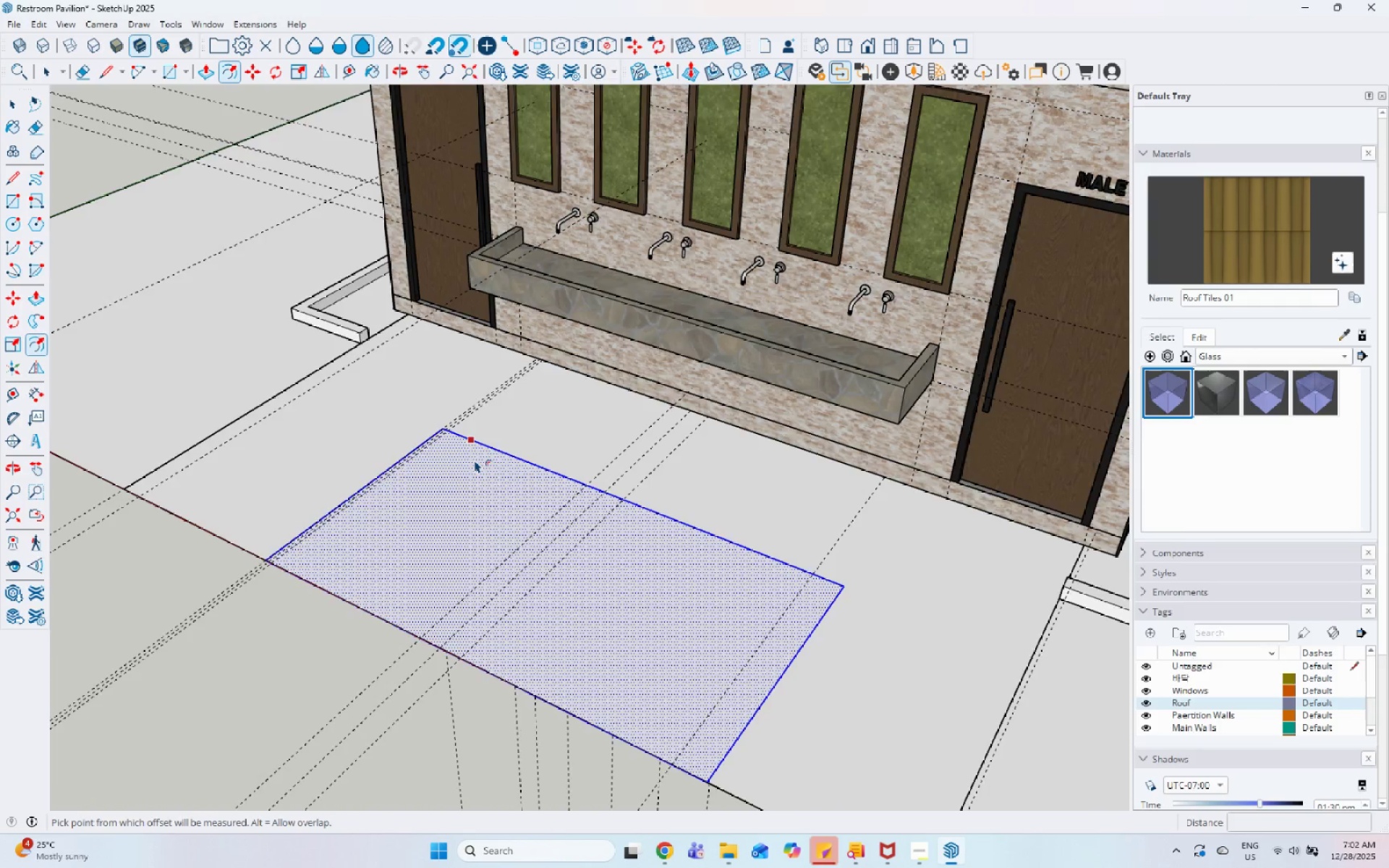 
scroll: coordinate [475, 460], scroll_direction: up, amount: 5.0
 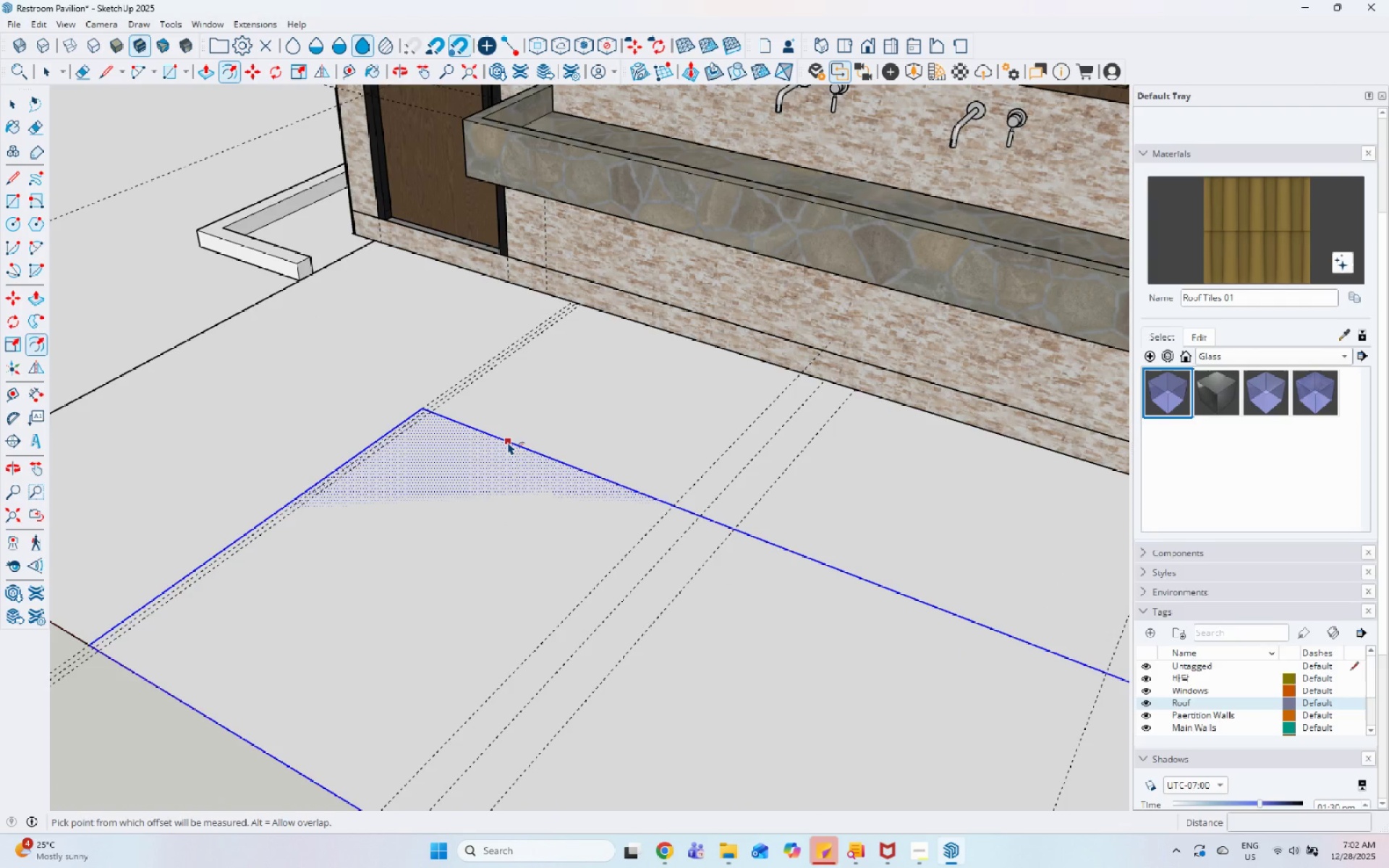 
left_click([508, 442])
 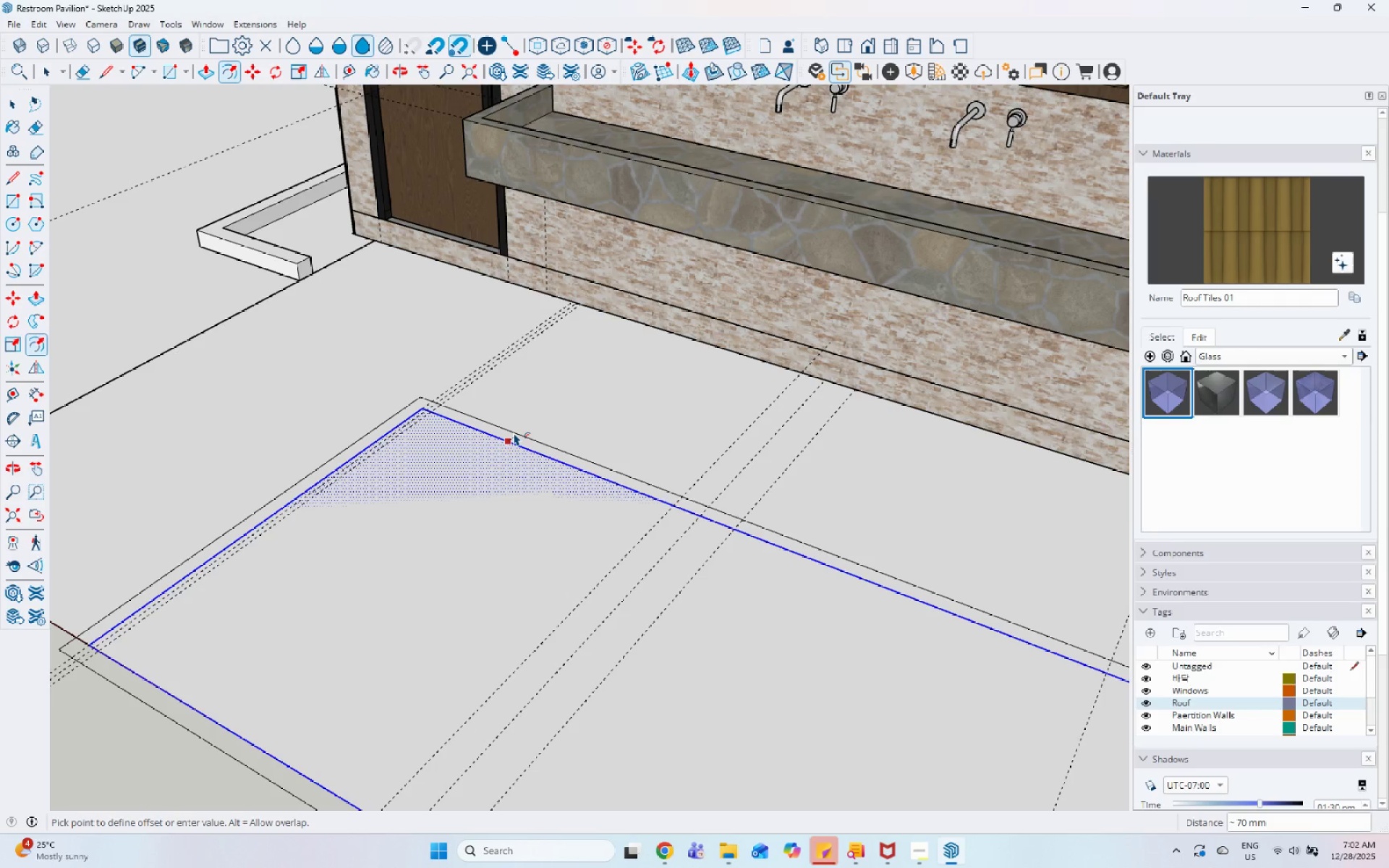 
key(Numpad1)
 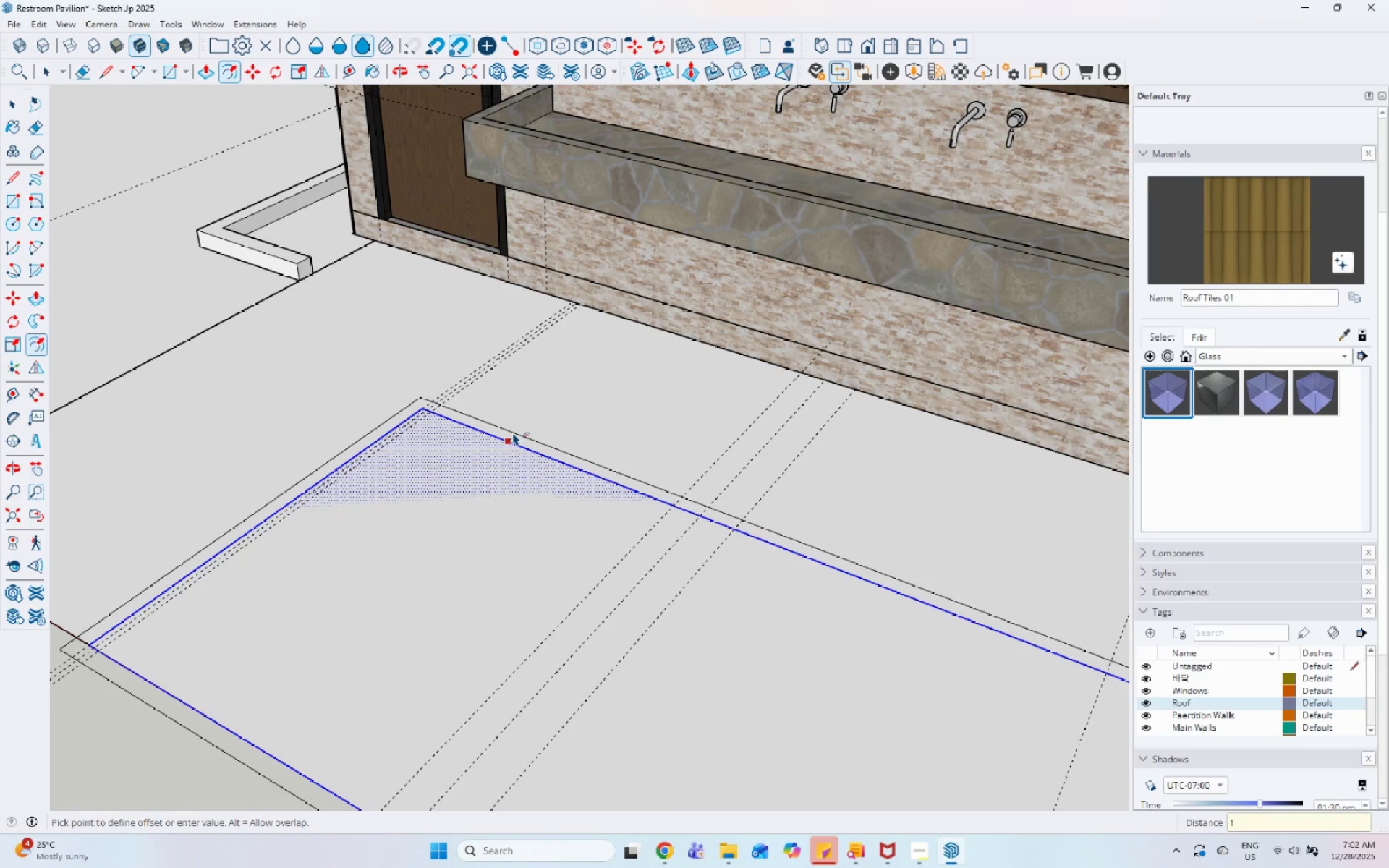 
key(Numpad0)
 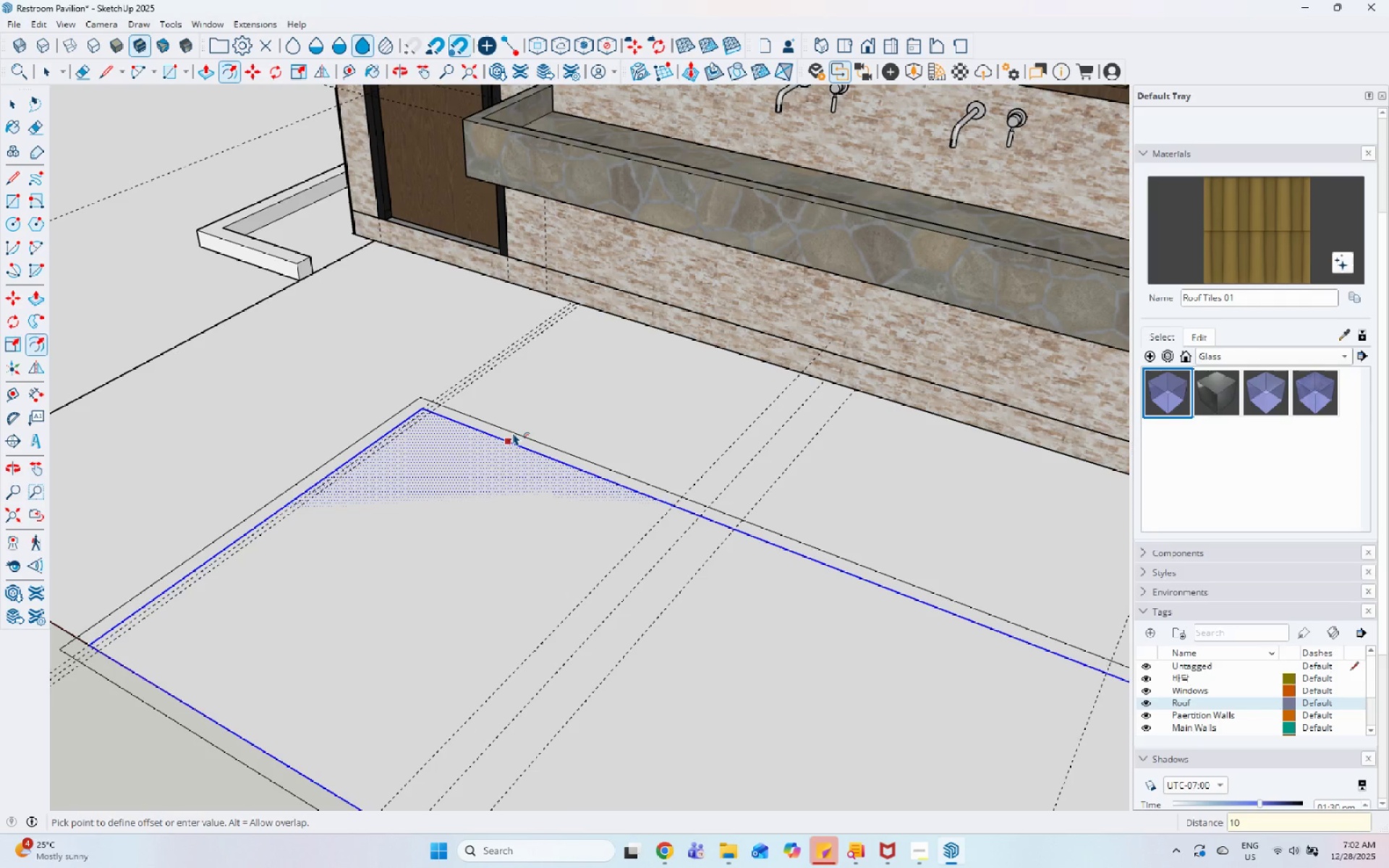 
key(Numpad0)
 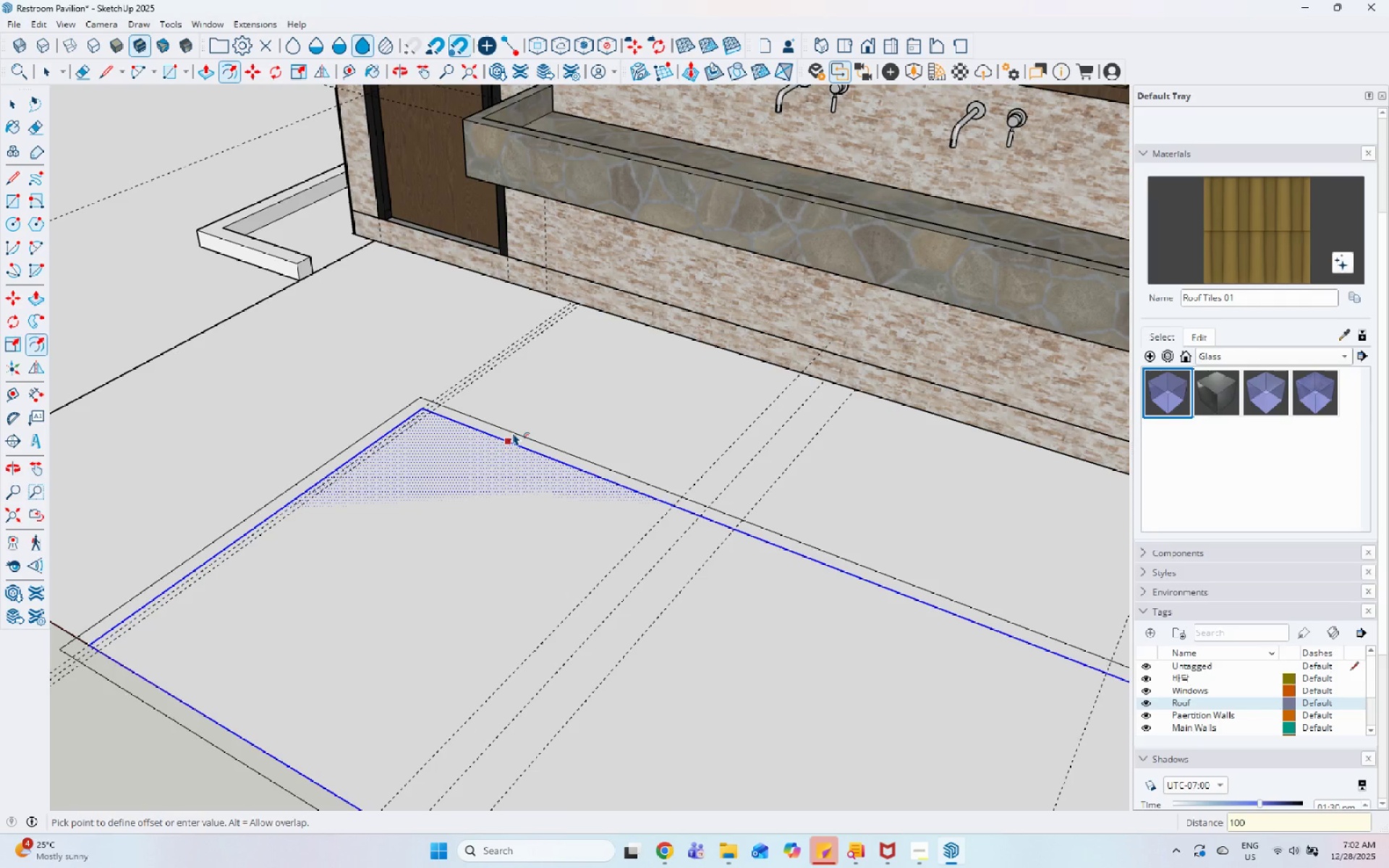 
key(Enter)
 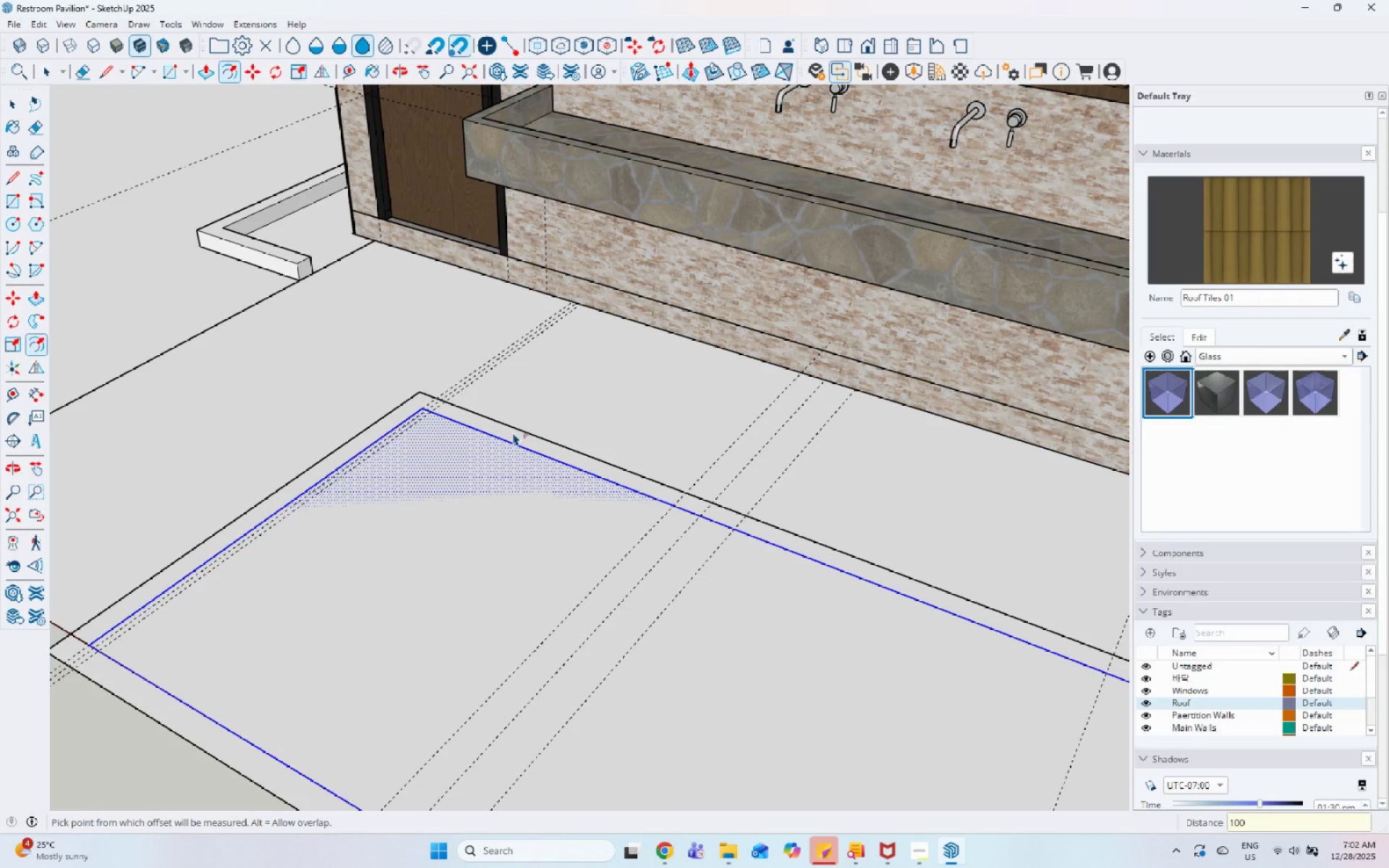 
key(Space)
 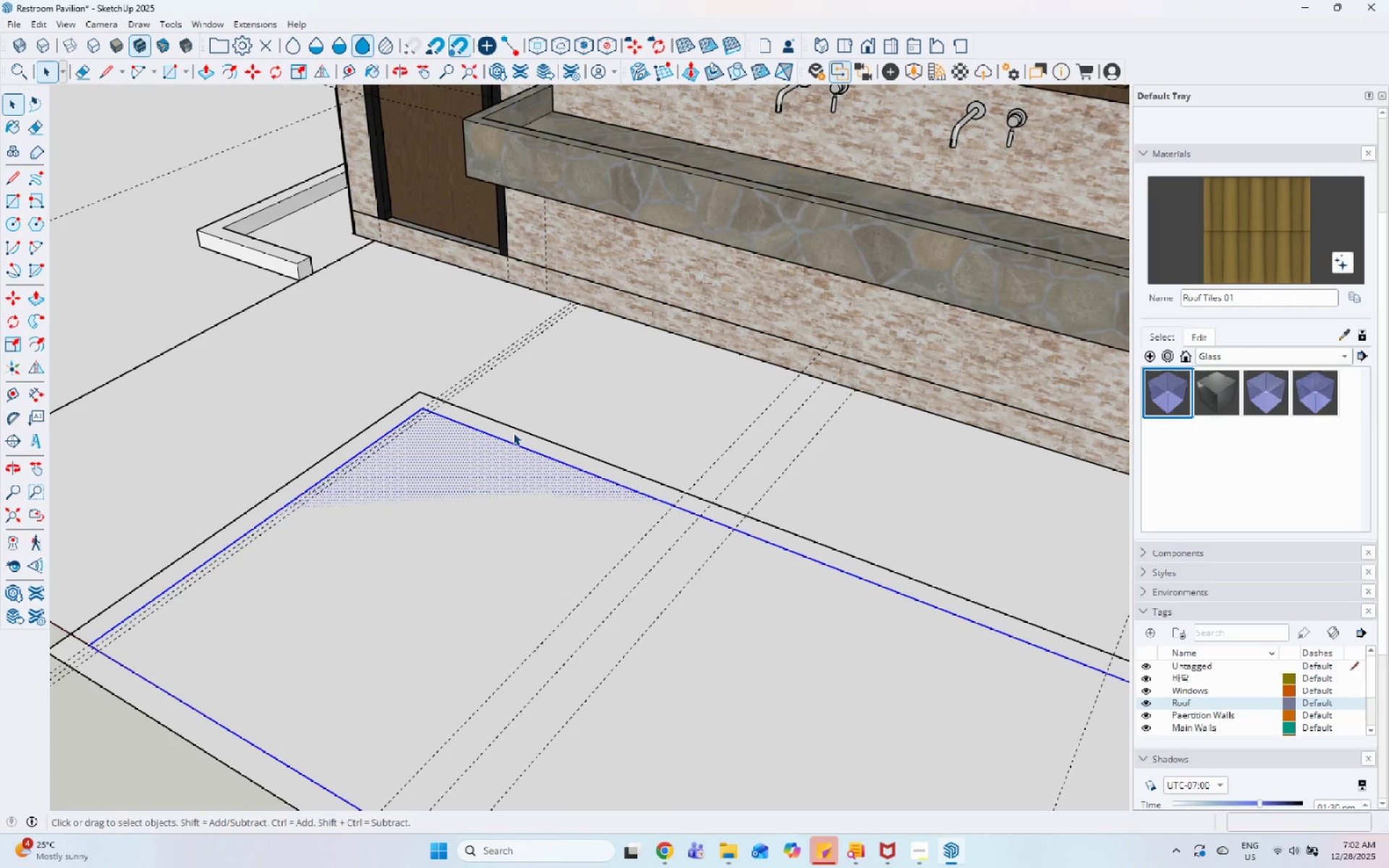 
left_click([513, 433])
 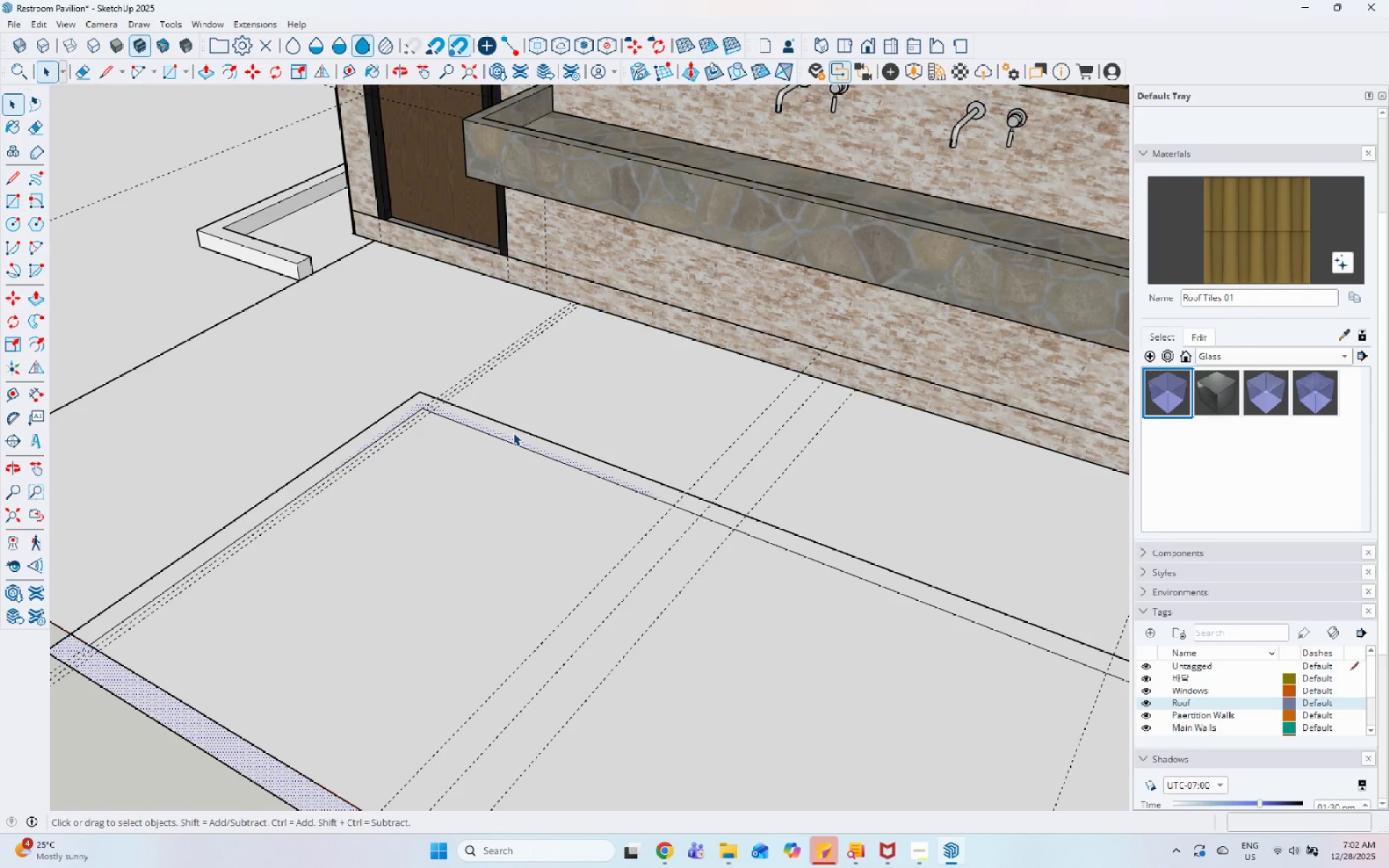 
key(P)
 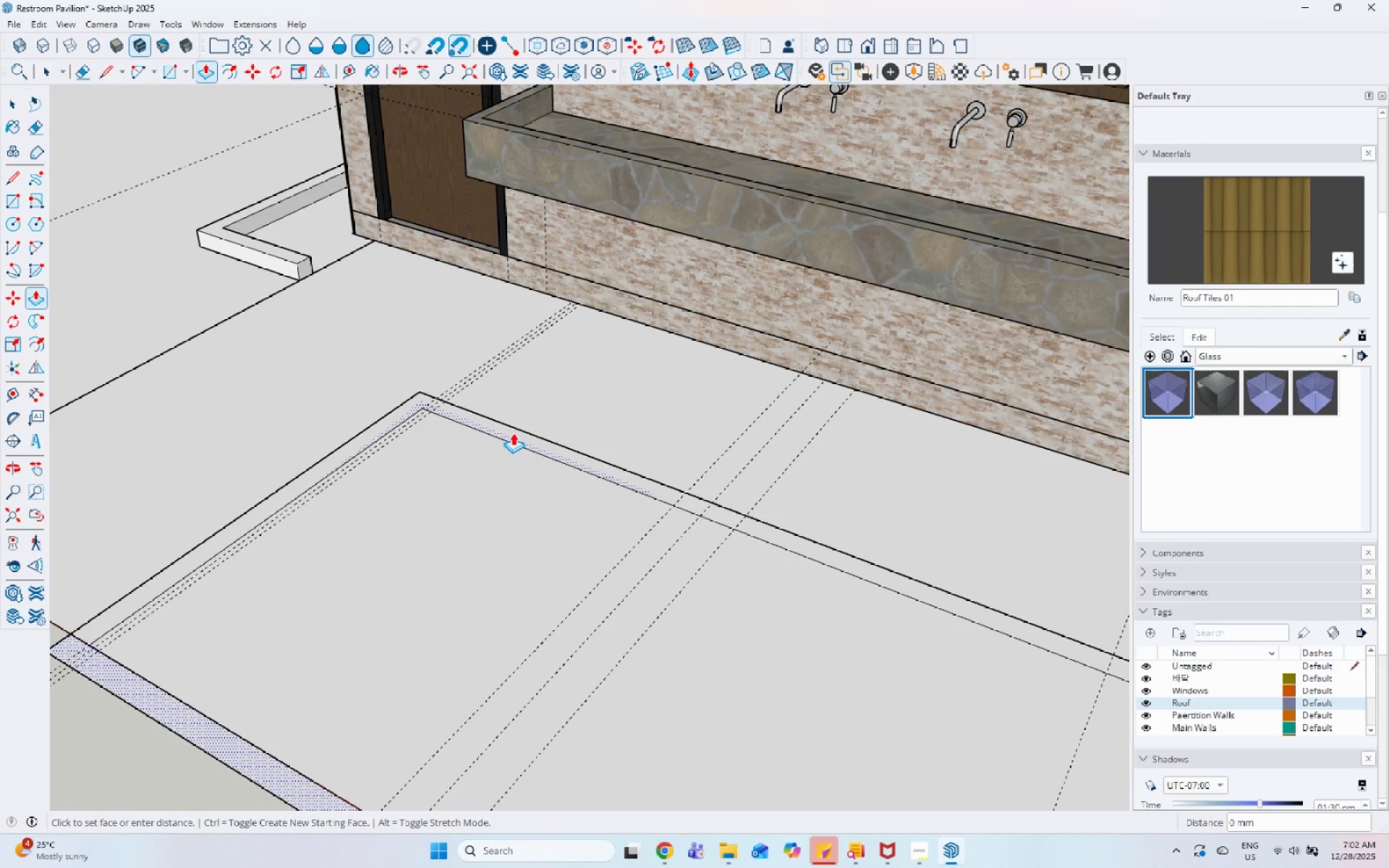 
left_click([513, 433])
 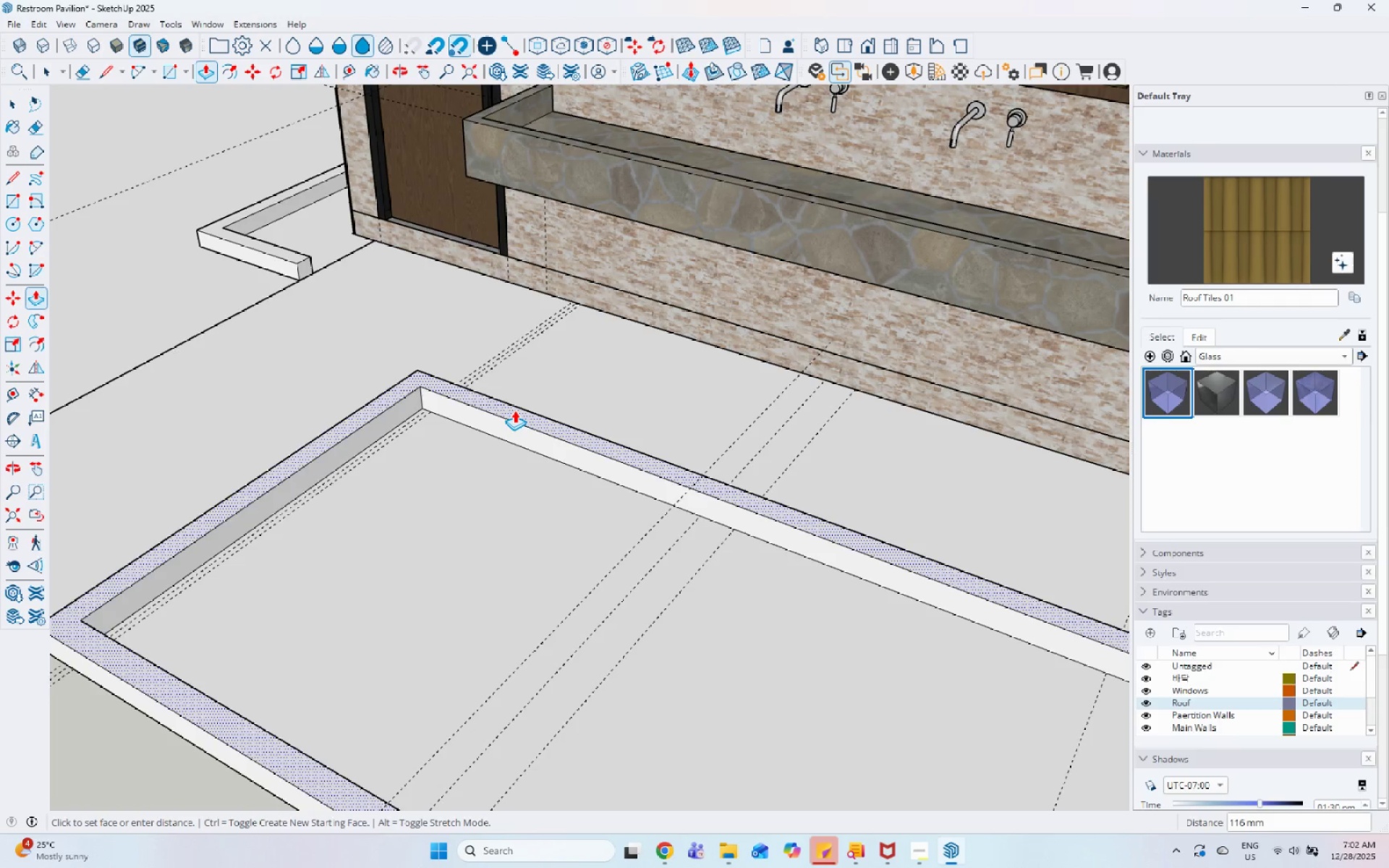 
key(Space)
 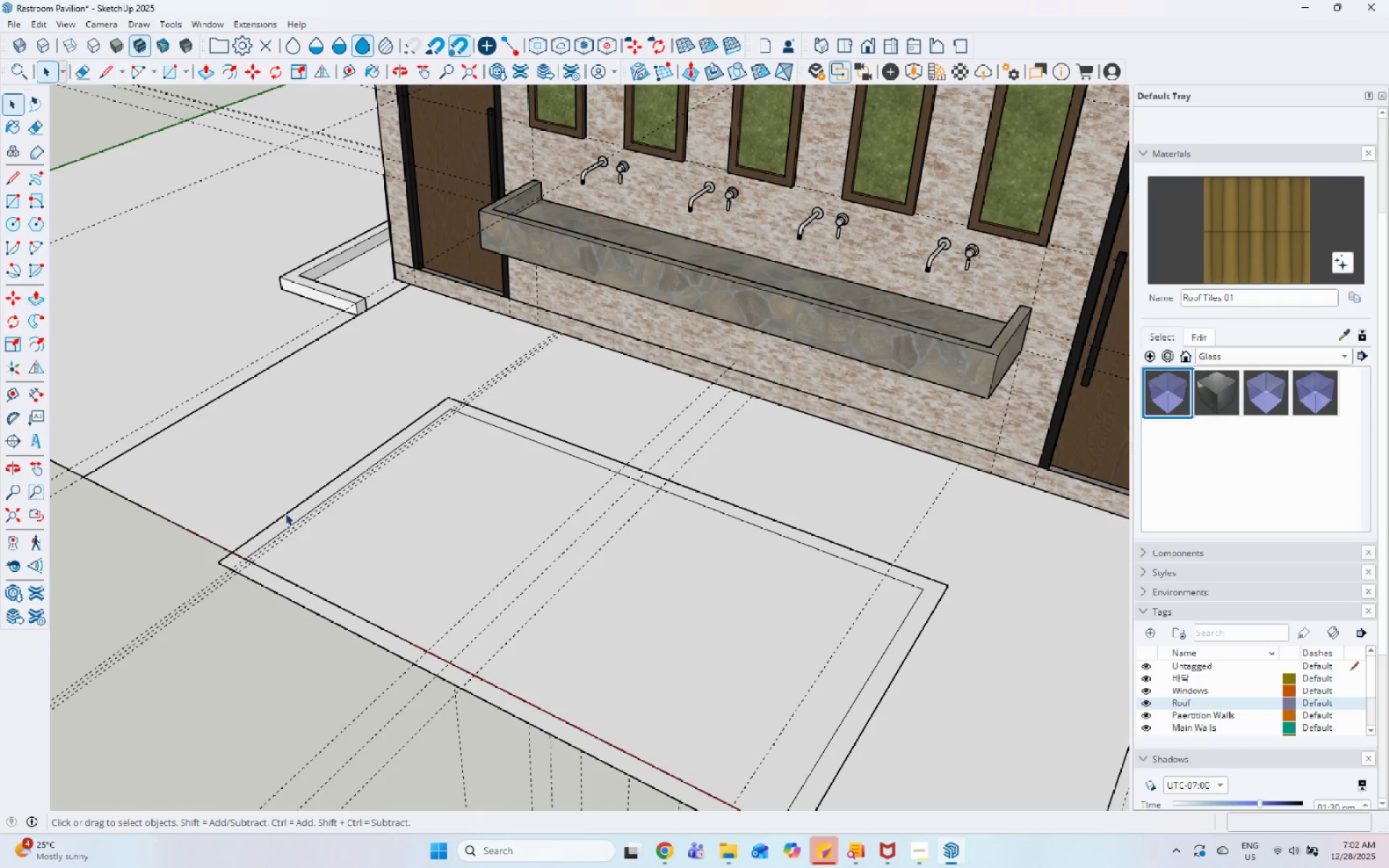 
scroll: coordinate [514, 410], scroll_direction: down, amount: 4.0
 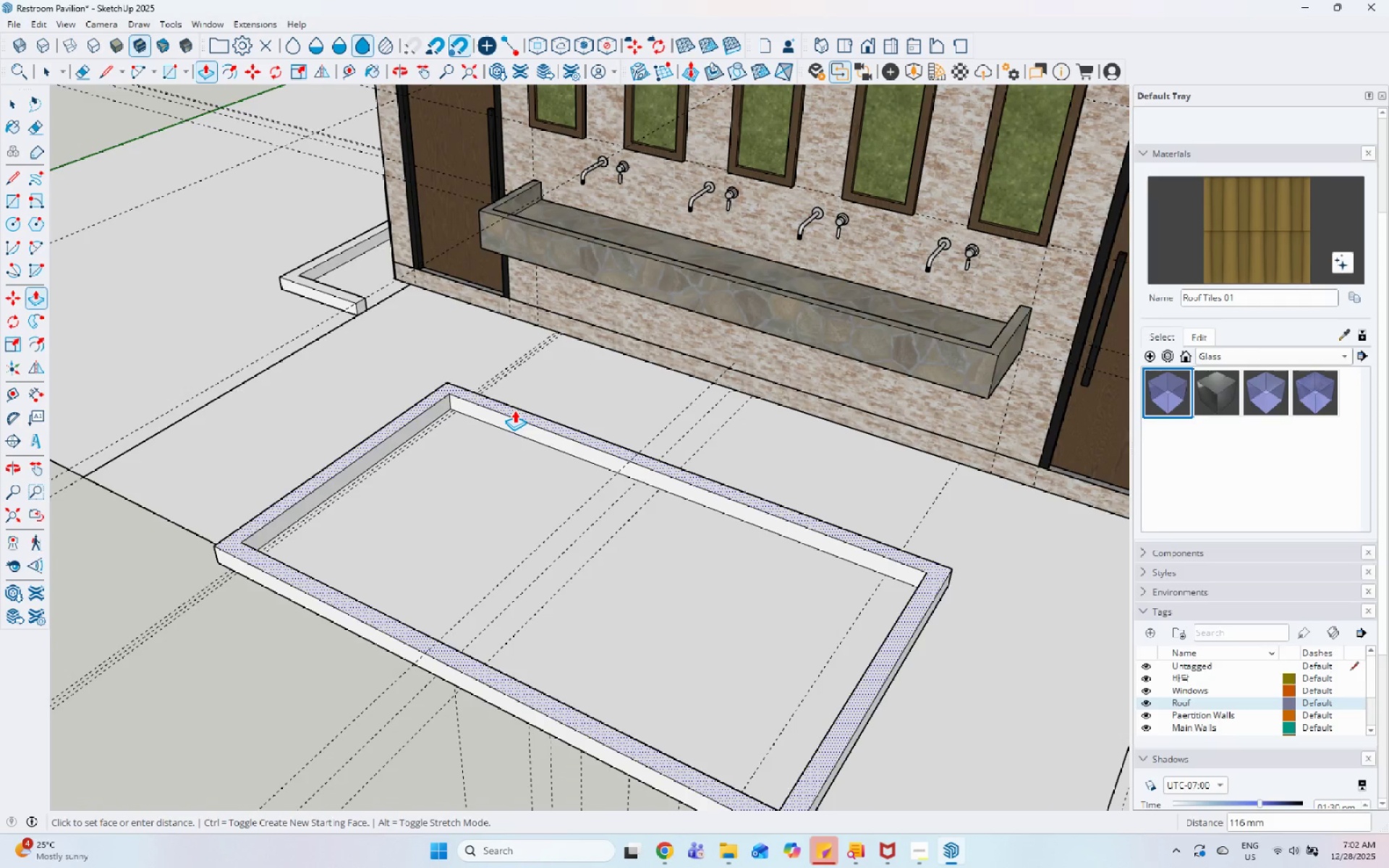 
left_click([233, 585])
 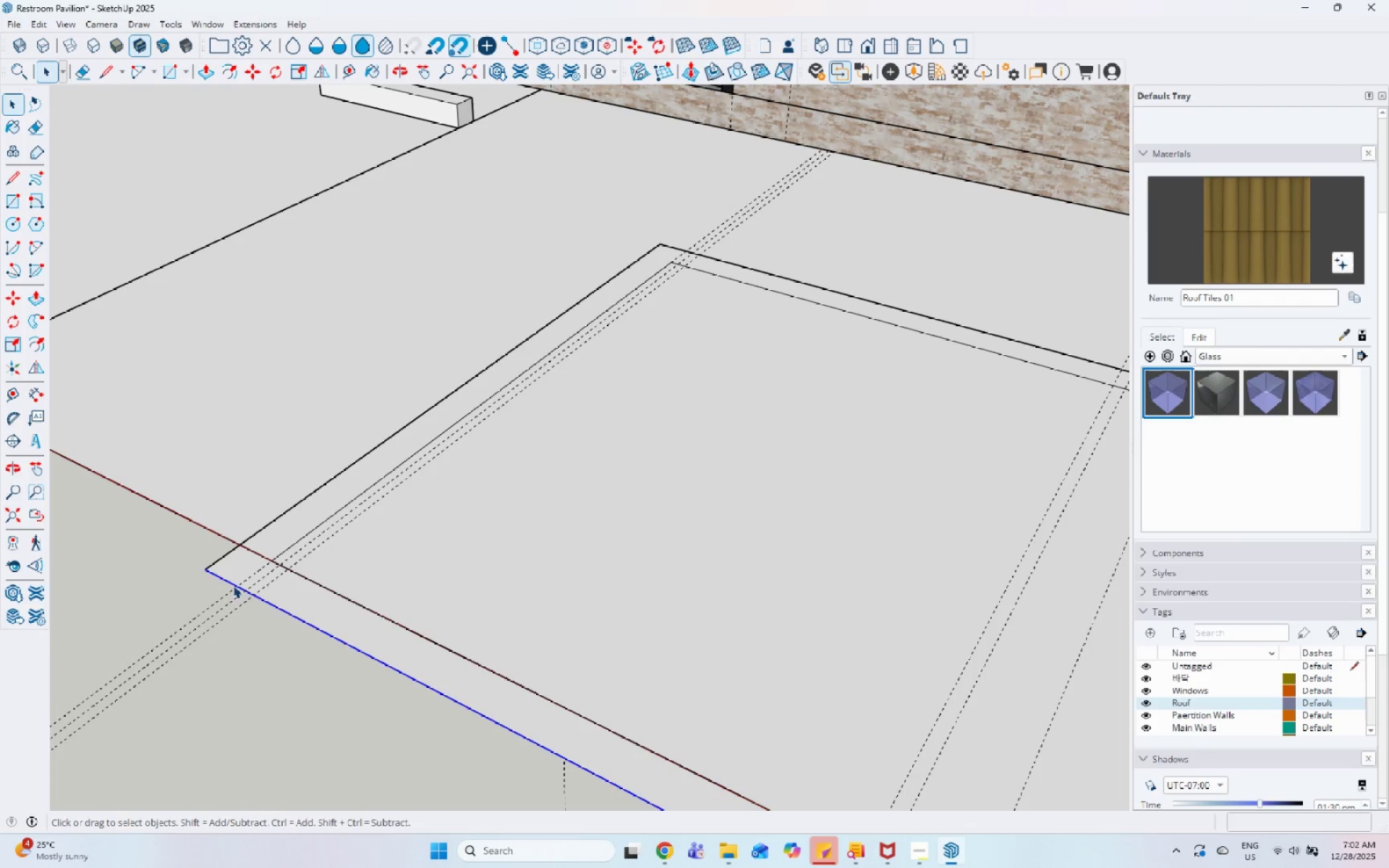 
scroll: coordinate [216, 585], scroll_direction: up, amount: 9.0
 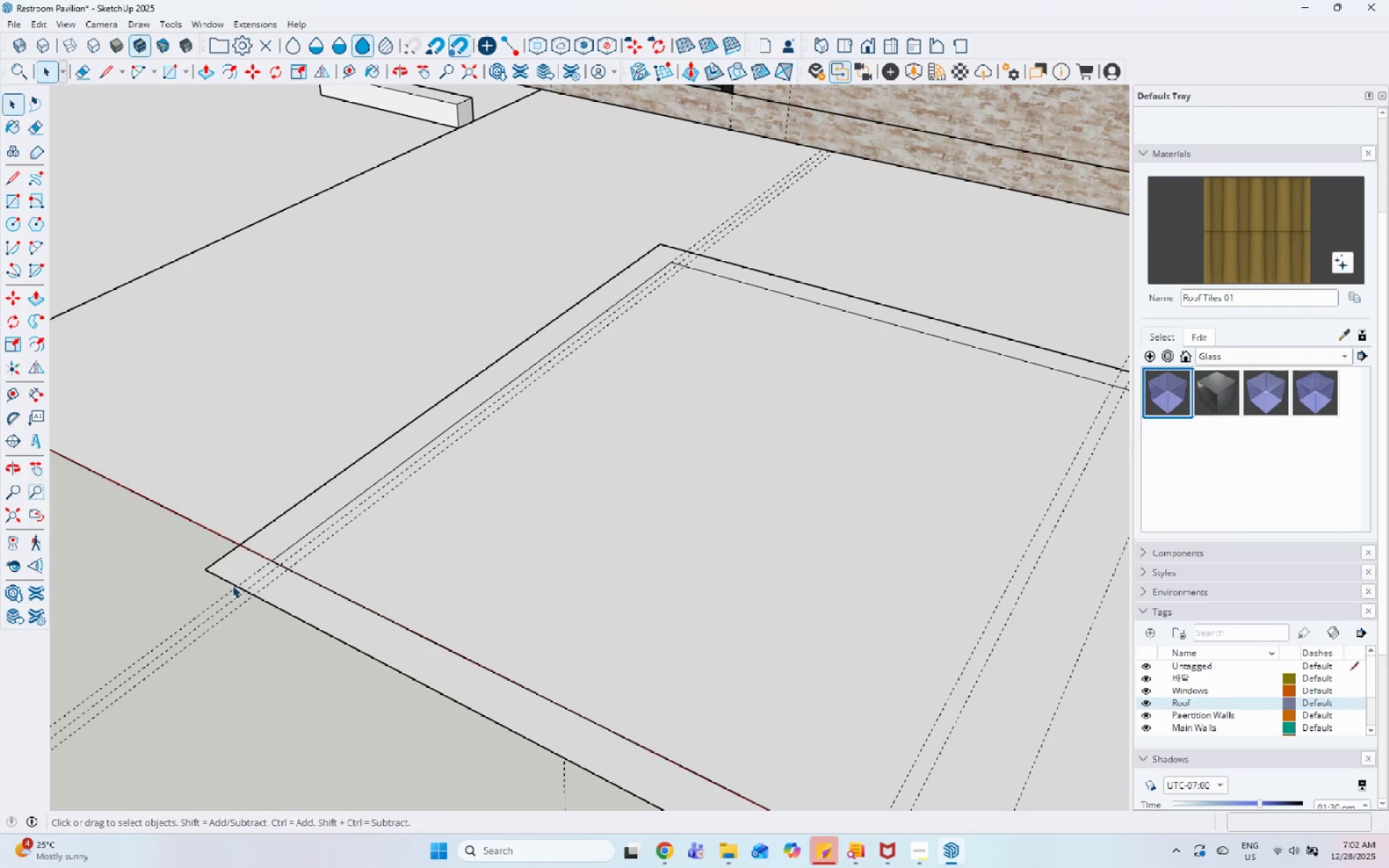 
right_click([233, 585])
 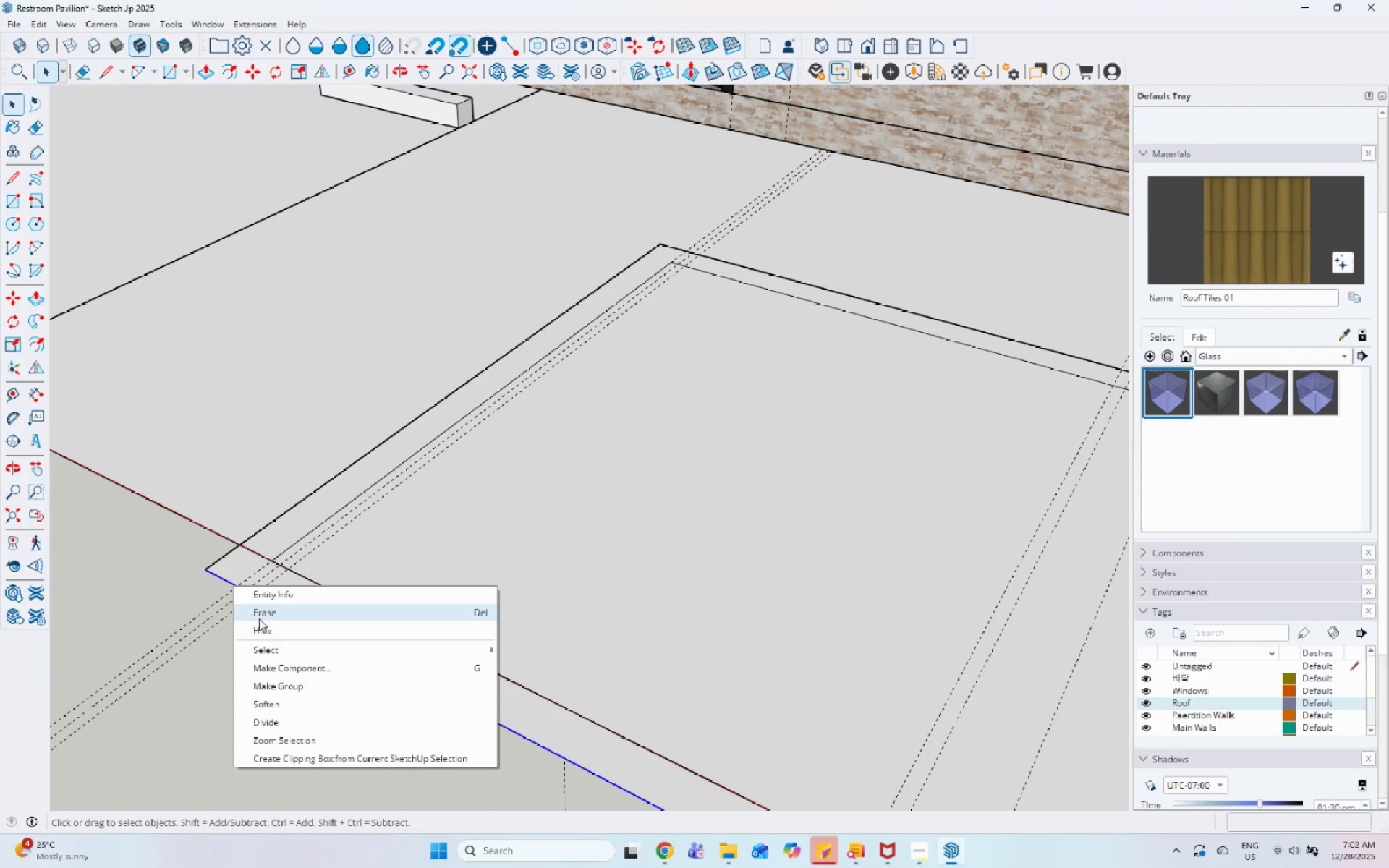 
left_click([259, 618])
 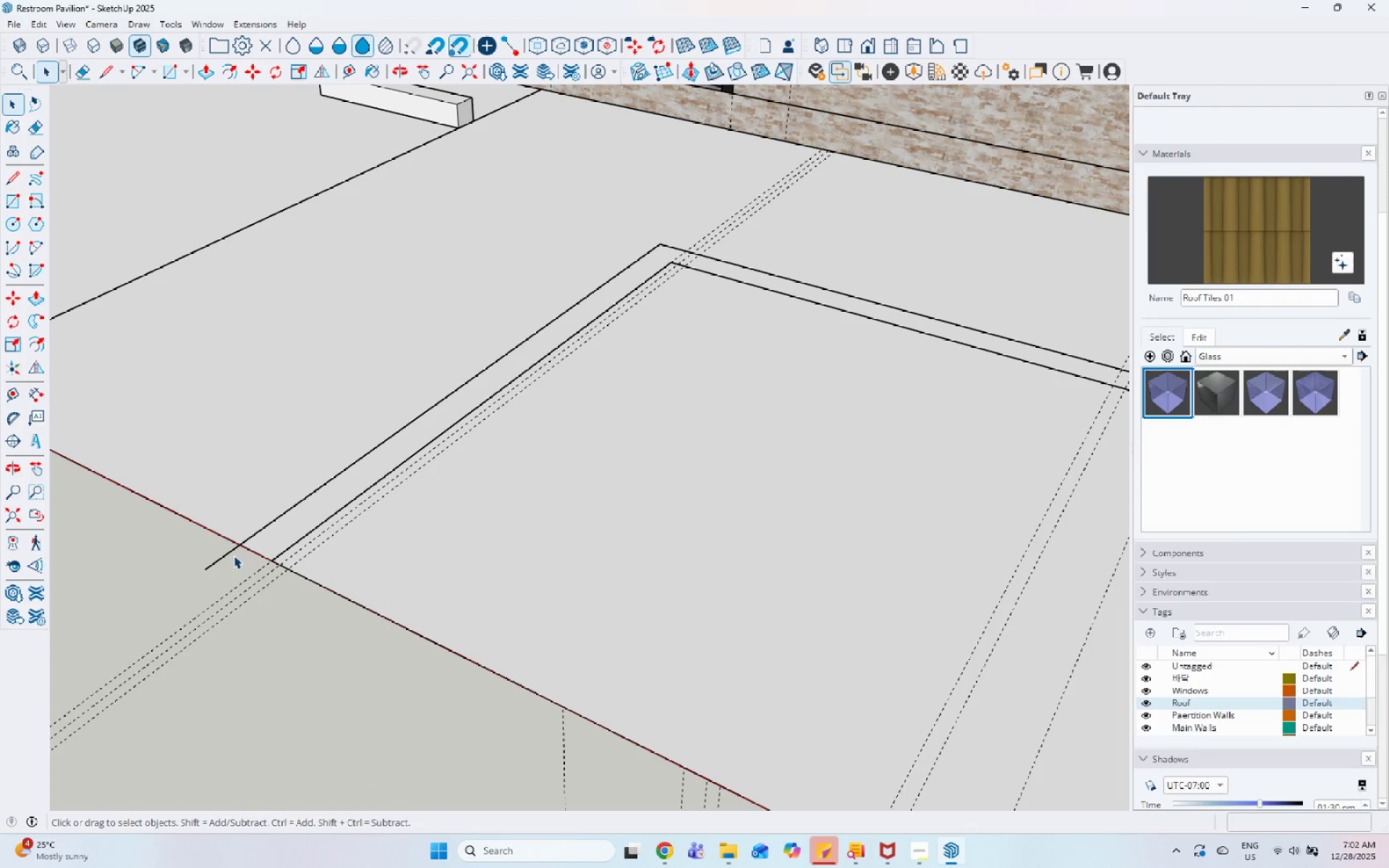 
left_click([227, 552])
 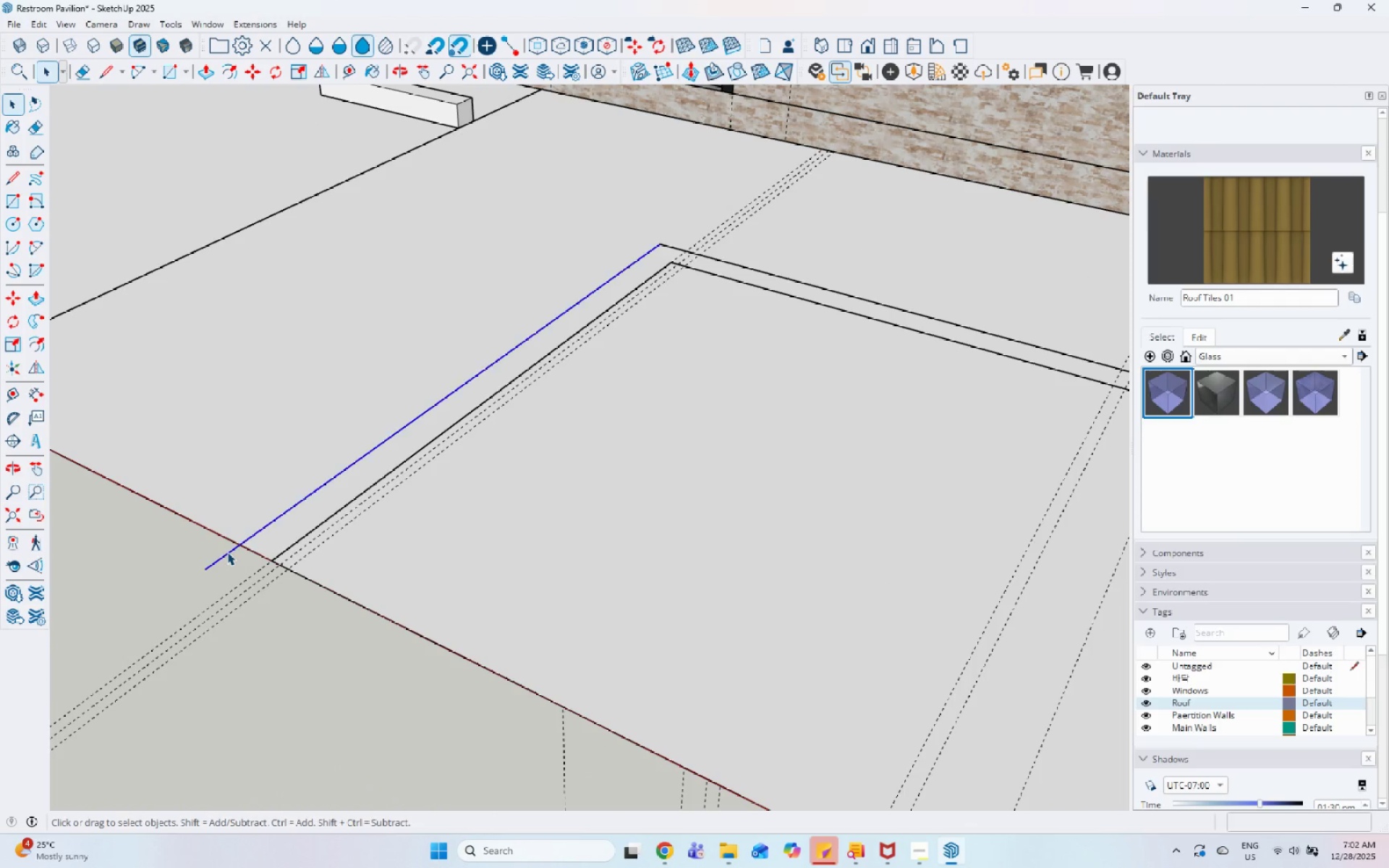 
right_click([227, 552])
 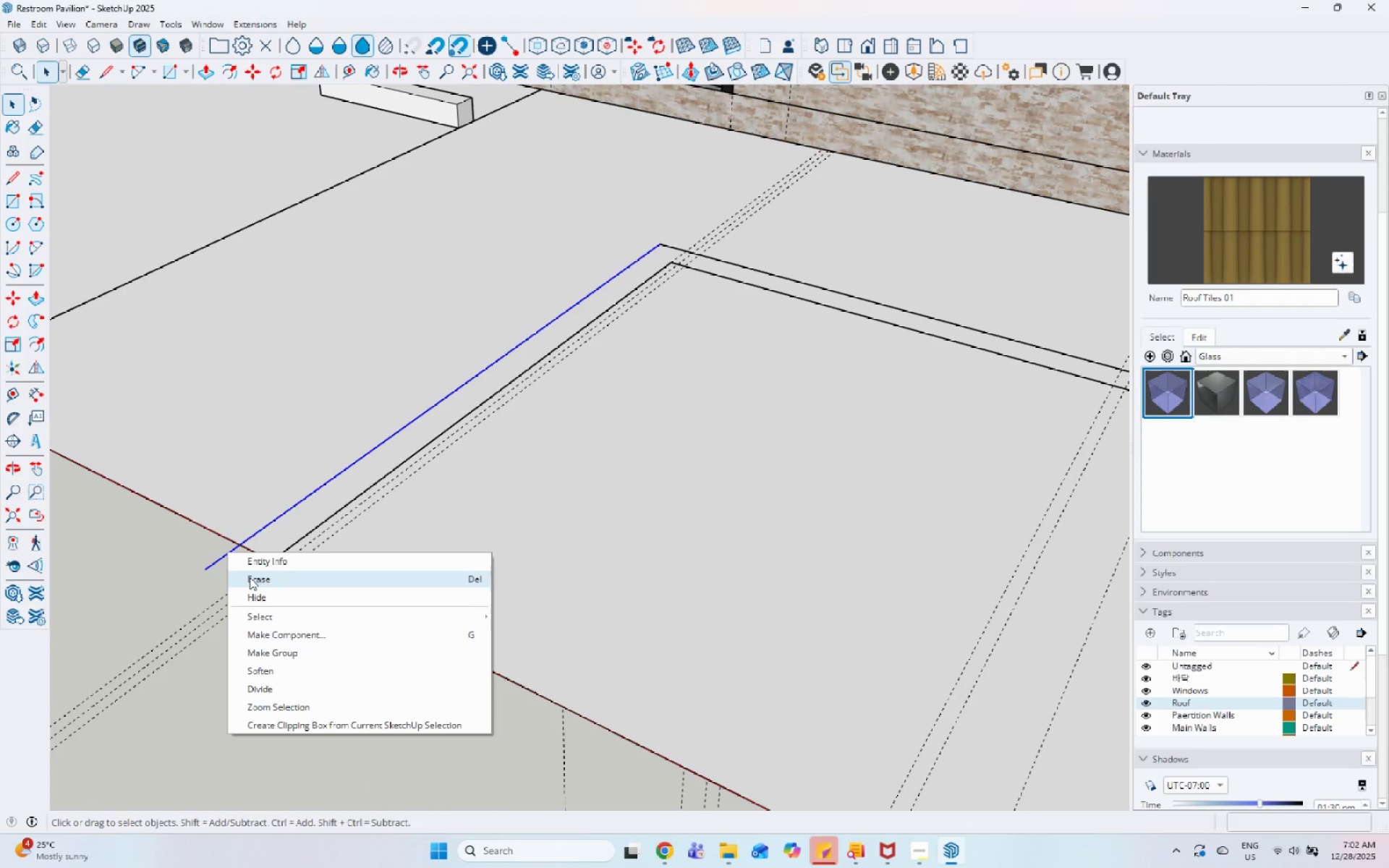 
left_click([250, 578])
 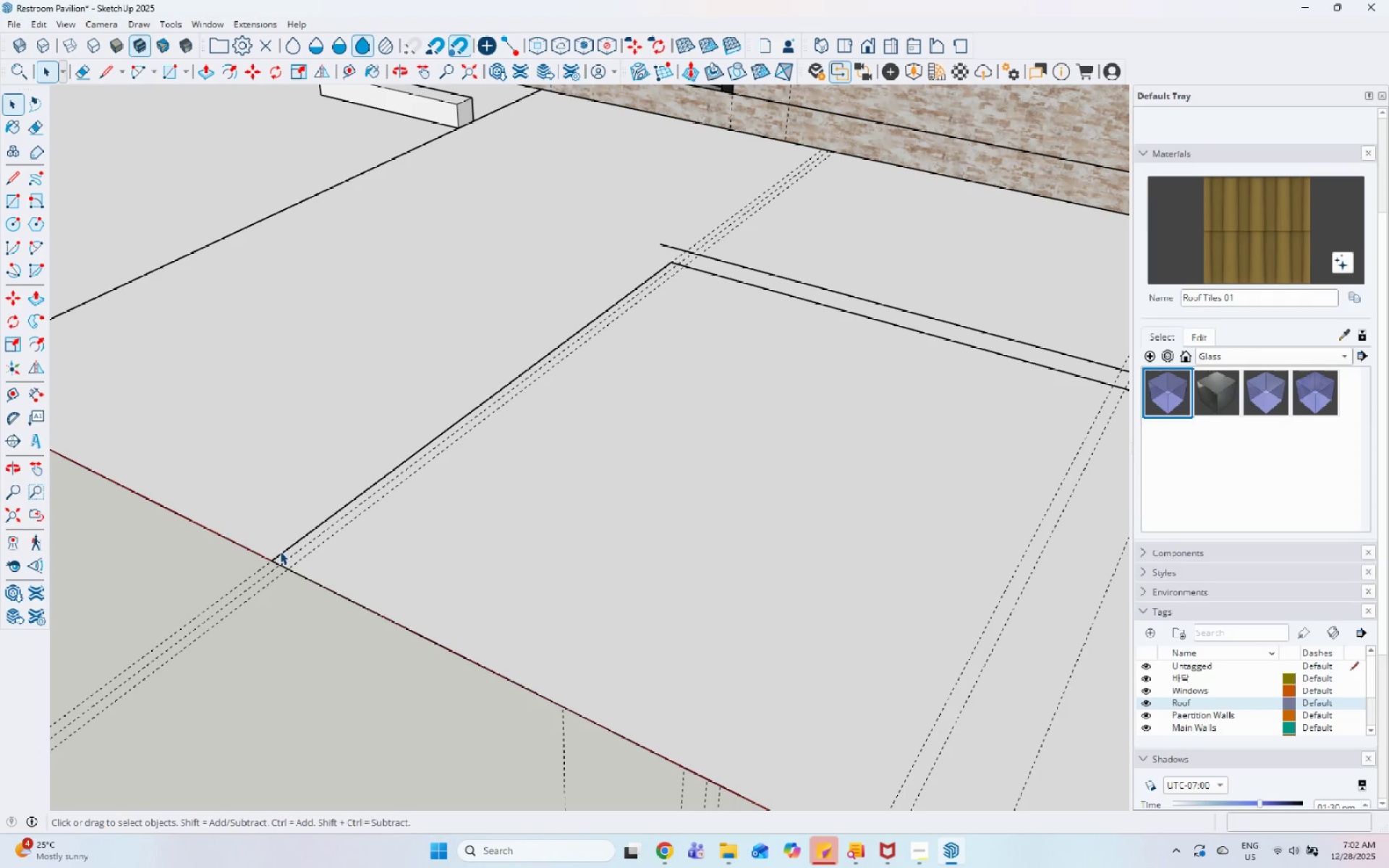 
key(Control+Z)
 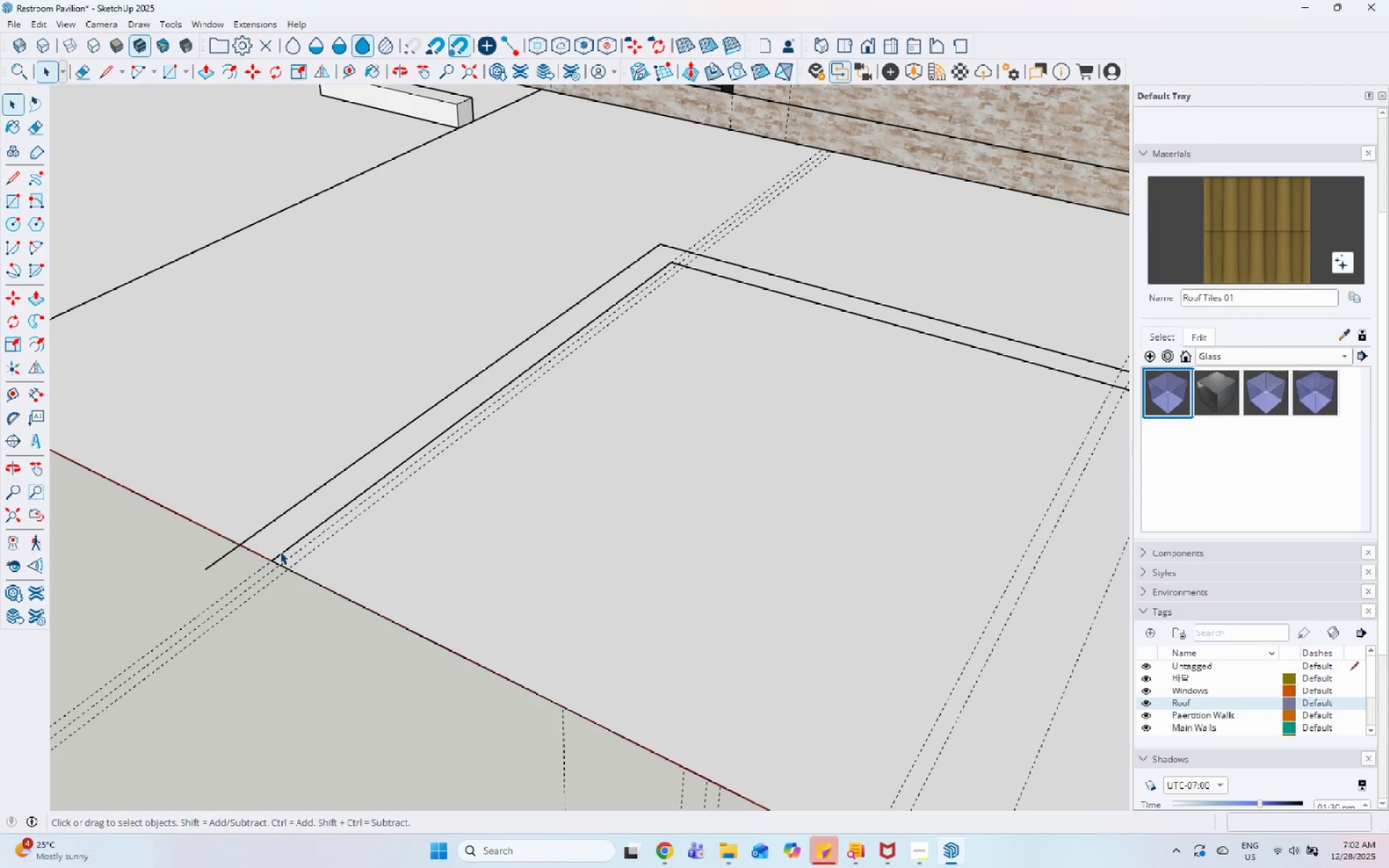 
key(L)
 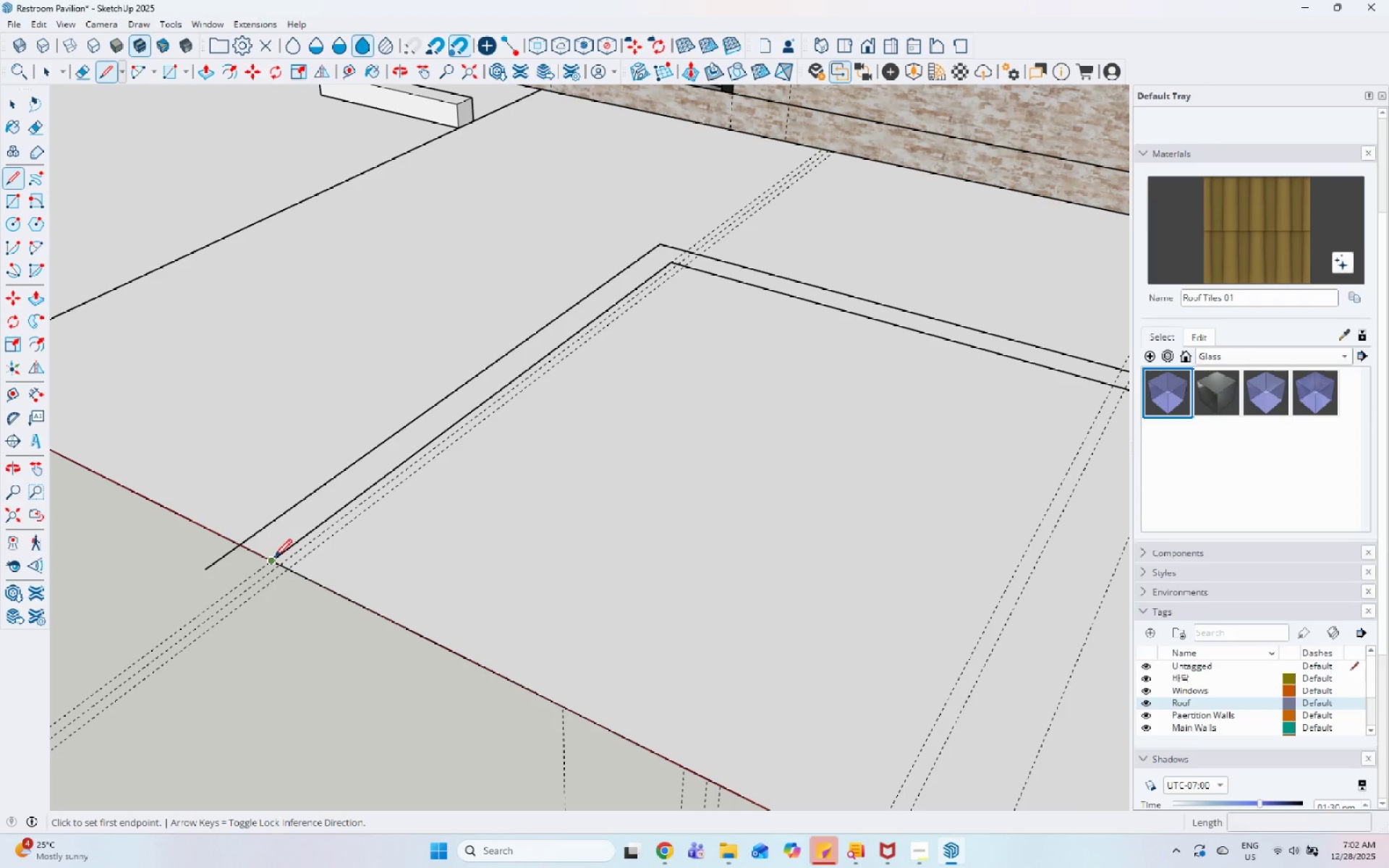 
left_click_drag(start_coordinate=[277, 558], to_coordinate=[273, 558])
 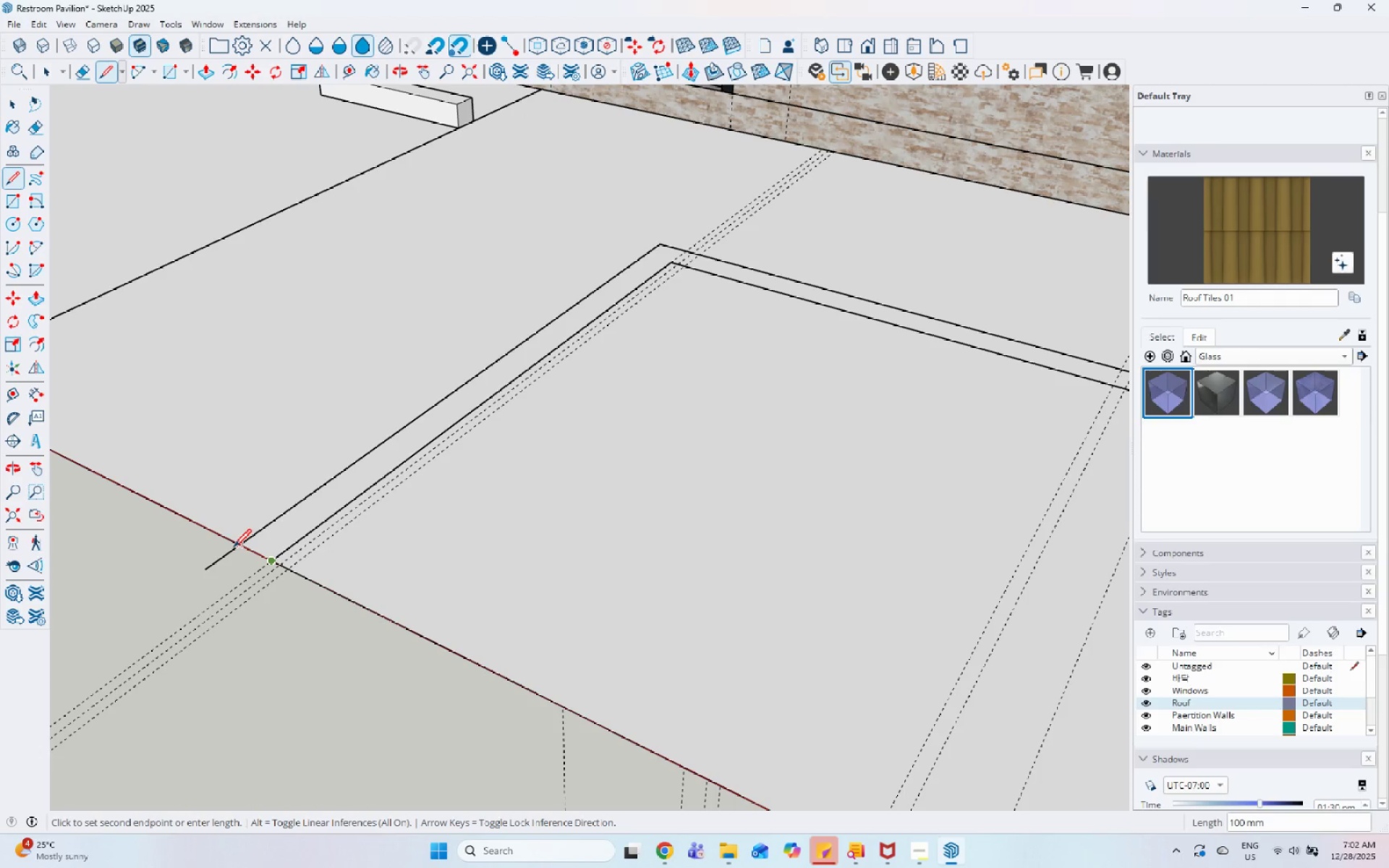 
left_click([234, 548])
 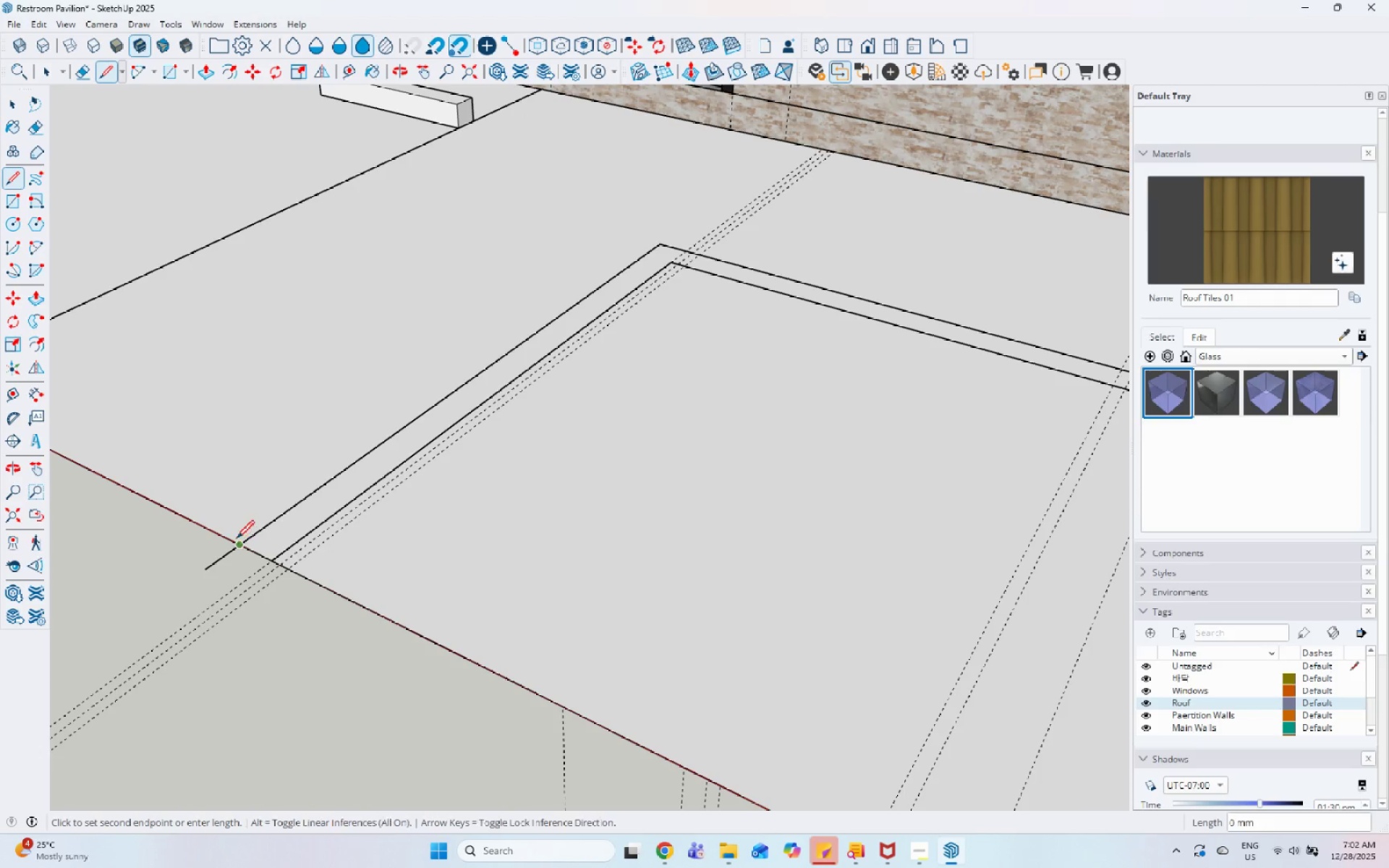 
key(Space)
 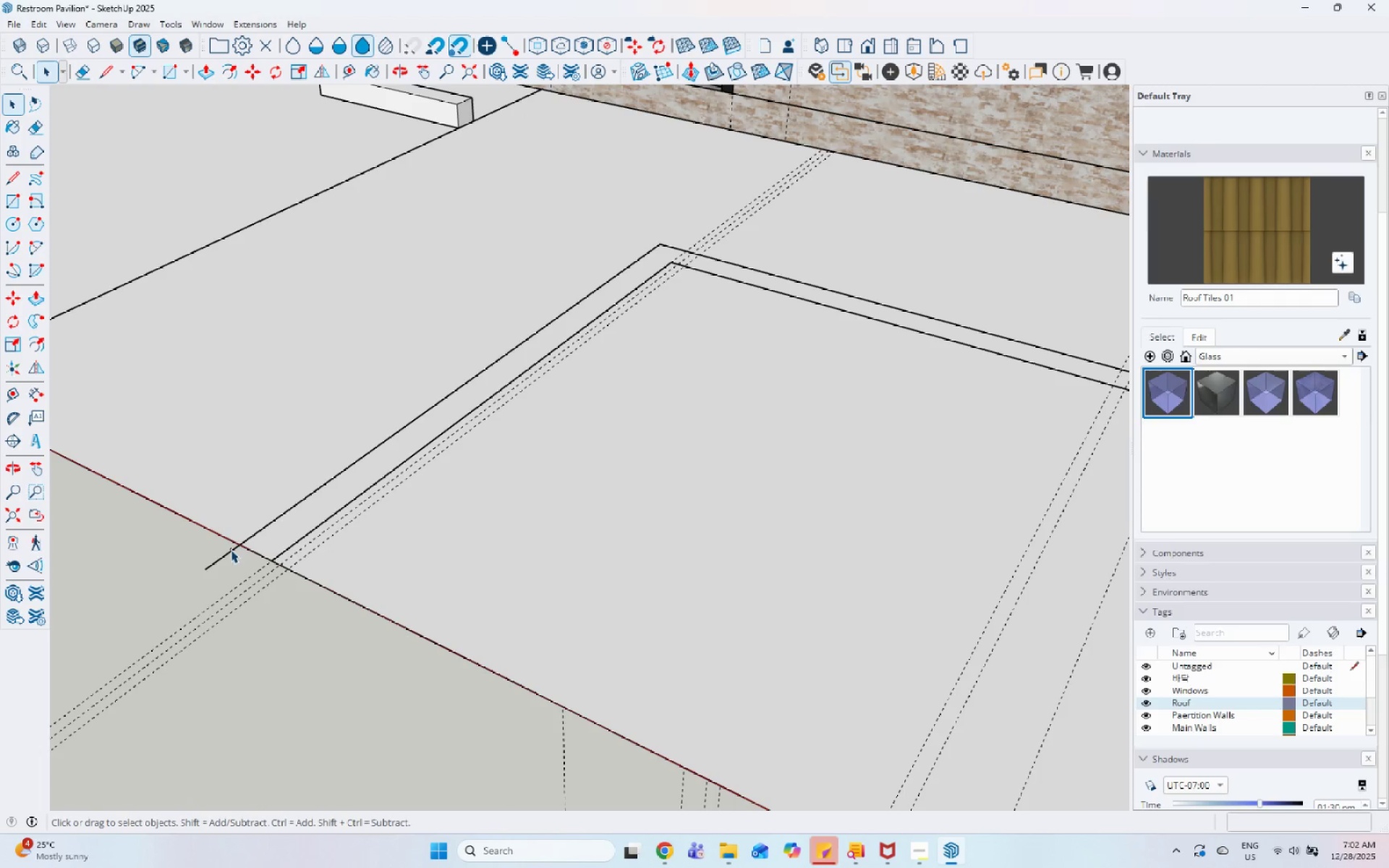 
right_click([231, 550])
 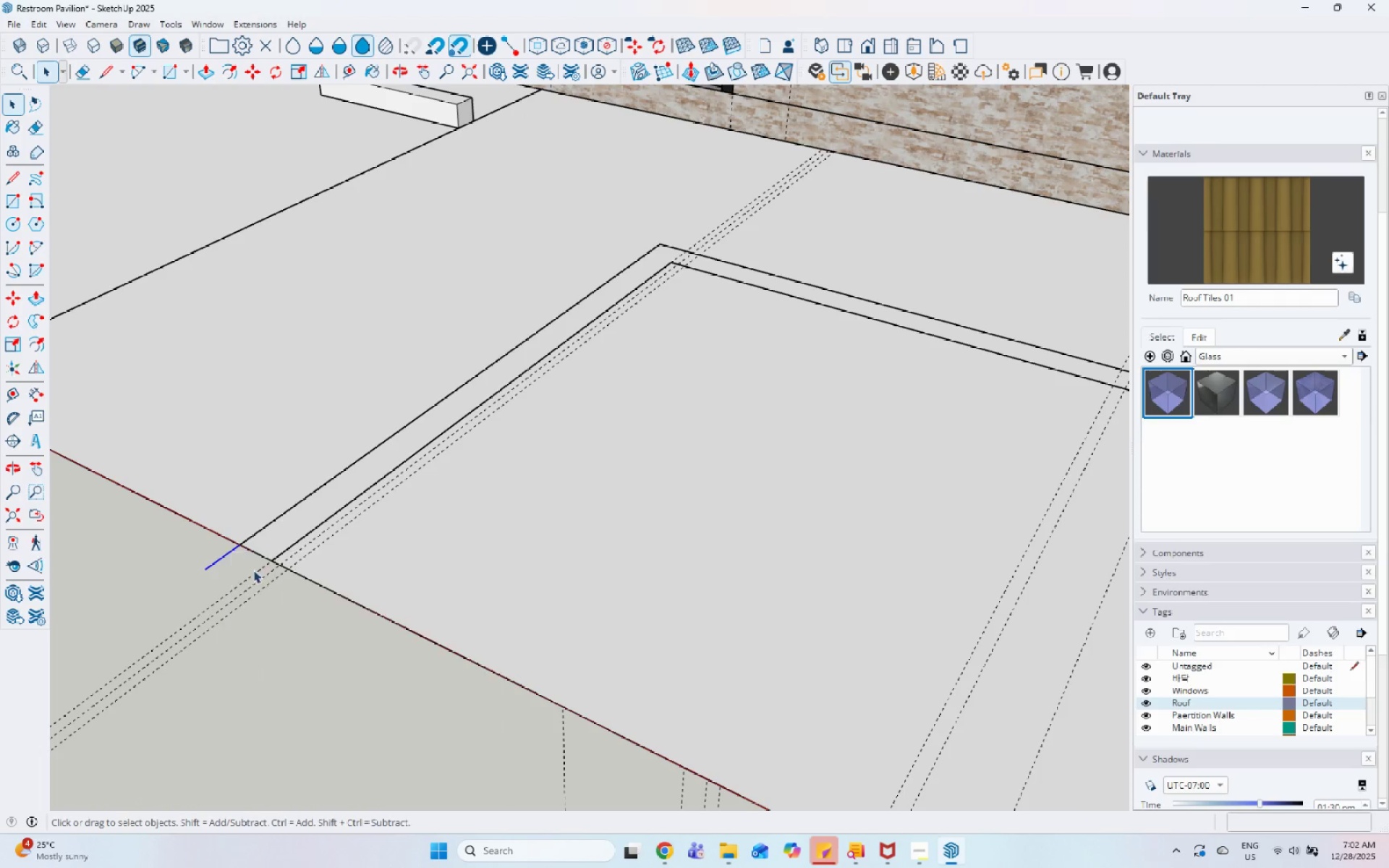 
double_click([272, 545])
 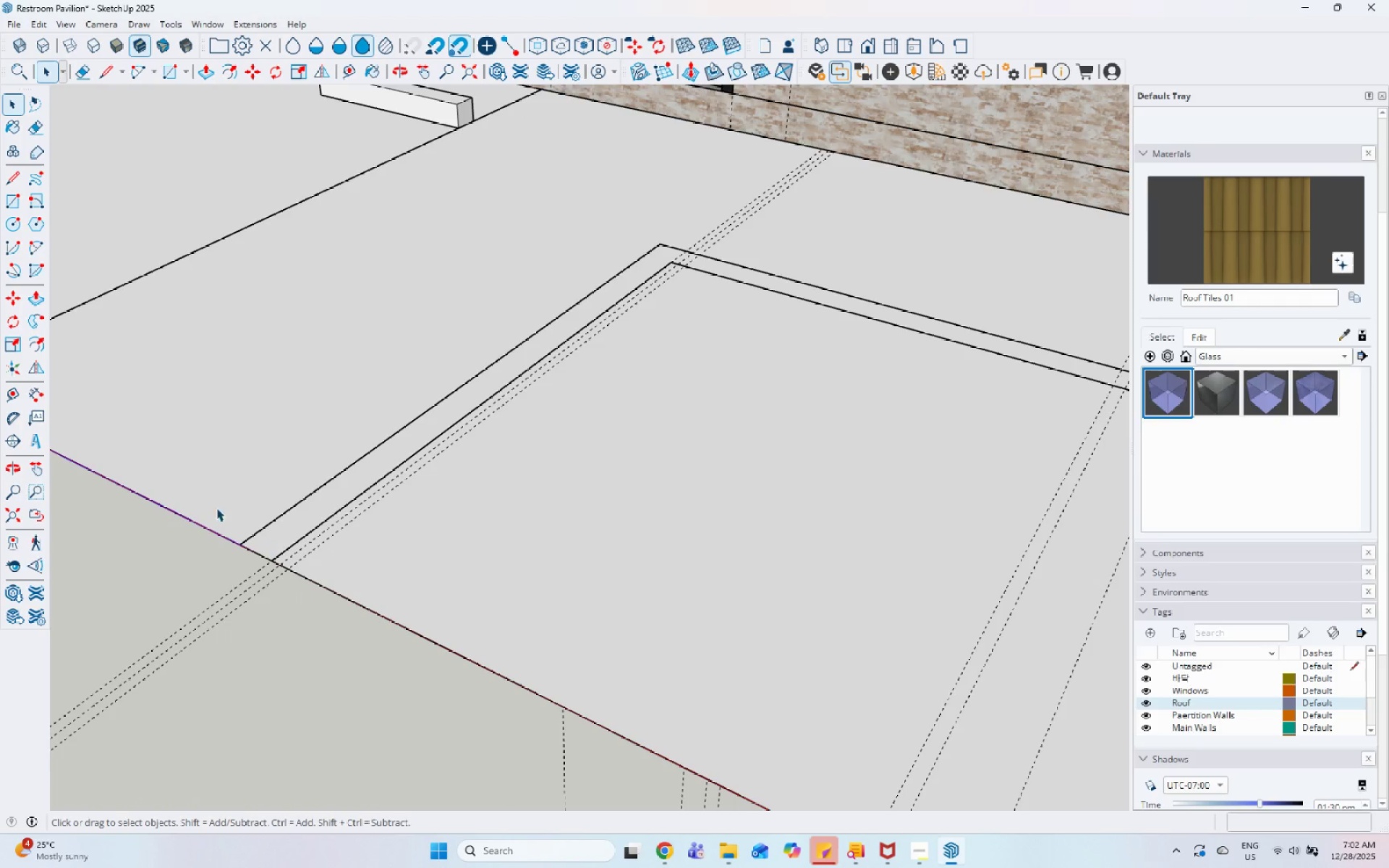 
scroll: coordinate [557, 657], scroll_direction: down, amount: 6.0
 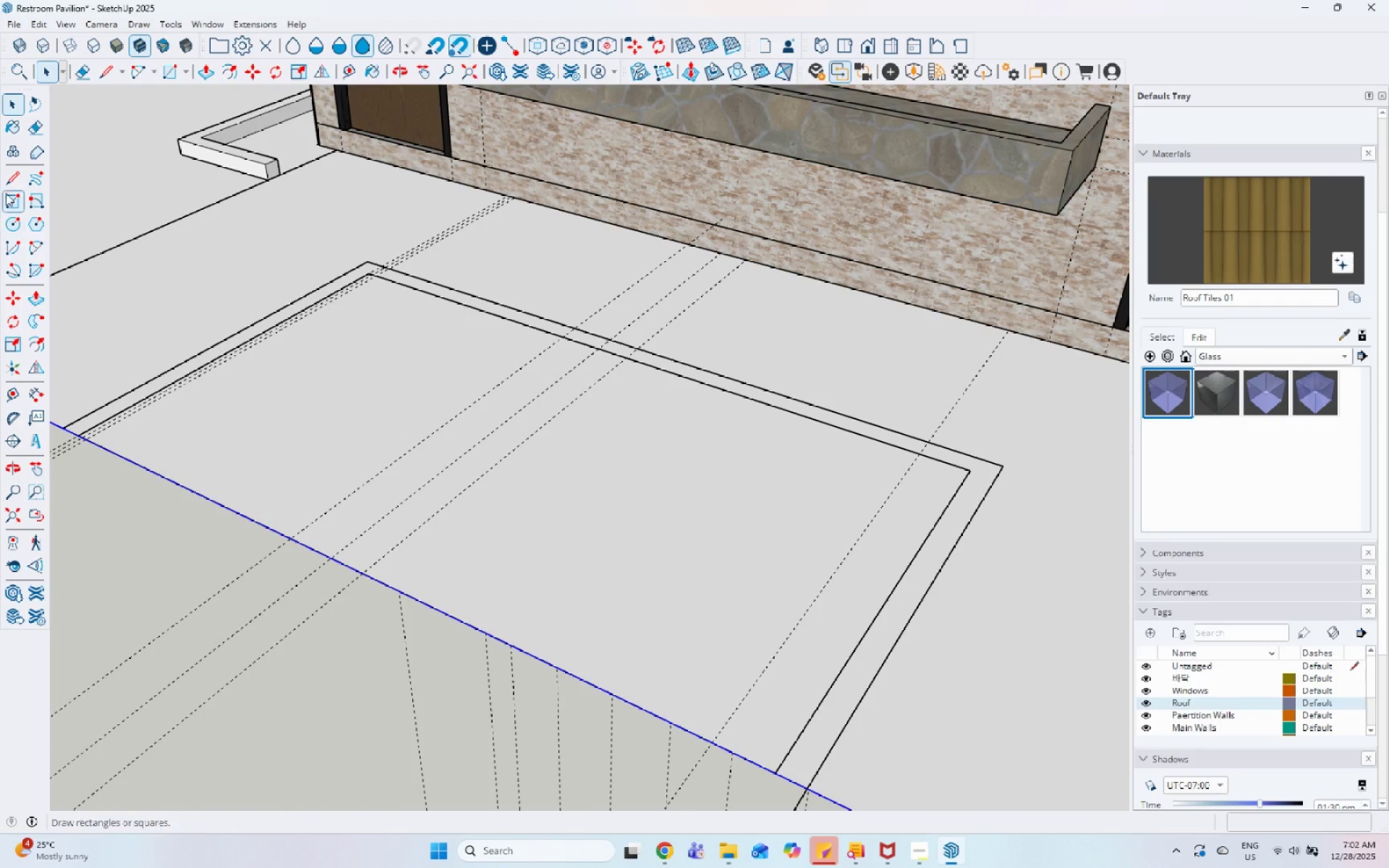 
left_click([7, 183])
 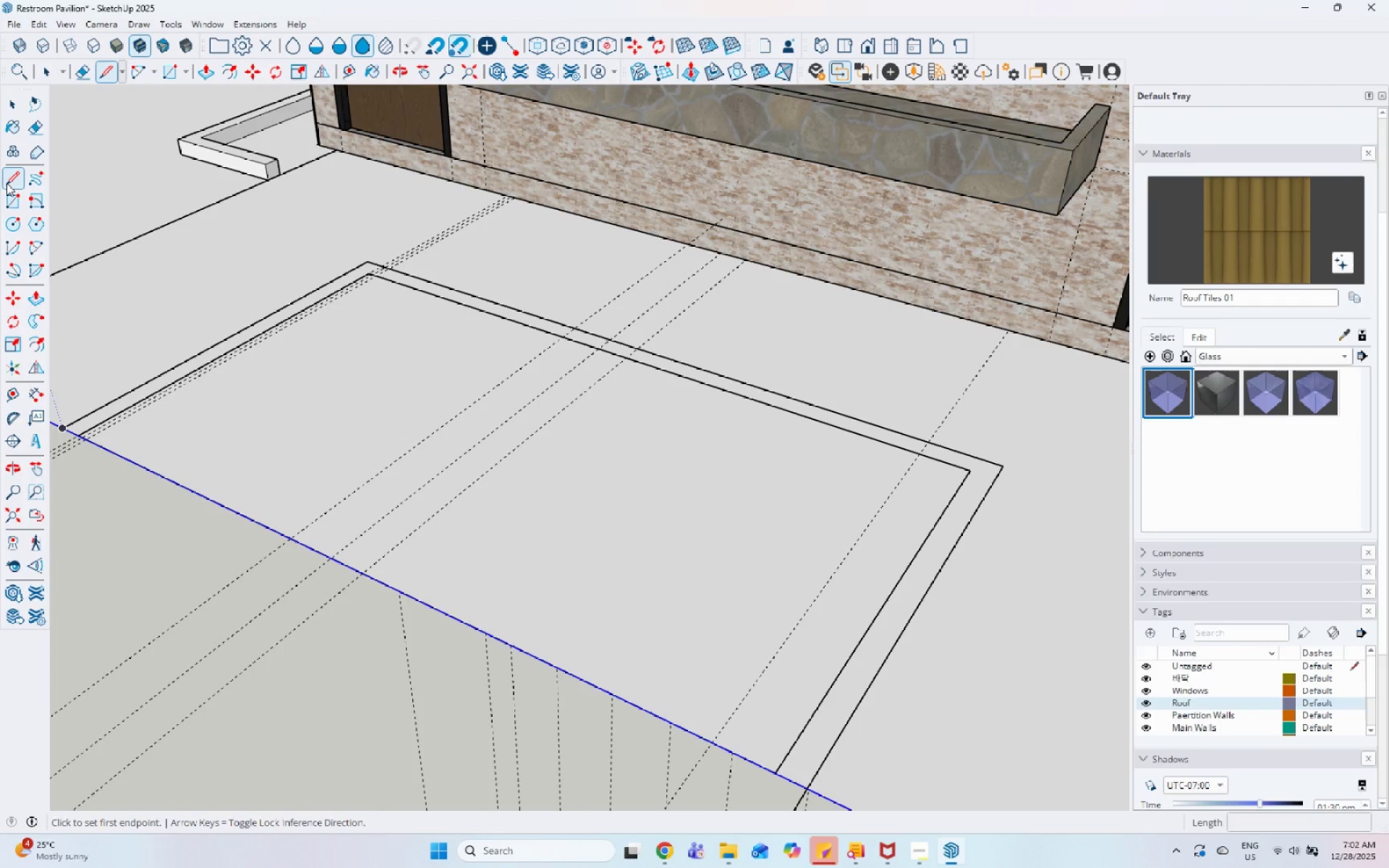 
scroll: coordinate [42, 211], scroll_direction: down, amount: 10.0
 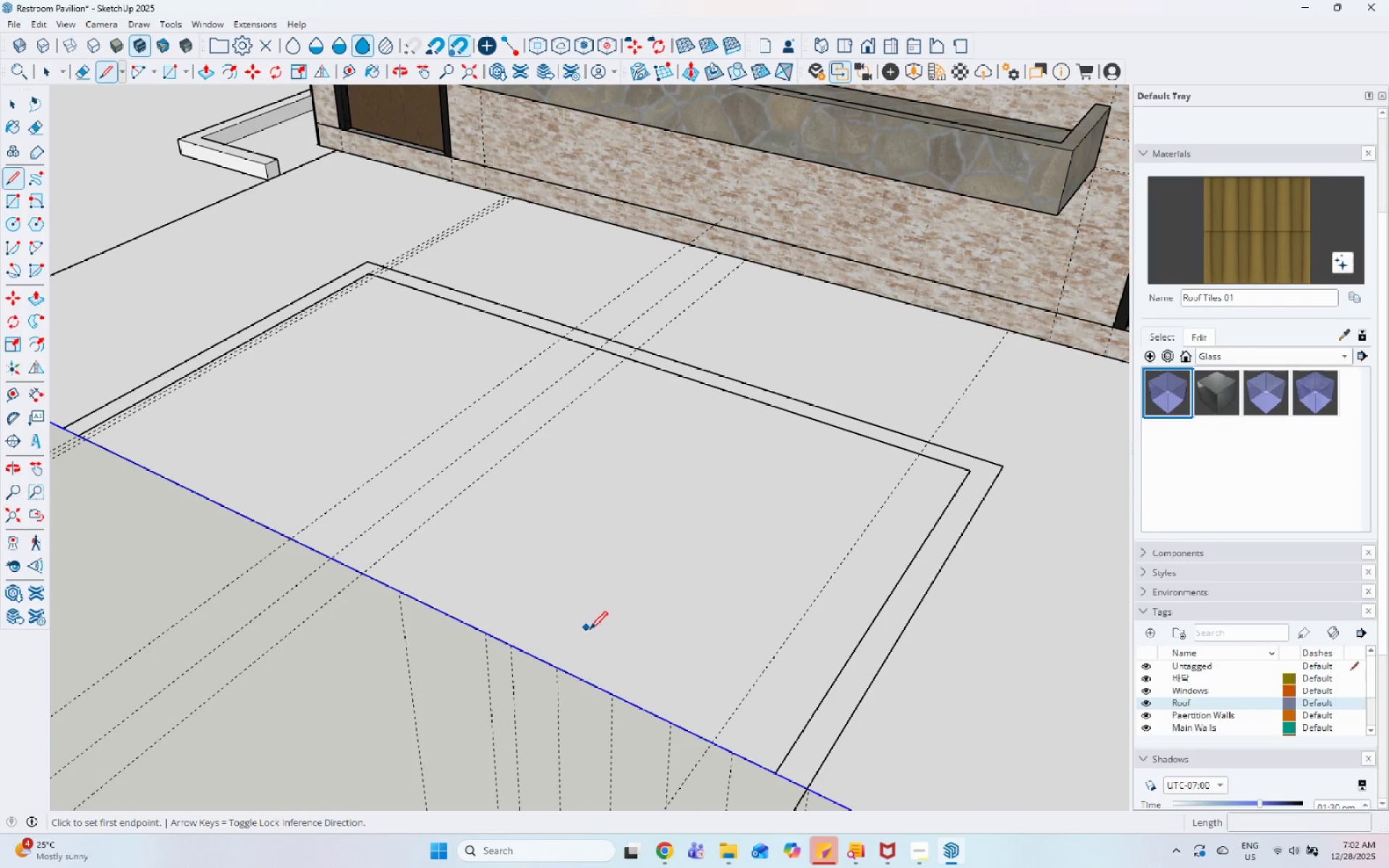 
scroll: coordinate [666, 613], scroll_direction: up, amount: 6.0
 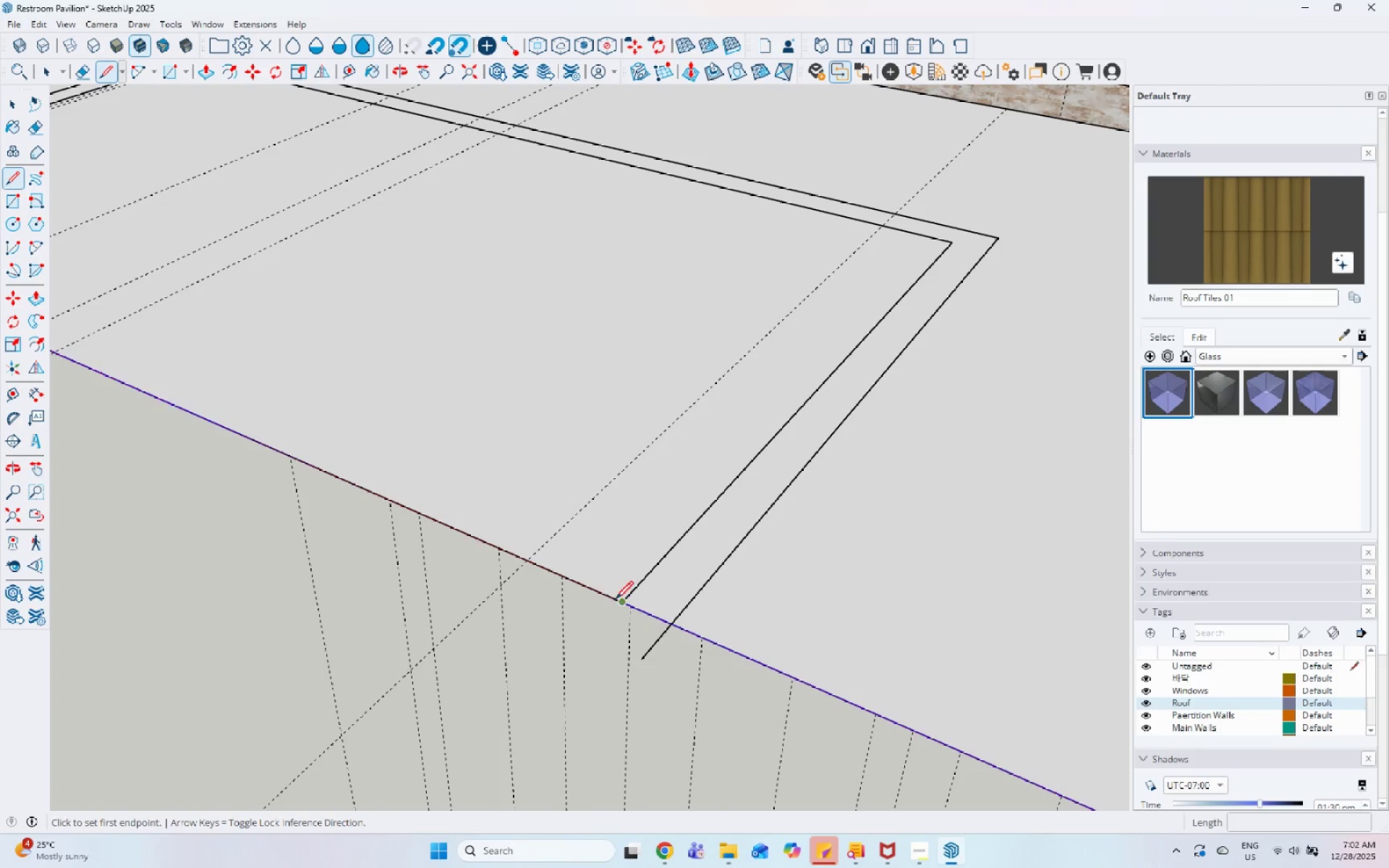 
left_click([623, 600])
 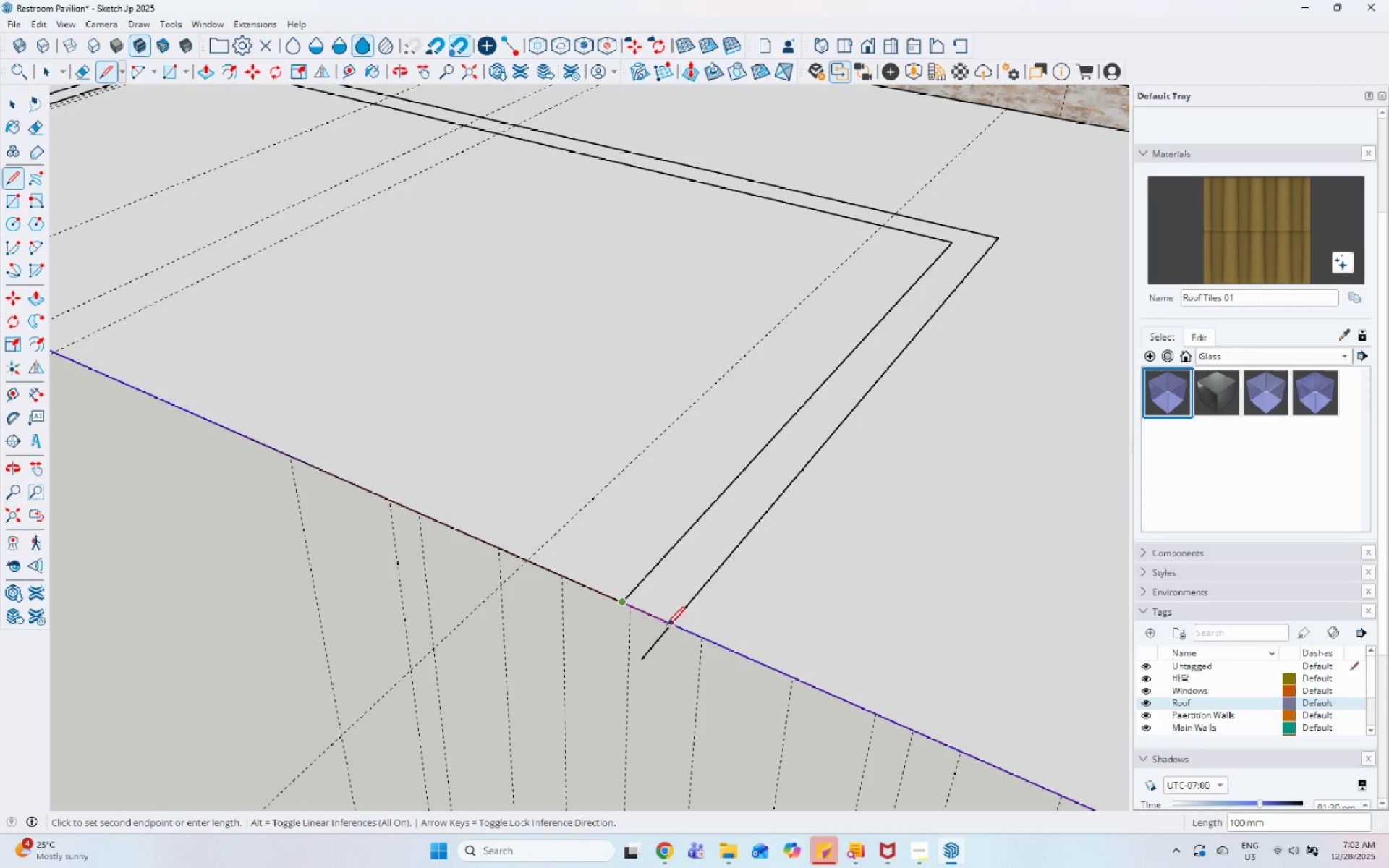 
key(Space)
 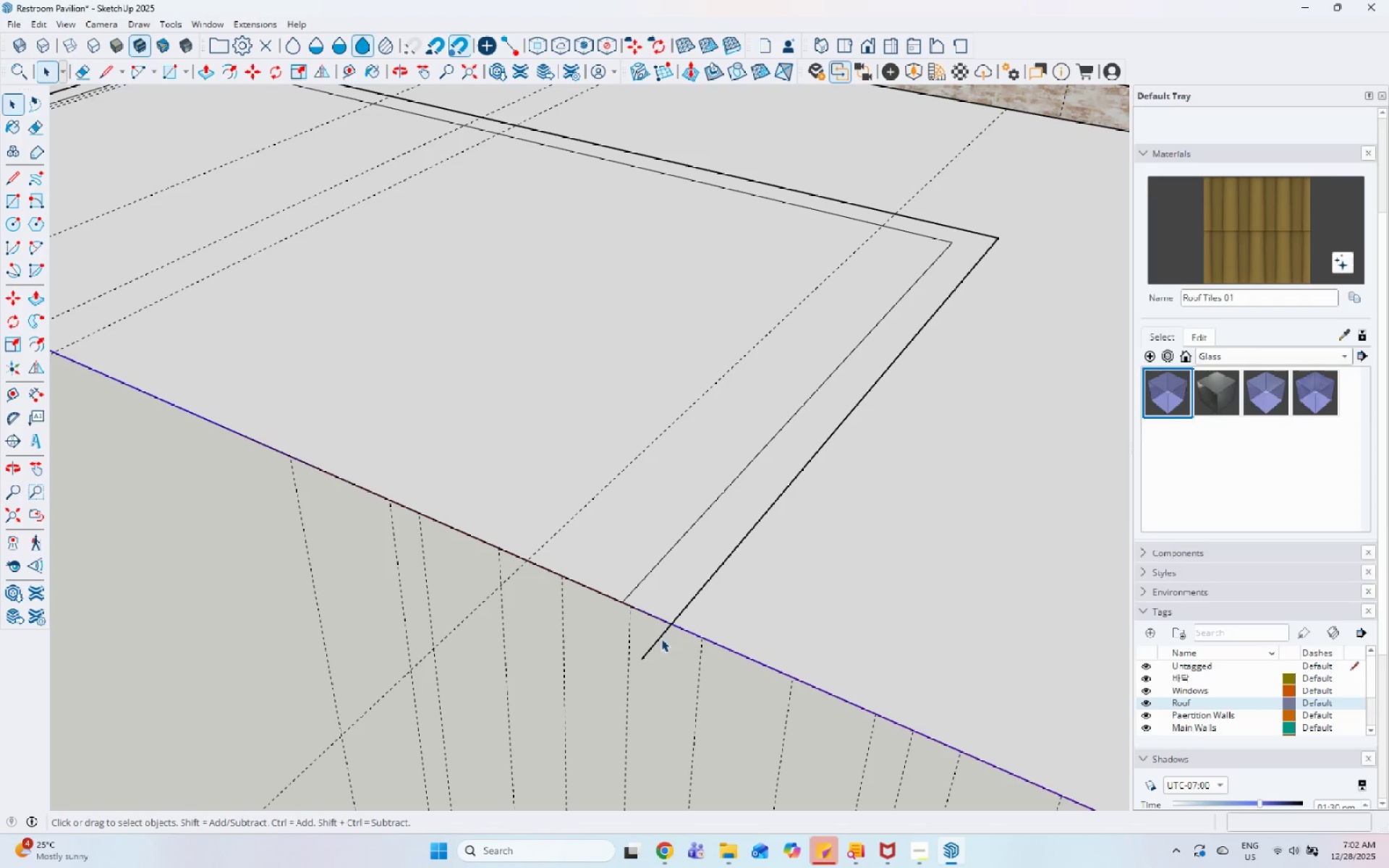 
double_click([661, 639])
 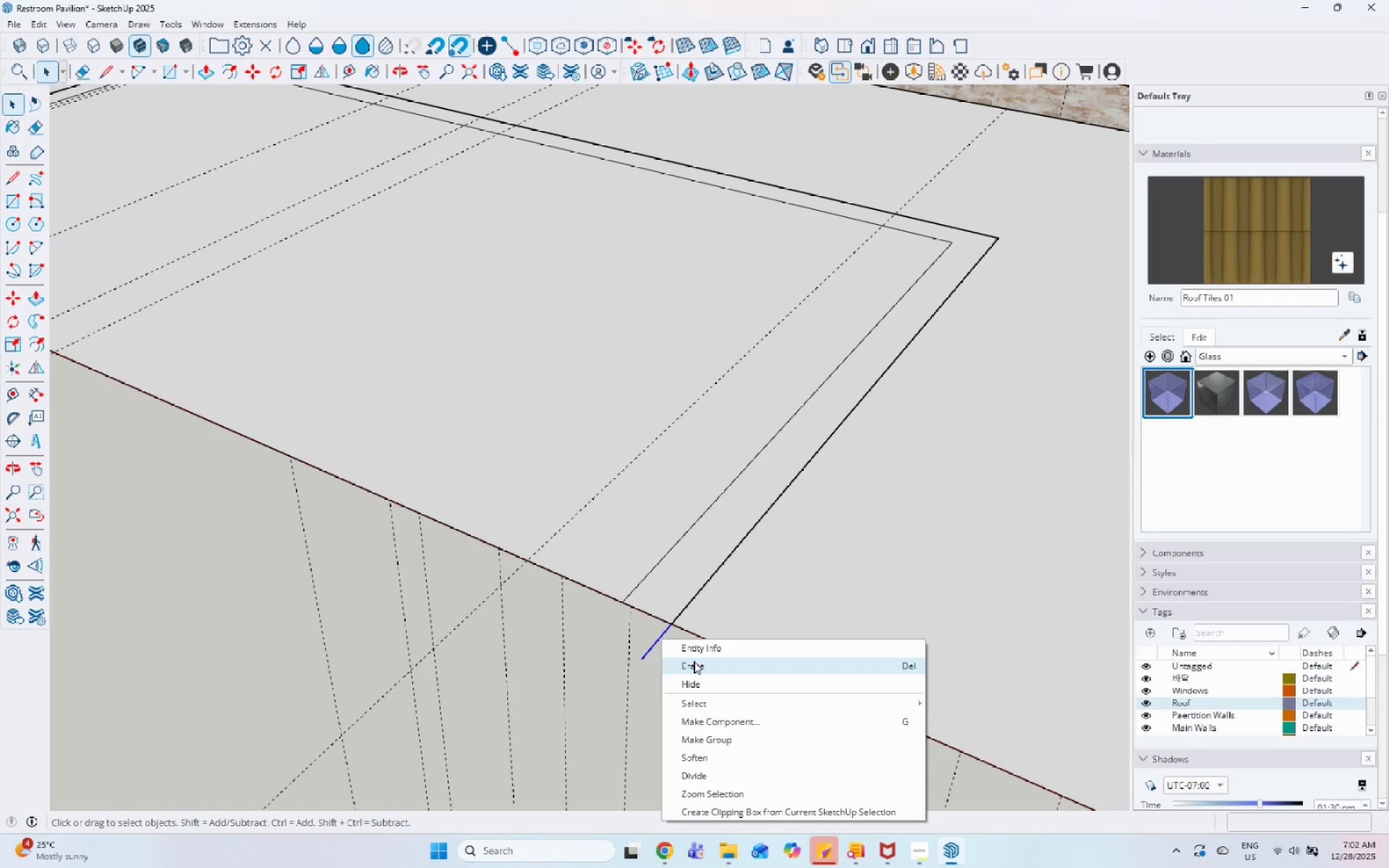 
double_click([673, 597])
 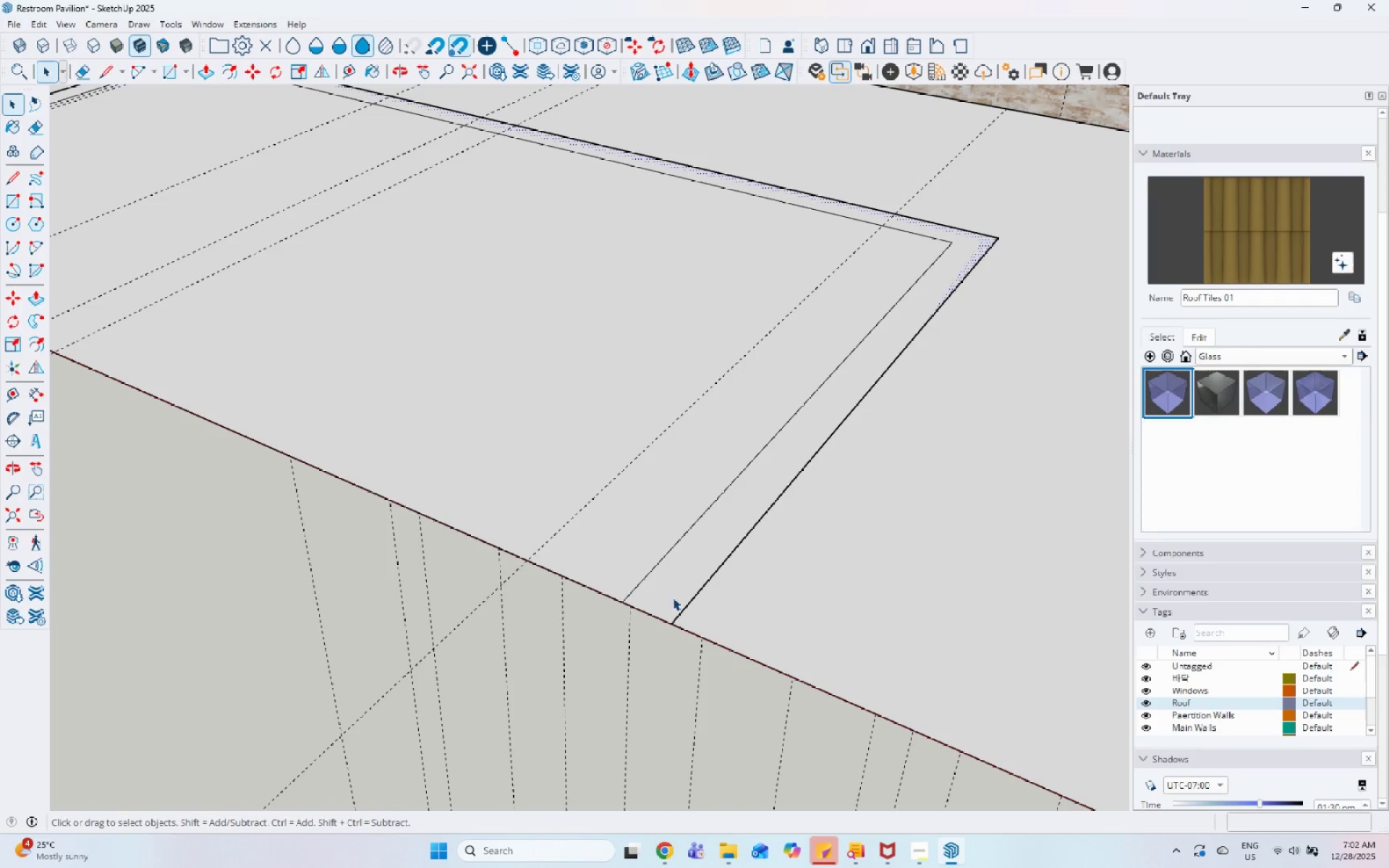 
key(P)
 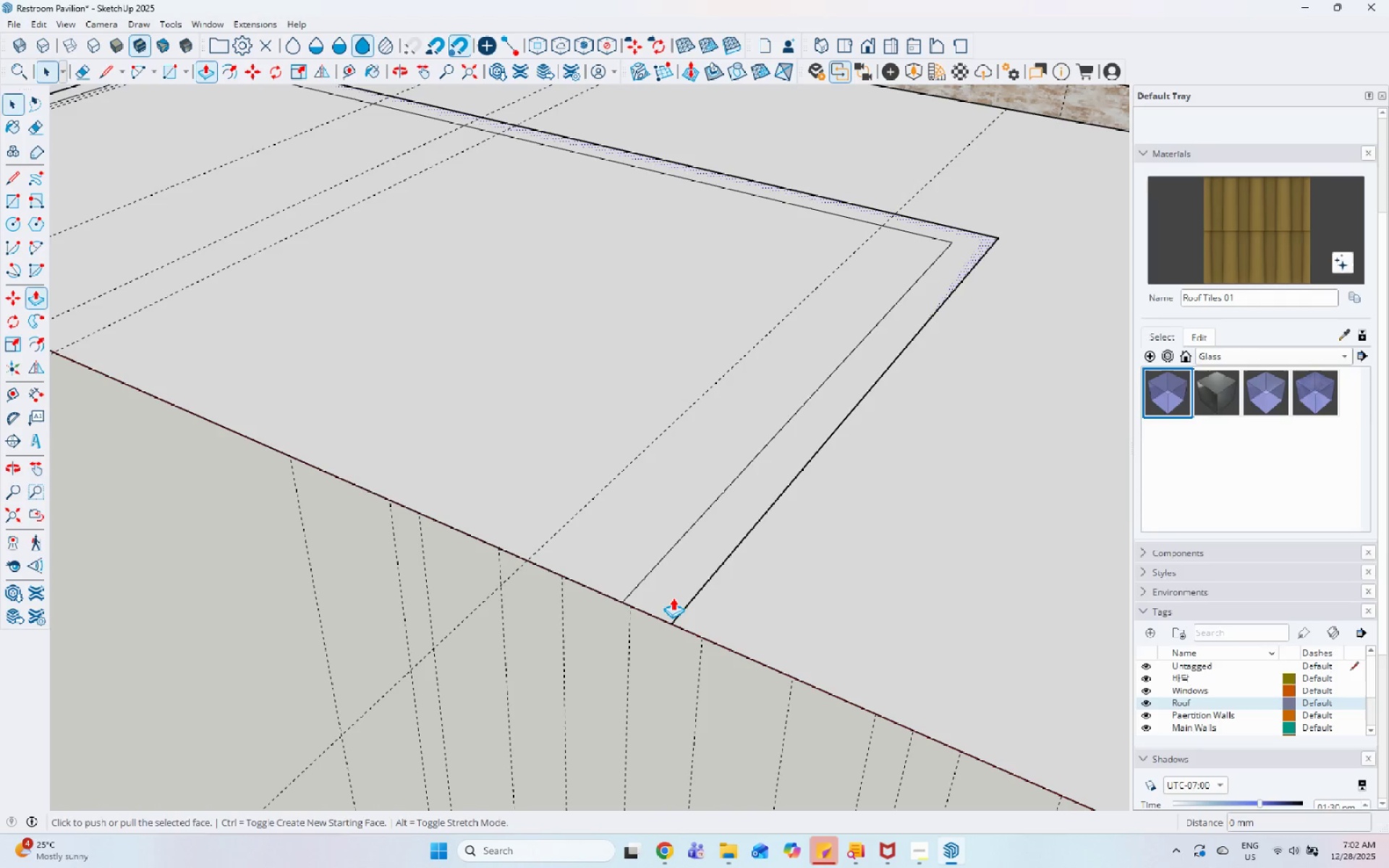 
left_click([673, 597])
 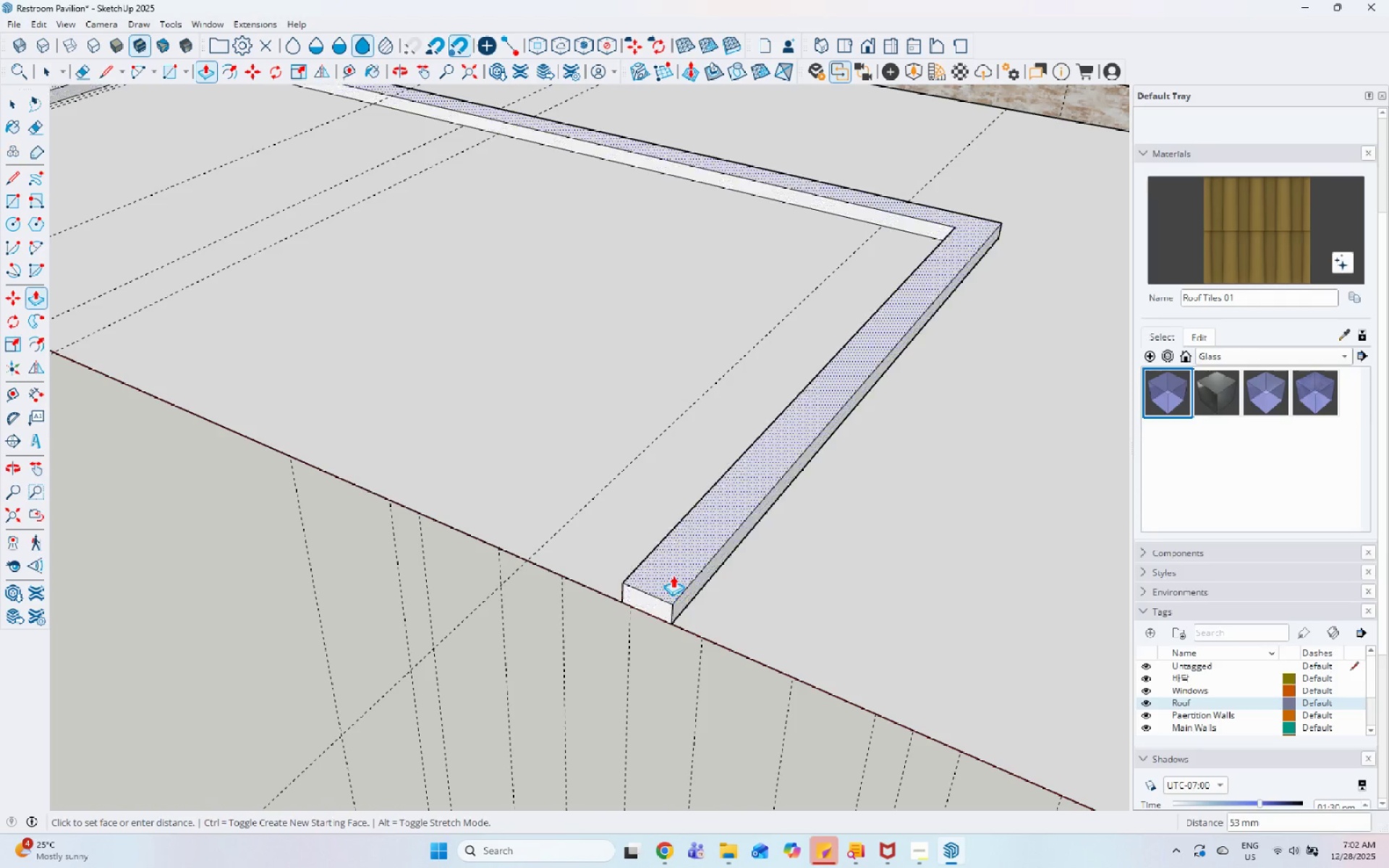 
scroll: coordinate [676, 569], scroll_direction: down, amount: 12.0
 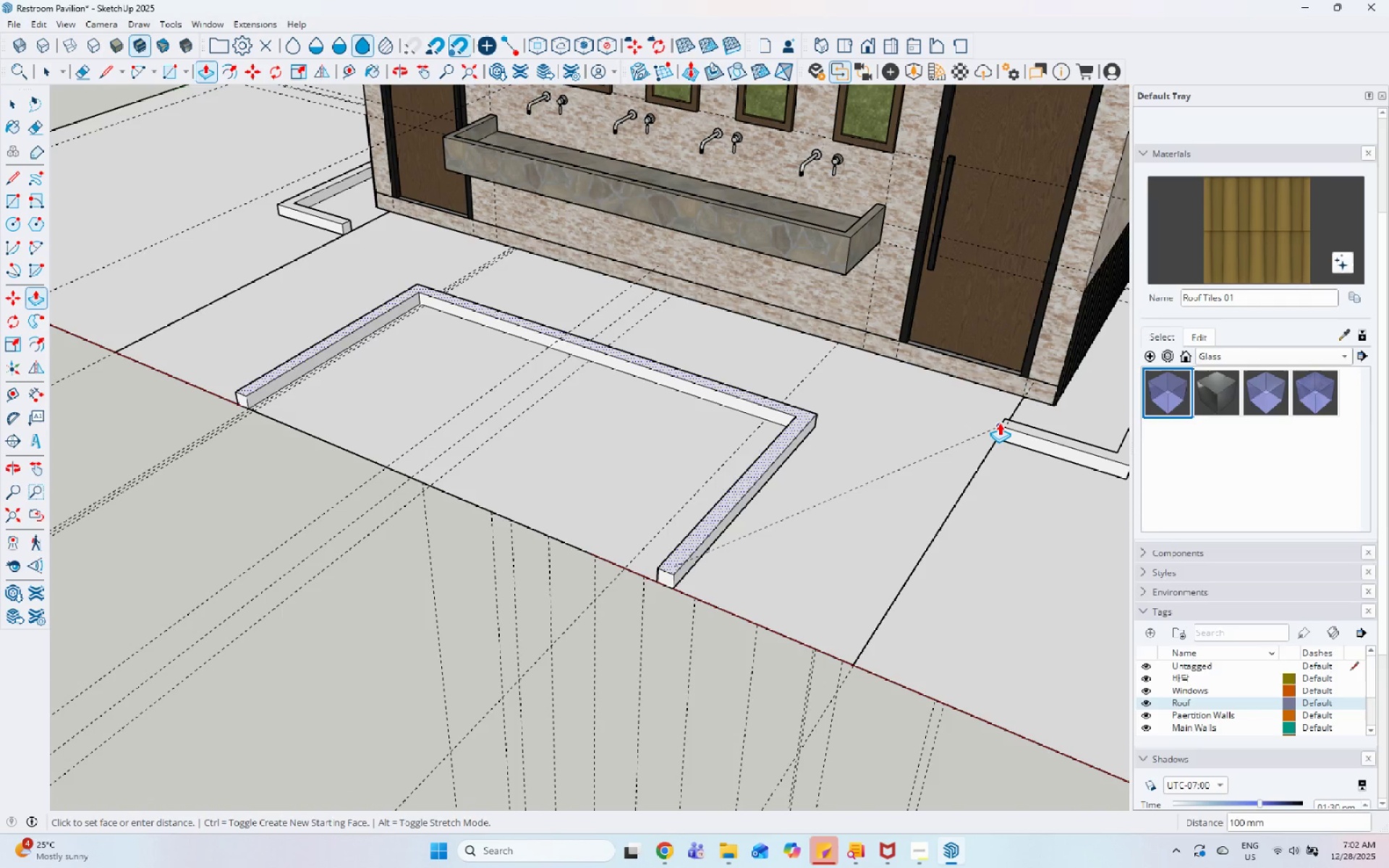 
left_click([999, 422])
 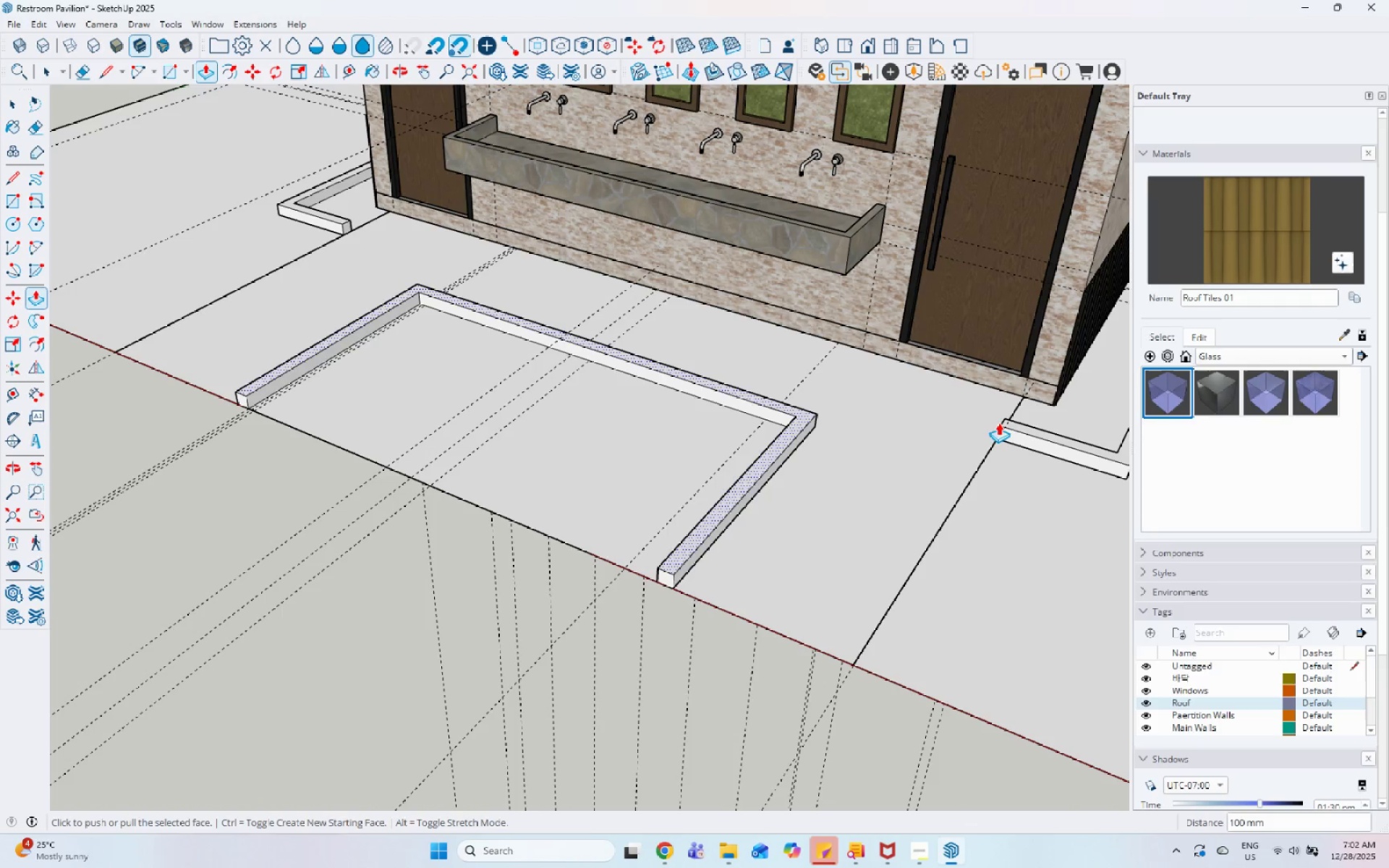 
key(Space)
 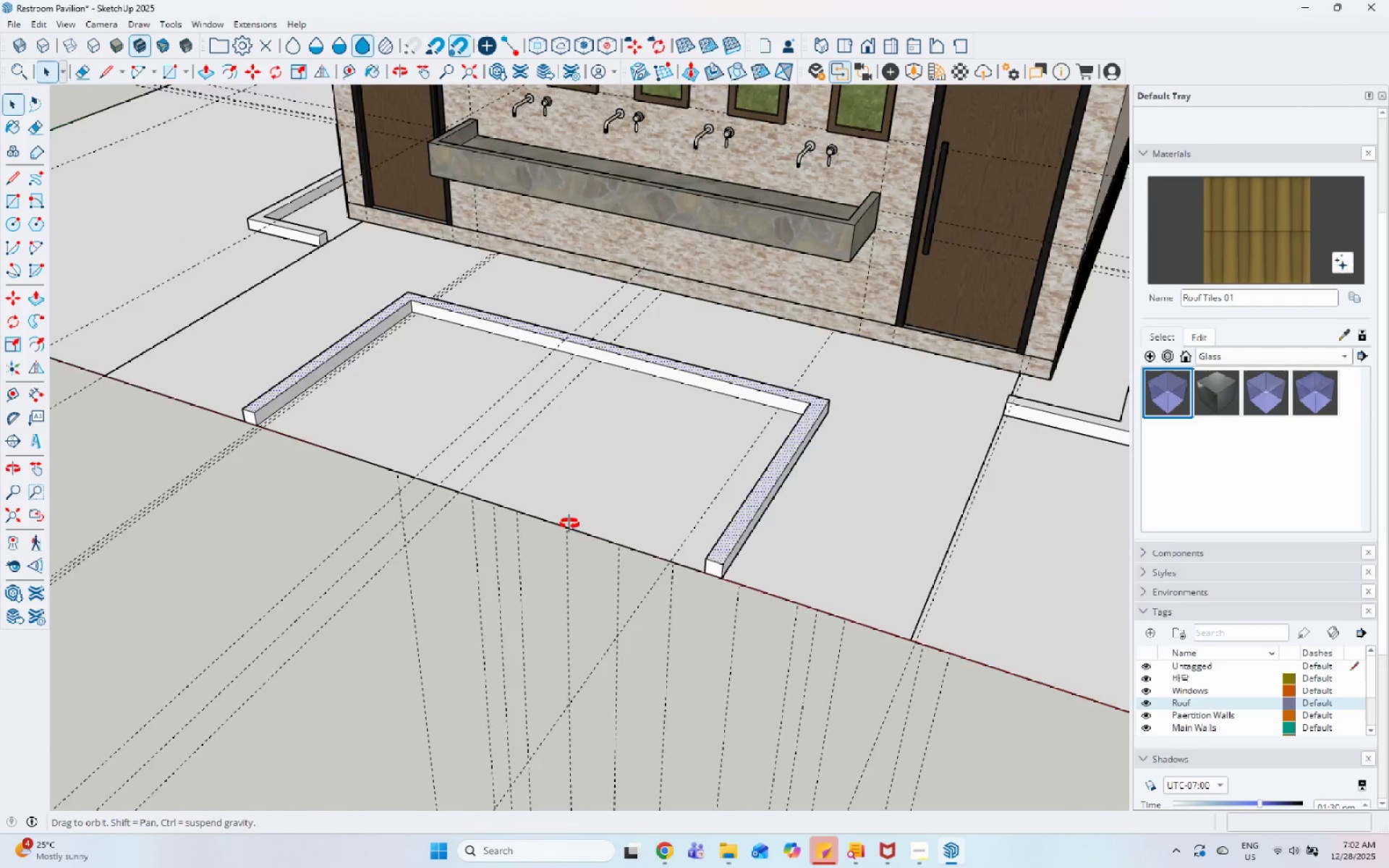 
key(Space)
 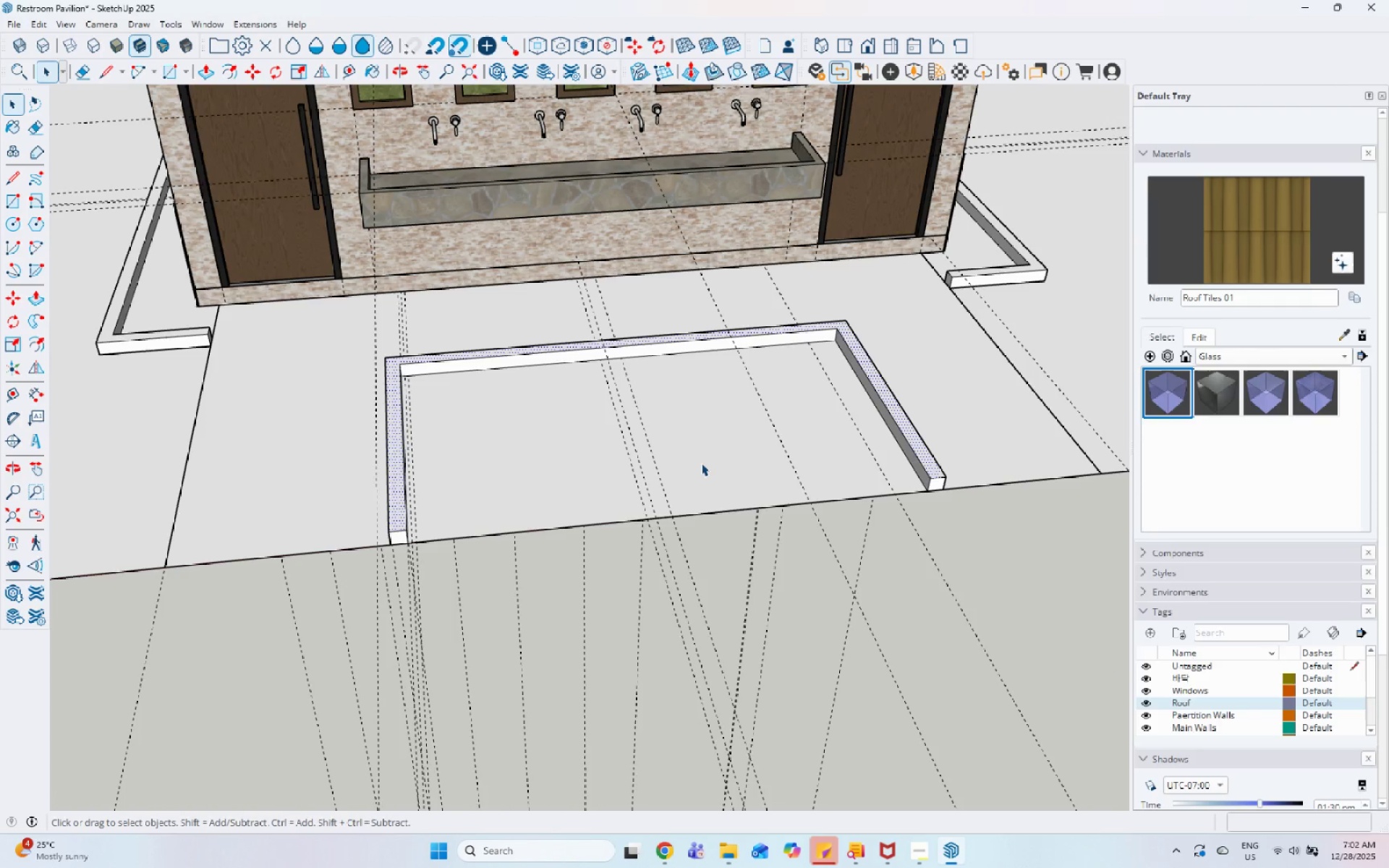 
left_click([694, 460])
 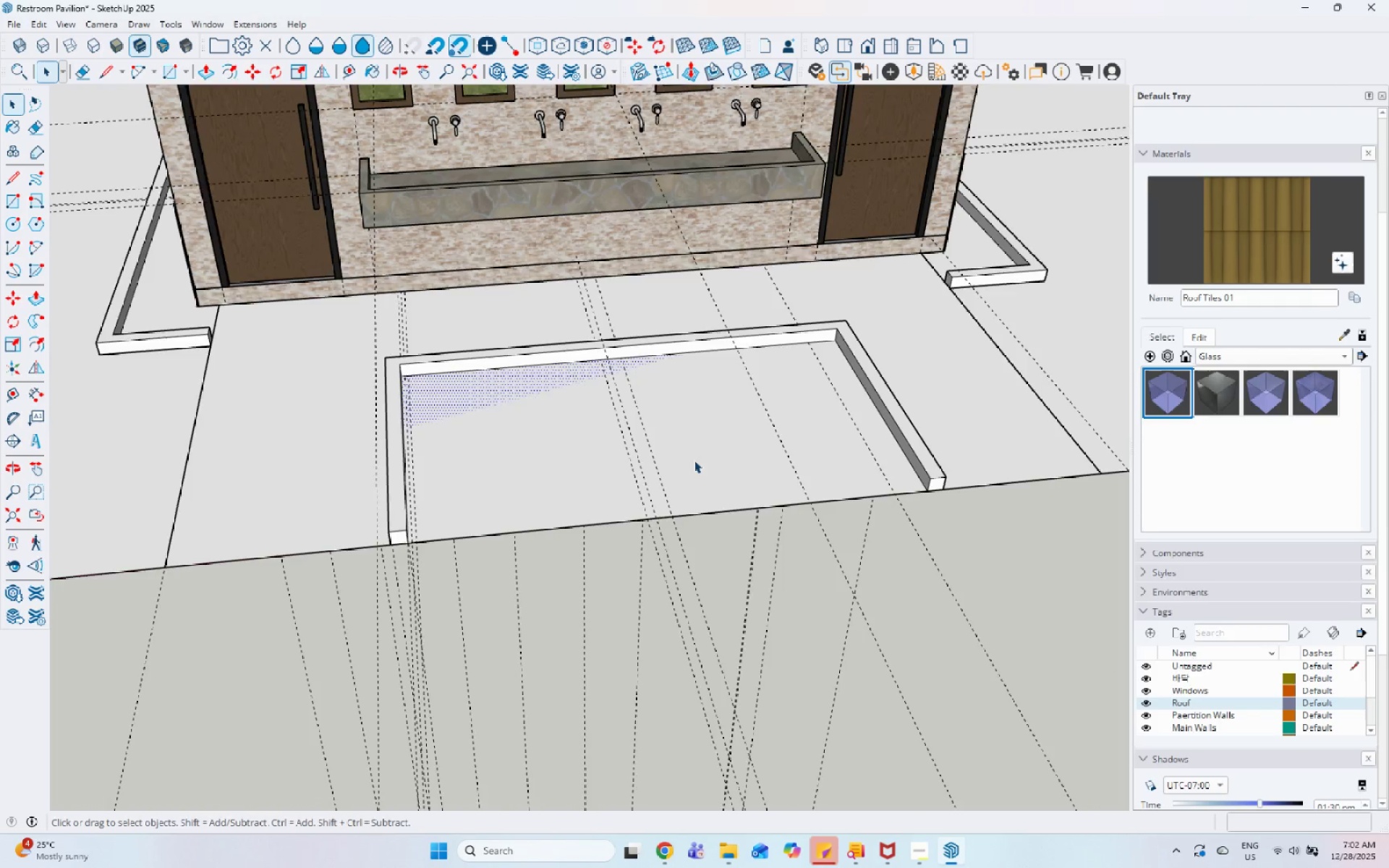 
scroll: coordinate [700, 461], scroll_direction: down, amount: 3.0
 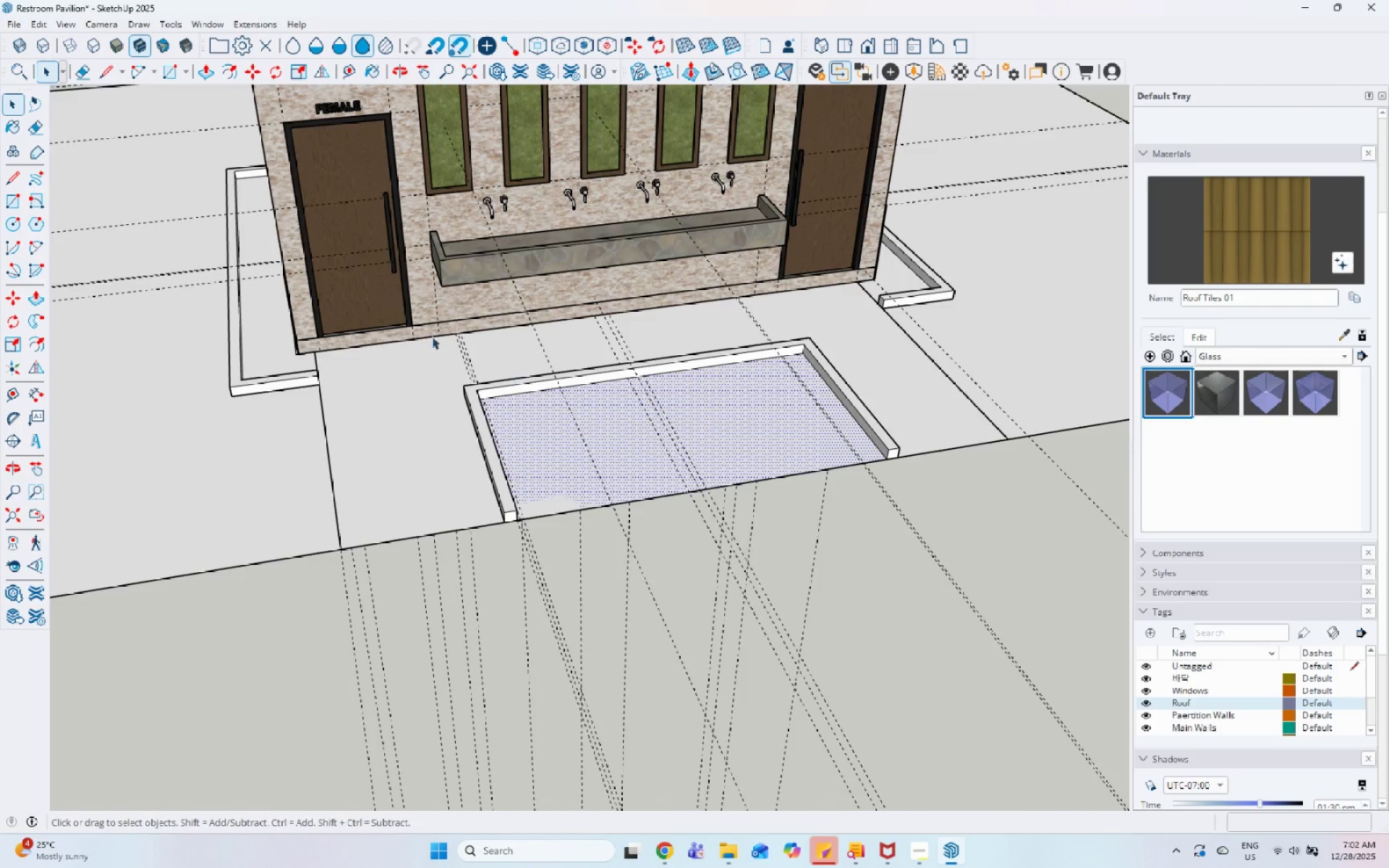 
left_click_drag(start_coordinate=[403, 338], to_coordinate=[1055, 614])
 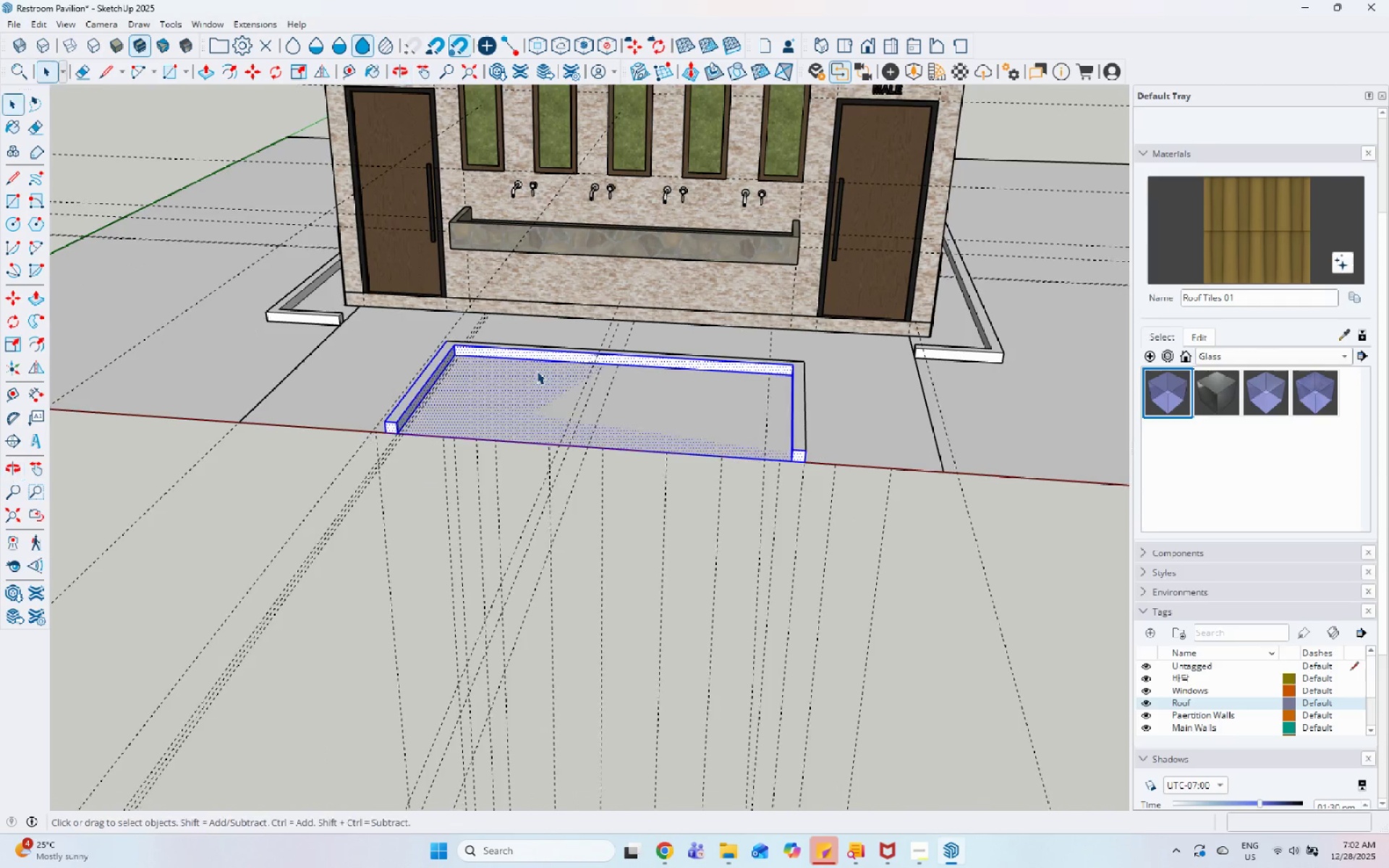 
left_click([391, 315])
 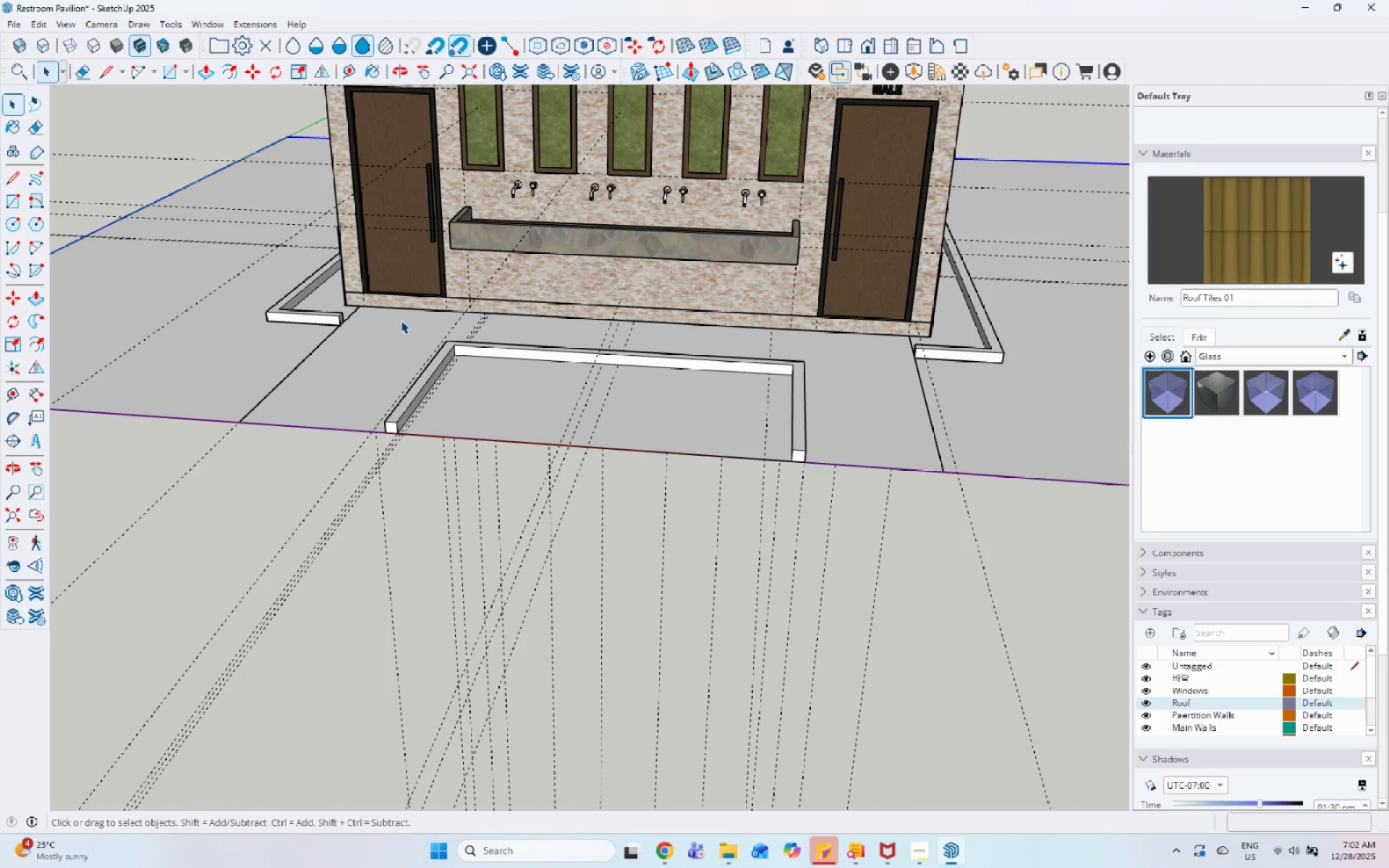 
left_click_drag(start_coordinate=[399, 320], to_coordinate=[838, 546])
 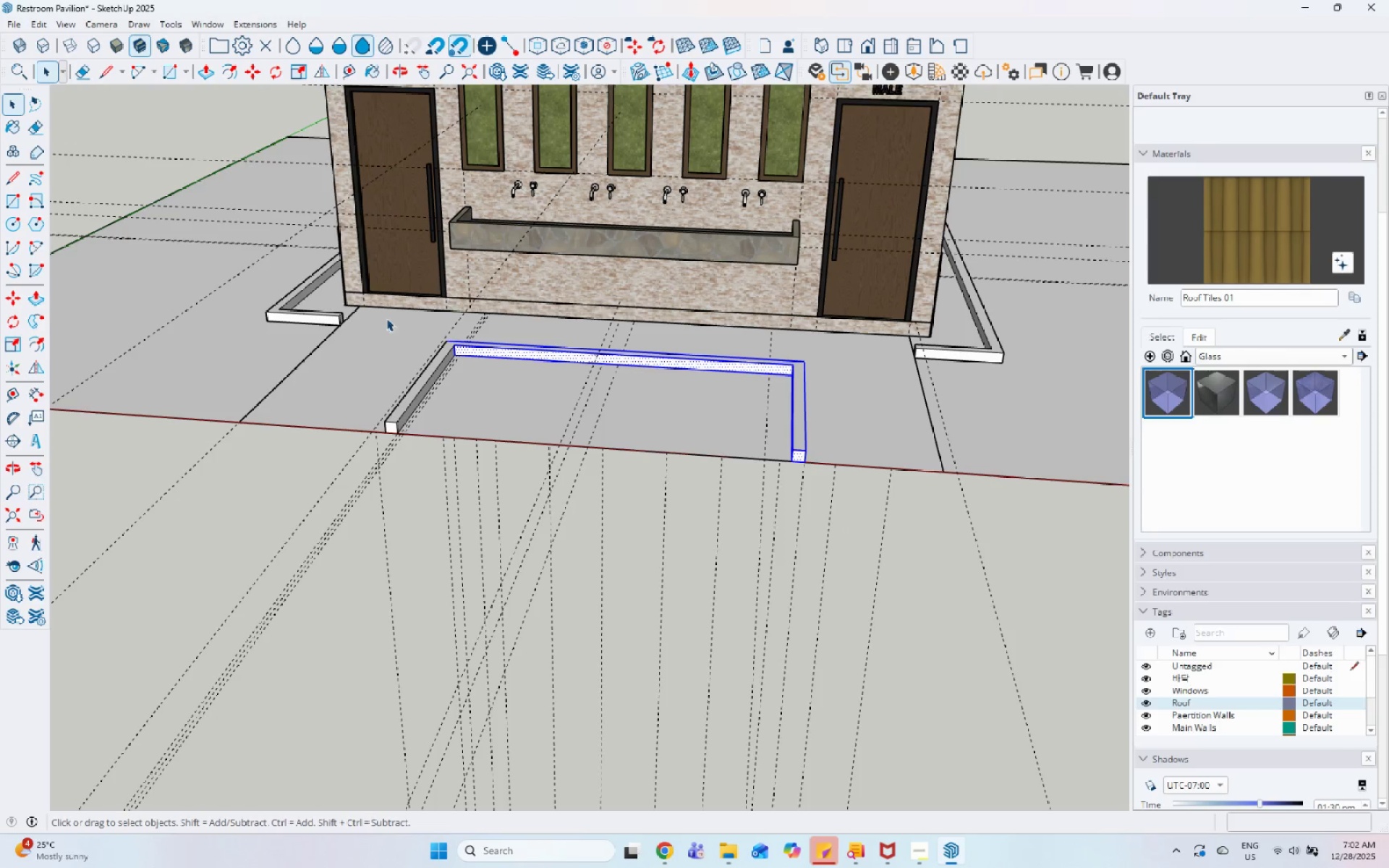 
left_click([373, 311])
 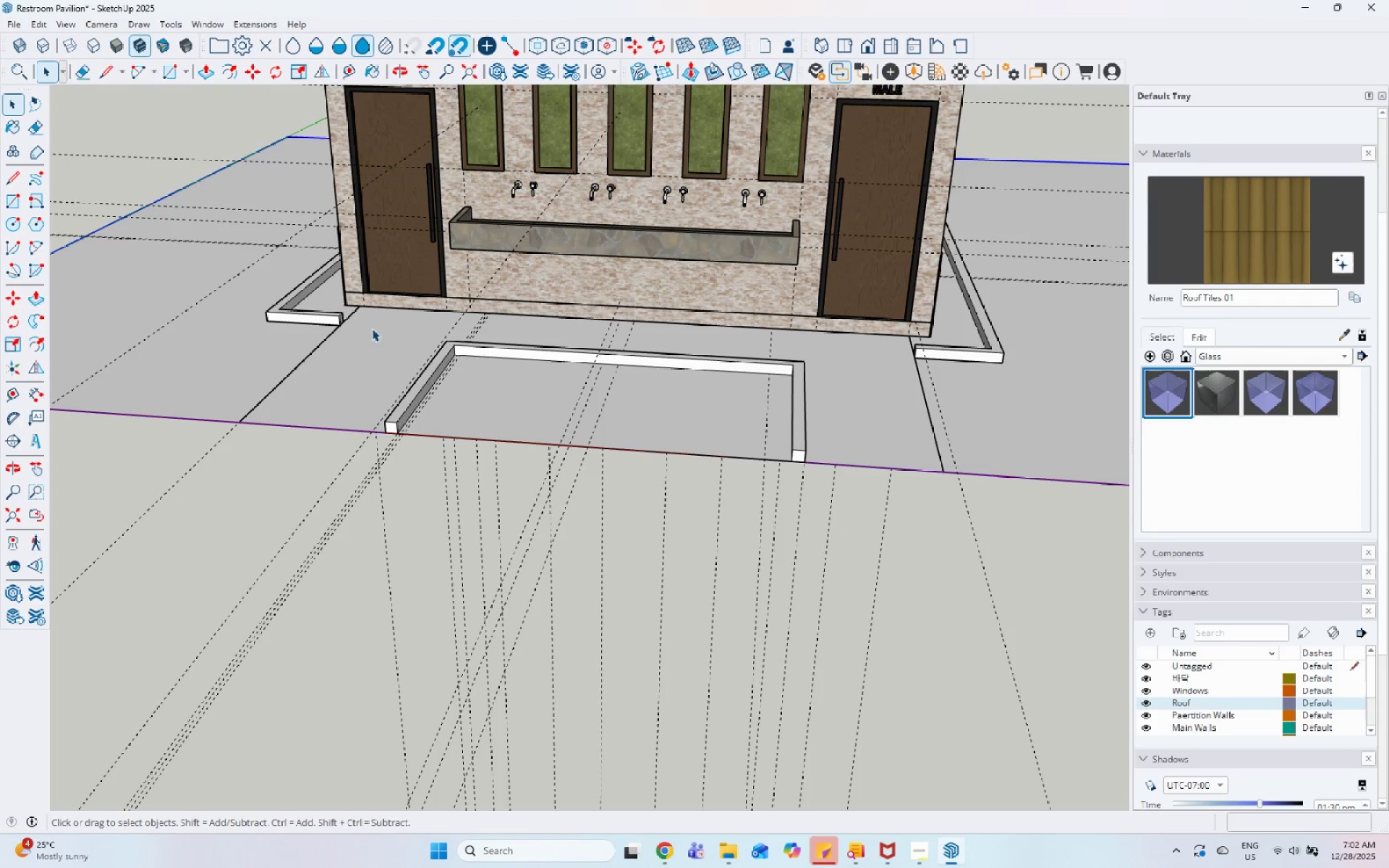 
left_click_drag(start_coordinate=[369, 328], to_coordinate=[839, 544])
 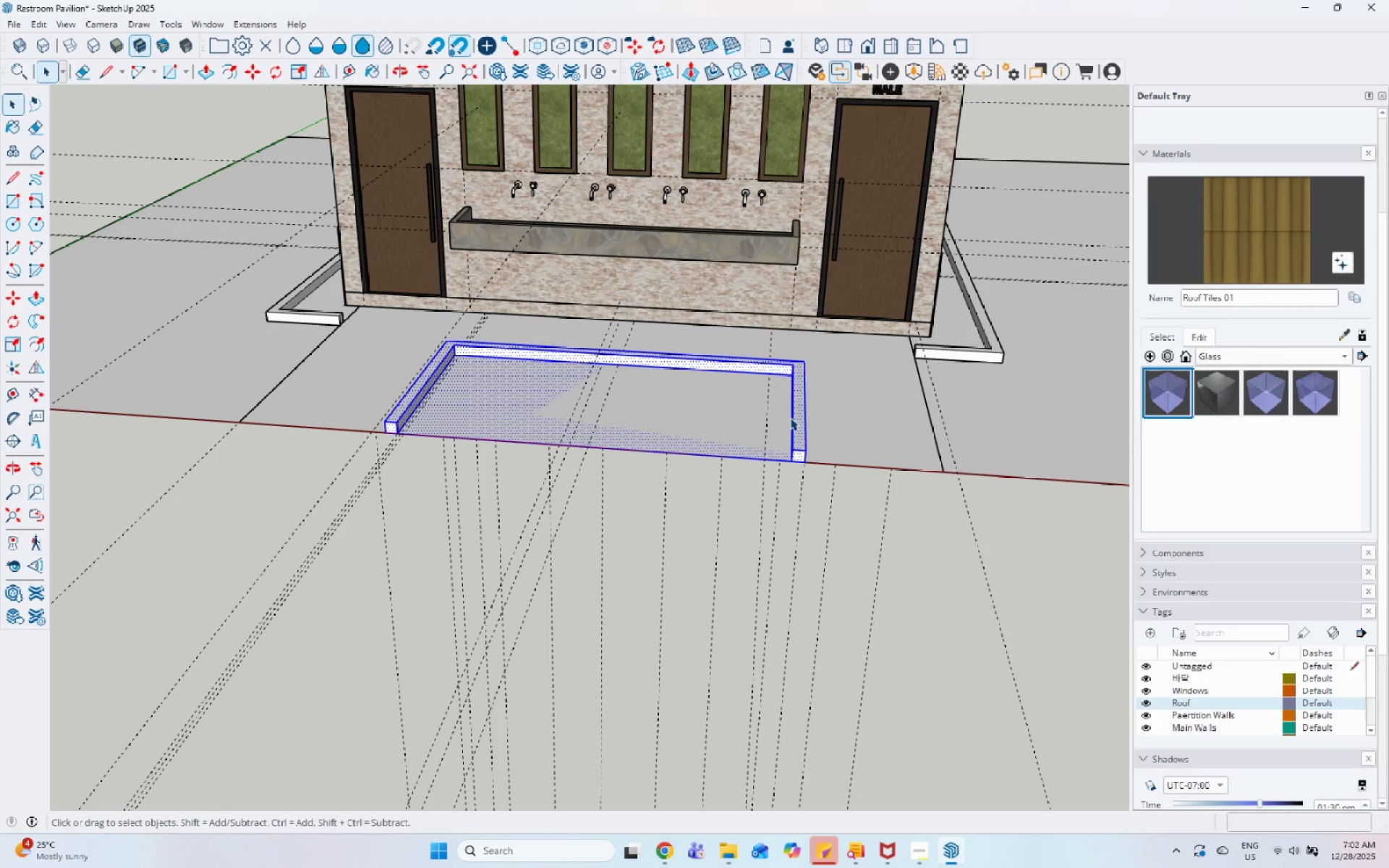 
left_click([798, 412])
 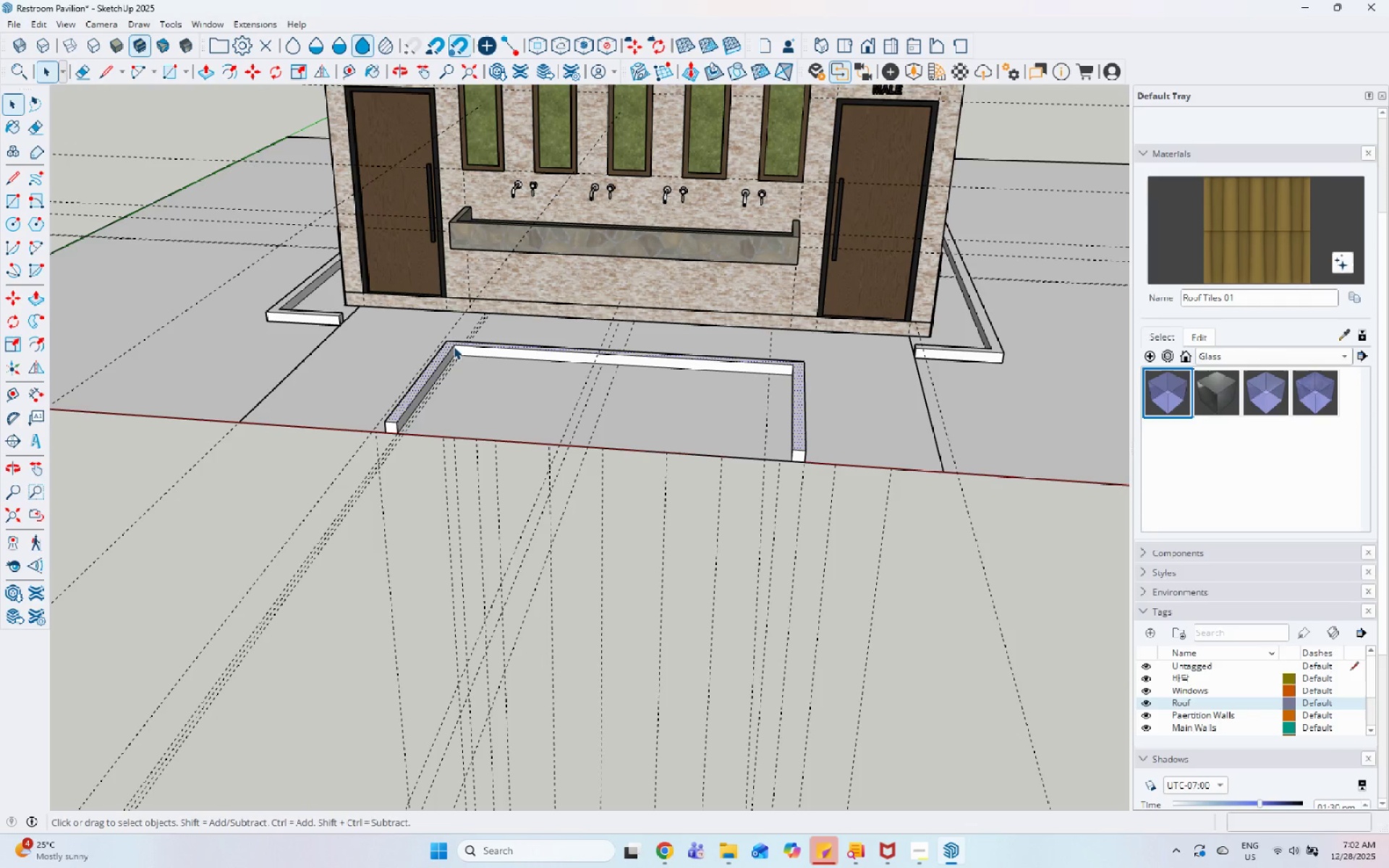 
left_click_drag(start_coordinate=[335, 319], to_coordinate=[859, 535])
 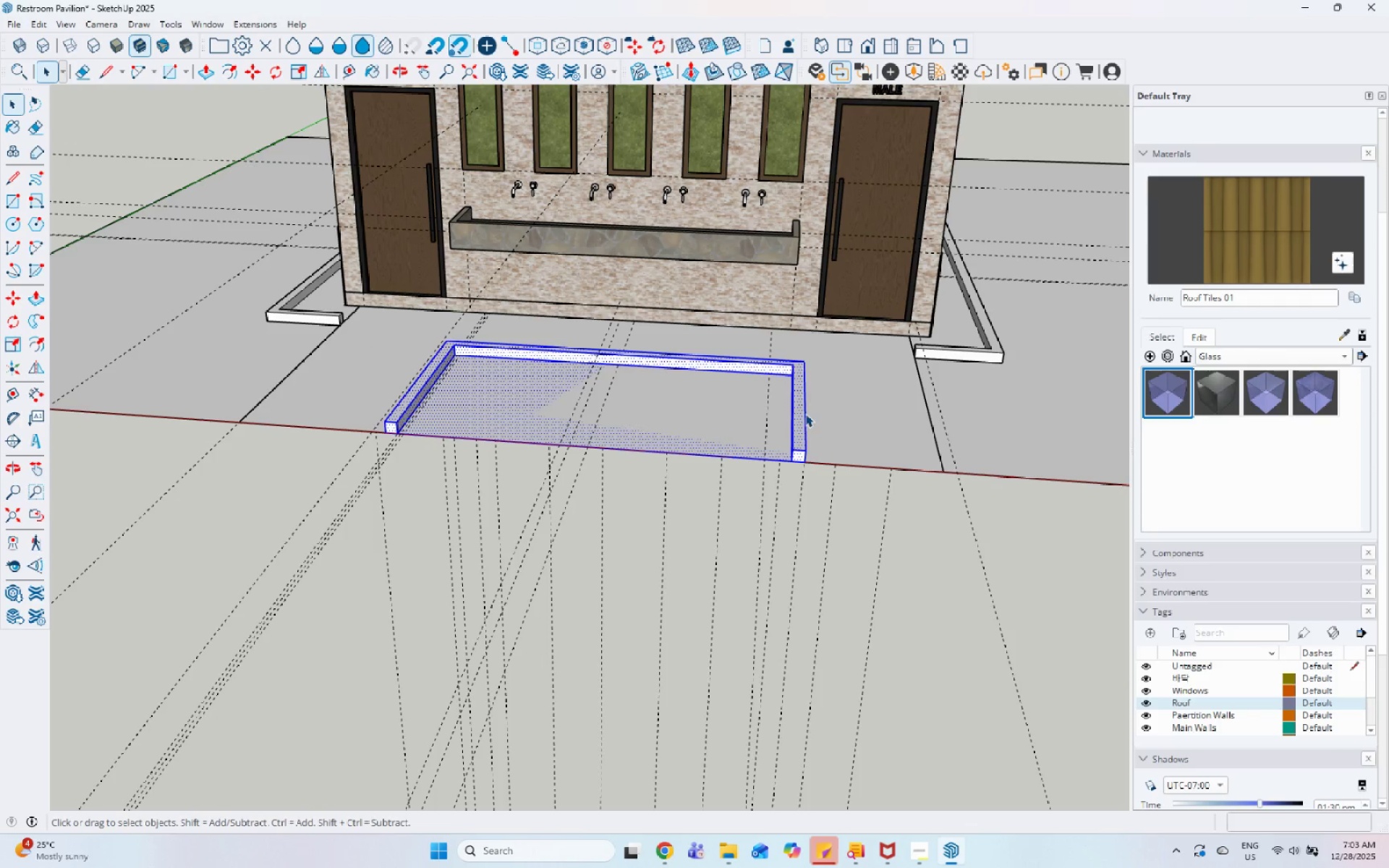 
right_click([801, 412])
 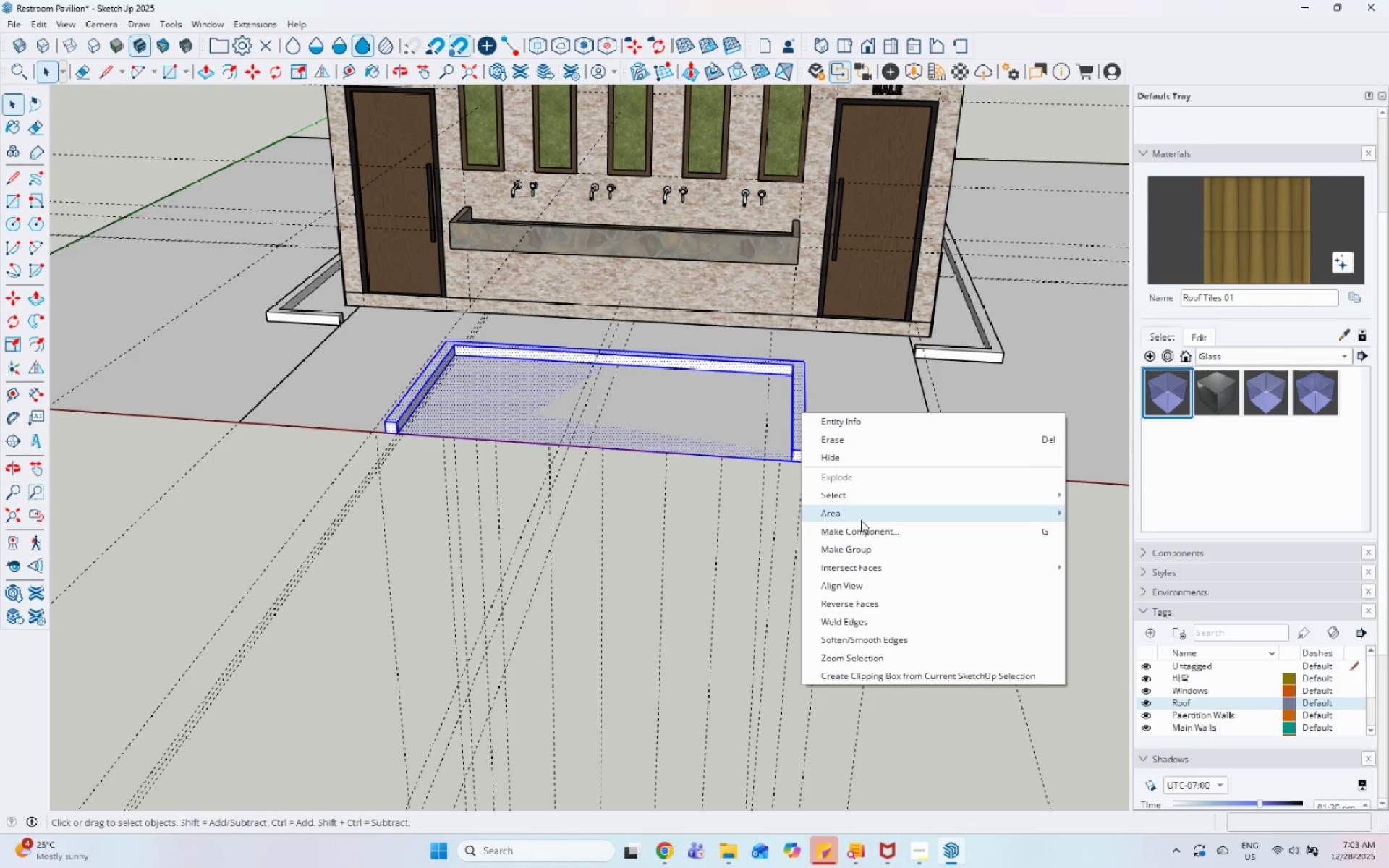 
left_click([861, 542])
 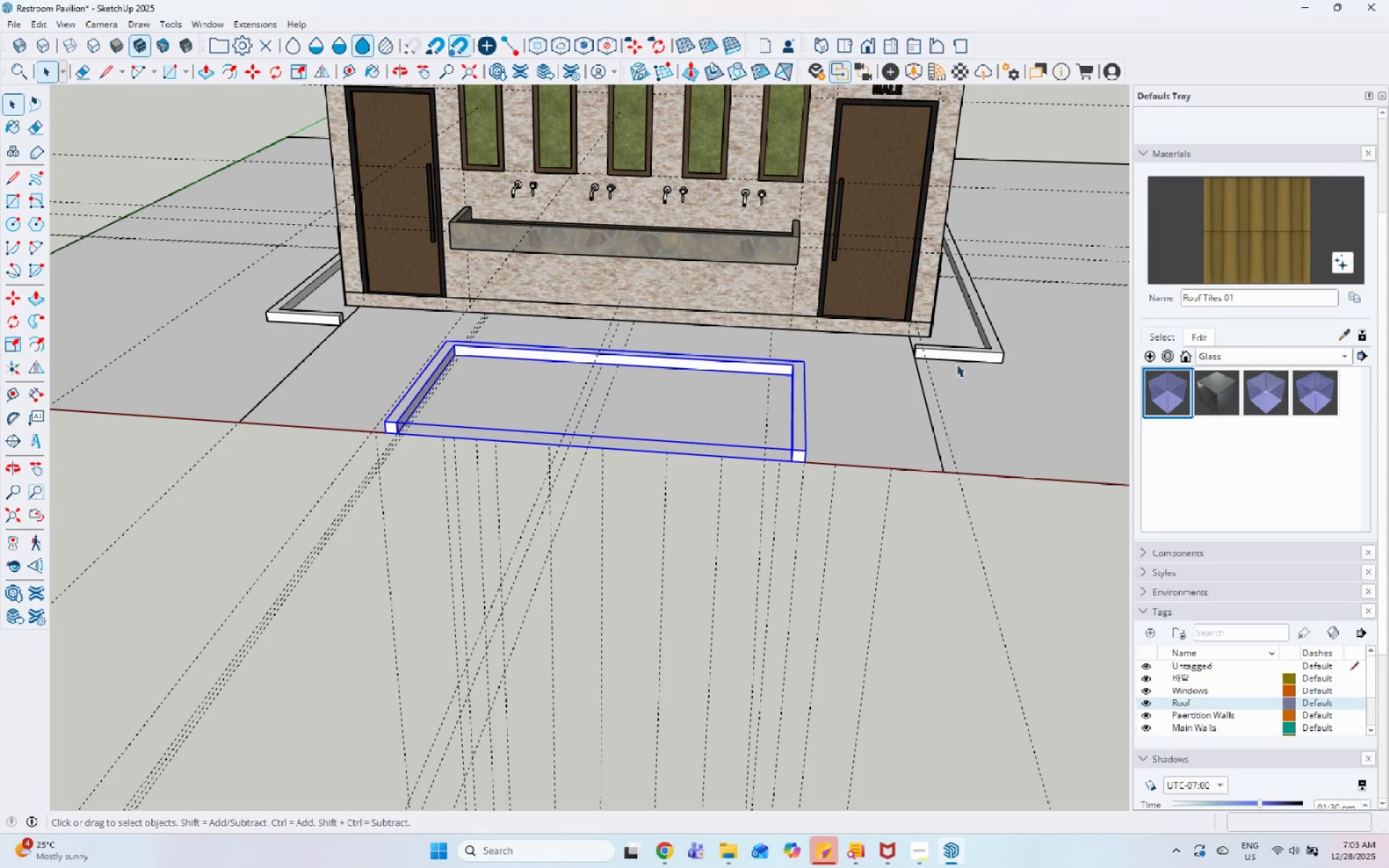 
left_click([959, 354])
 